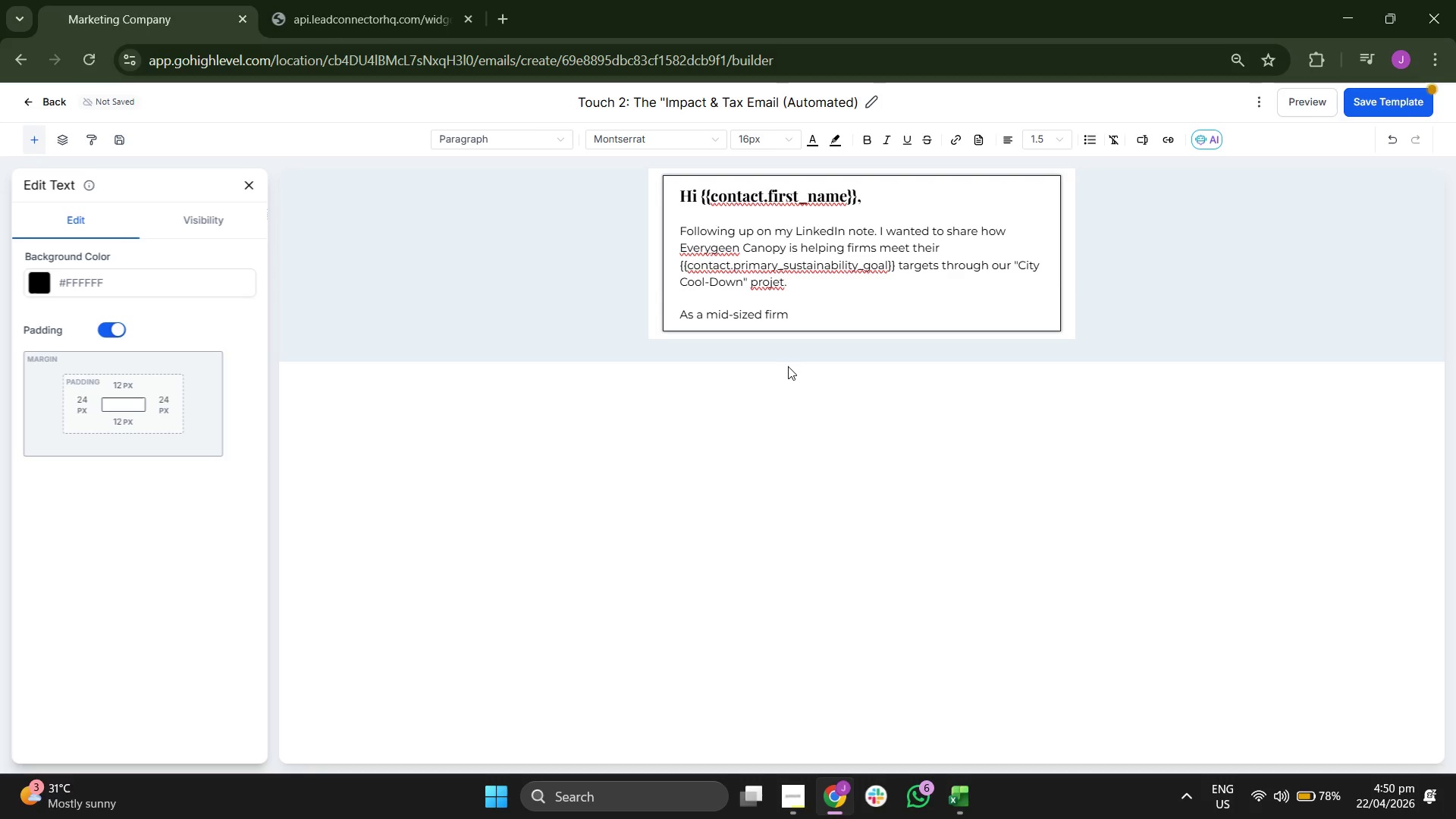 
type(, {{contact)
 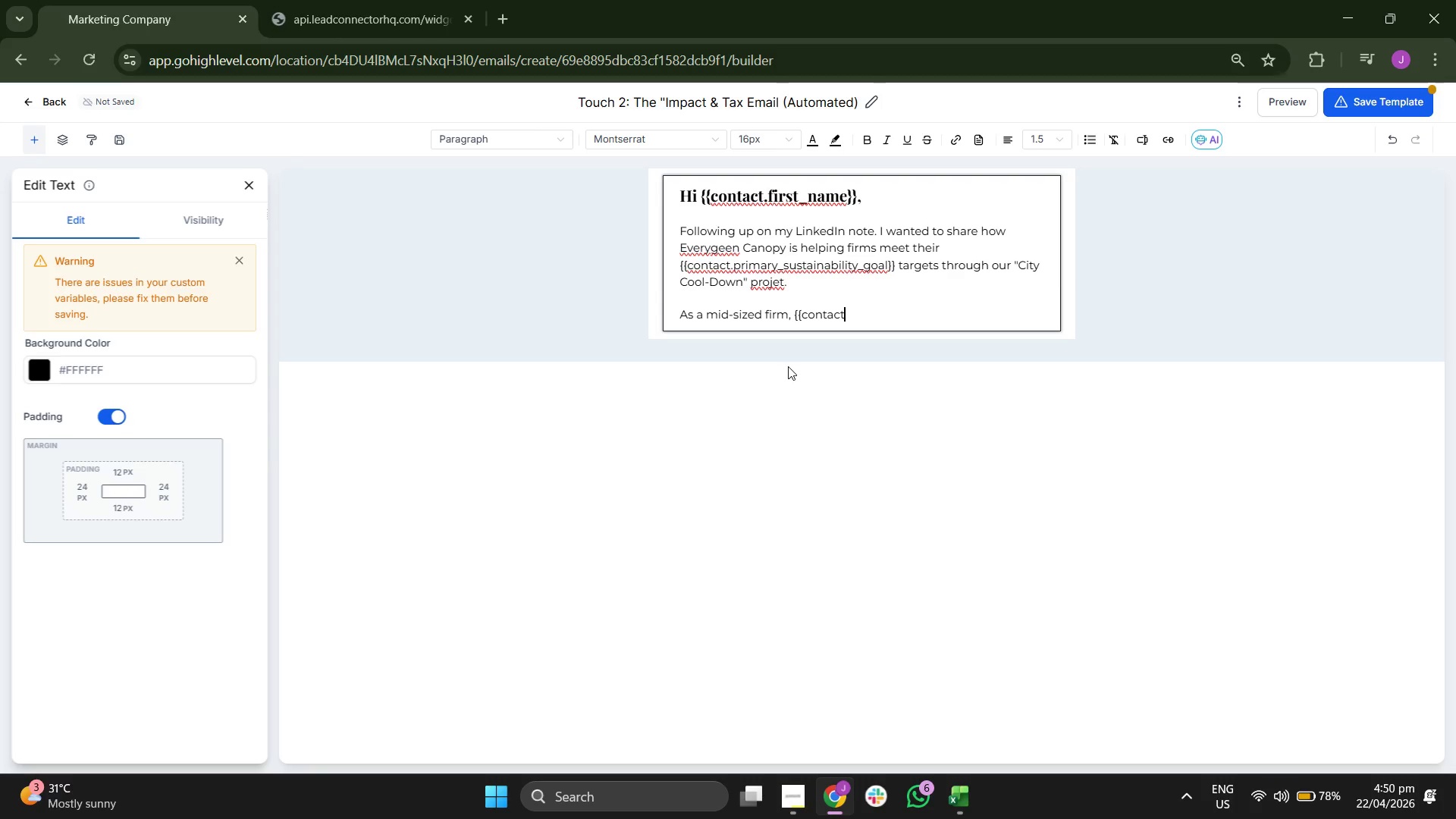 
key(Backspace)
type( )
key(Backspace)
type(t.company.)
key(Backspace)
type(_name}} is in a unique)
 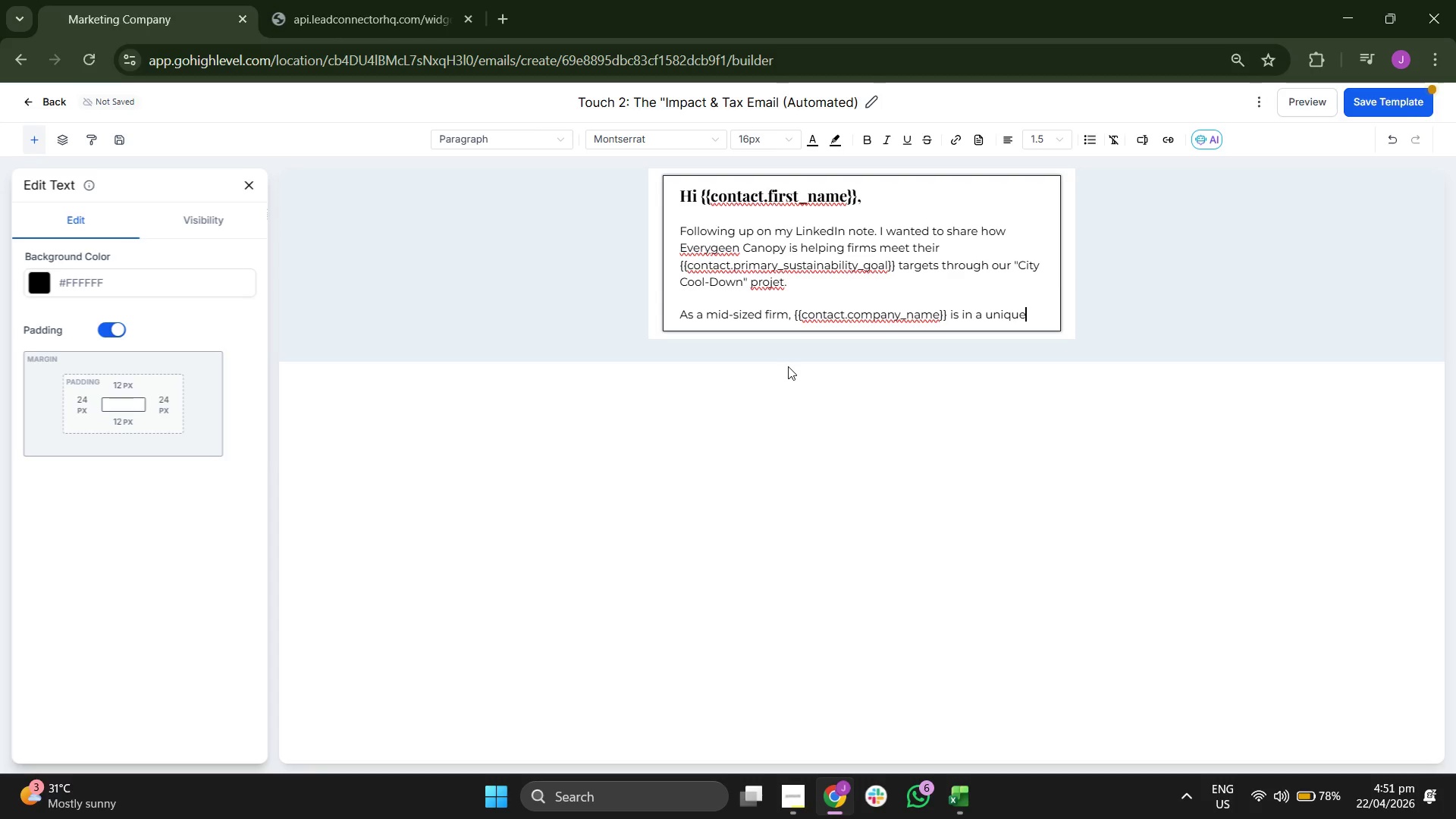 
left_click([1390, 107])
 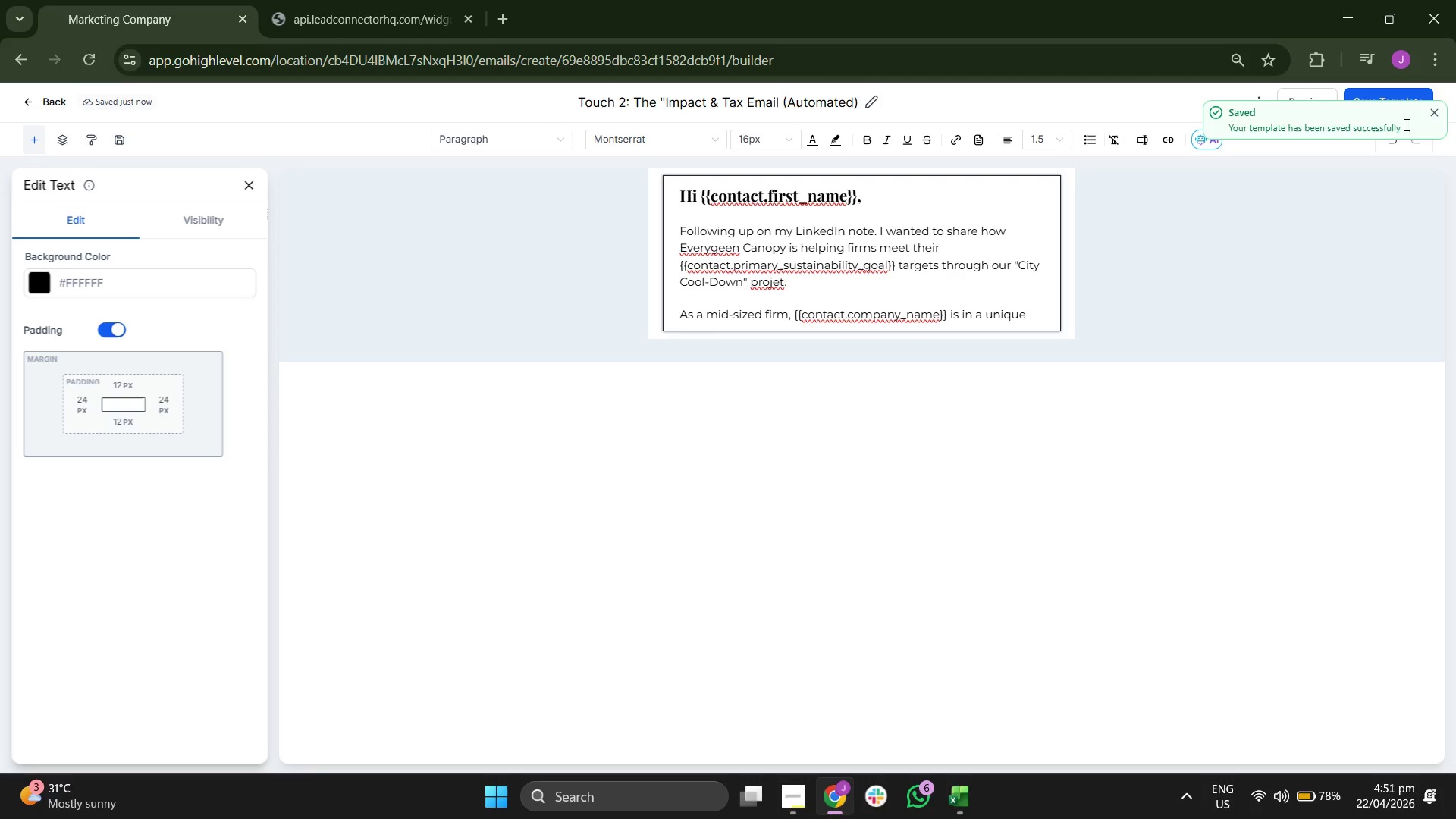 
left_click([1436, 108])
 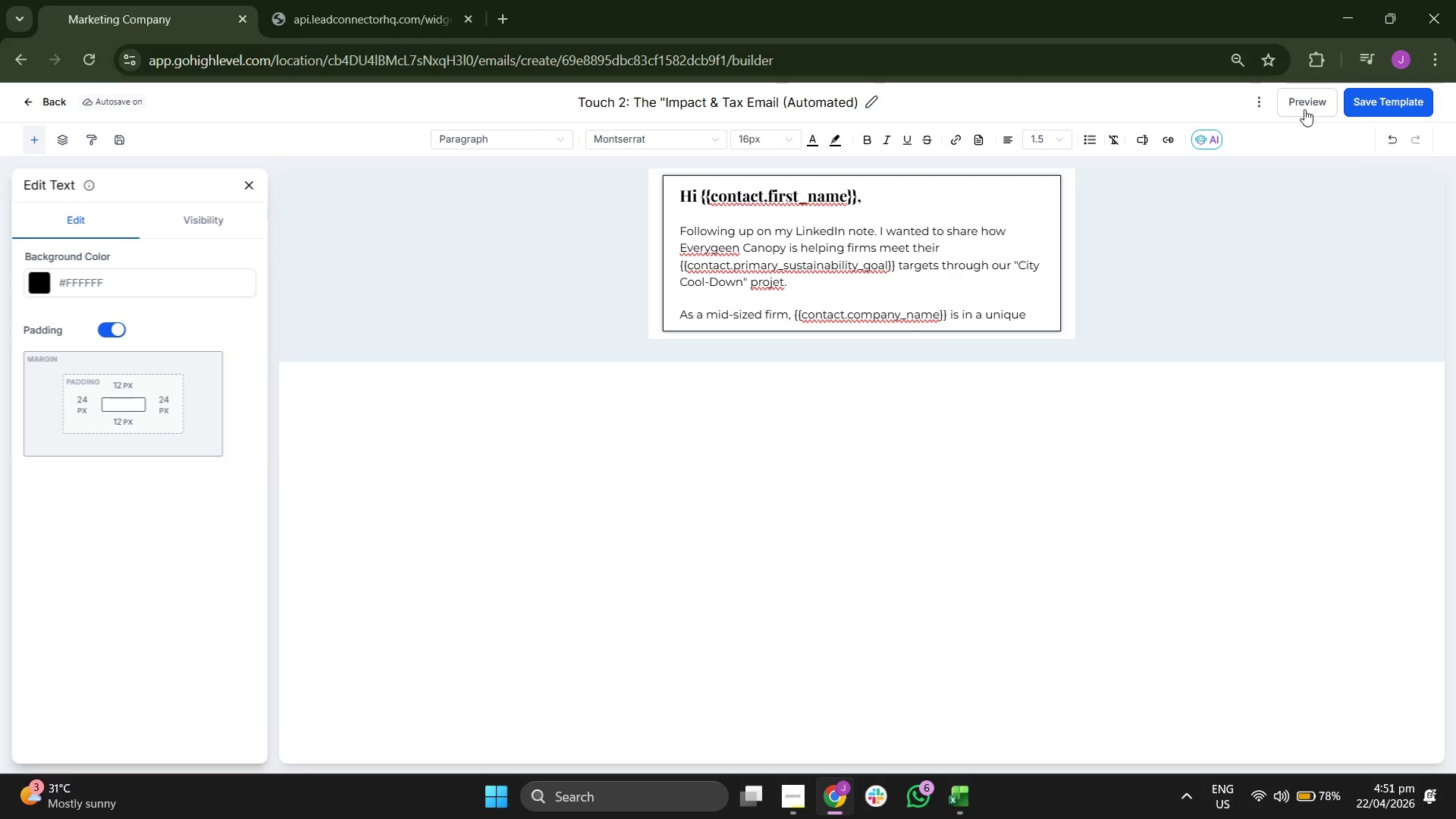 
left_click([1302, 97])
 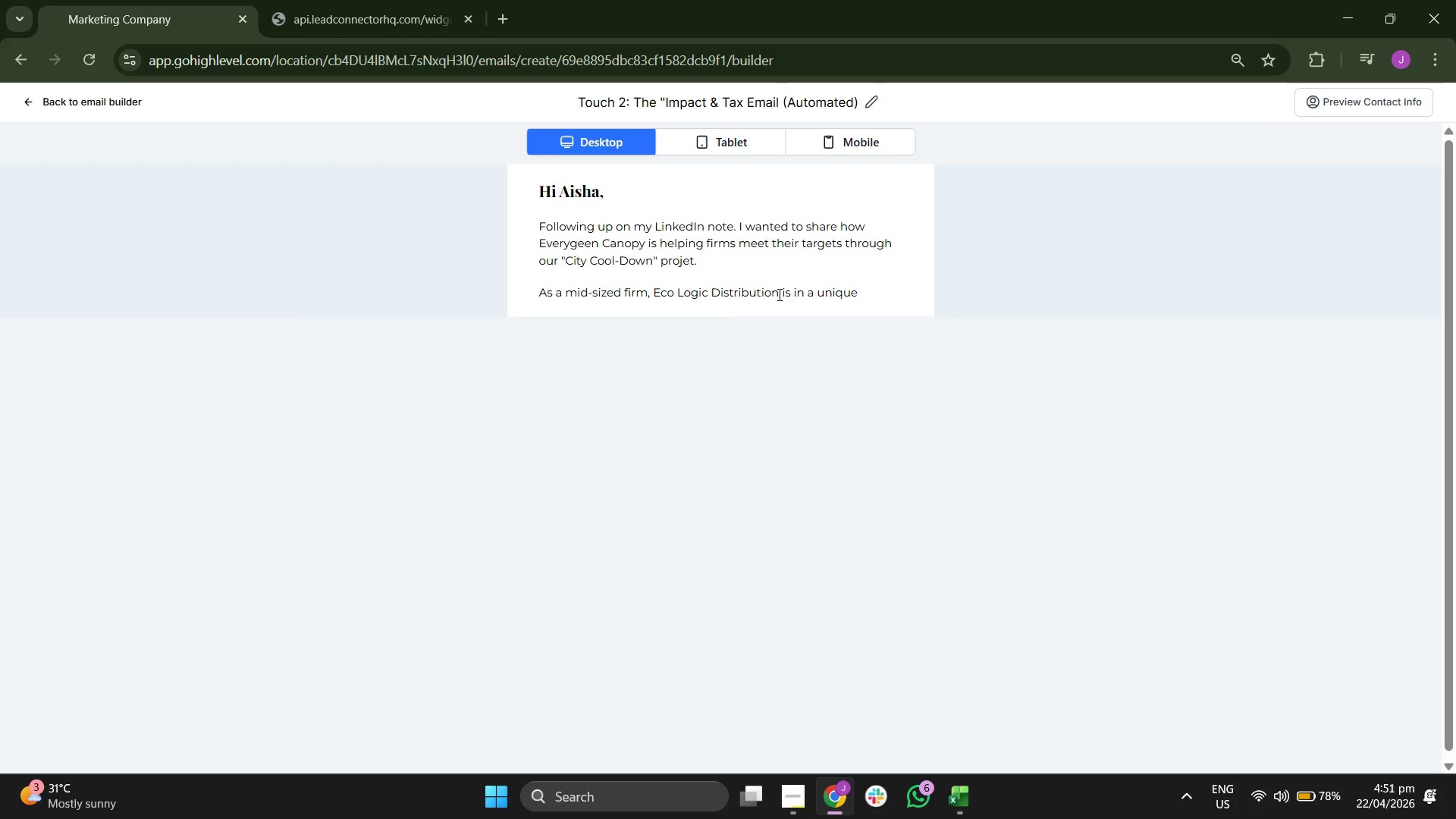 
wait(6.67)
 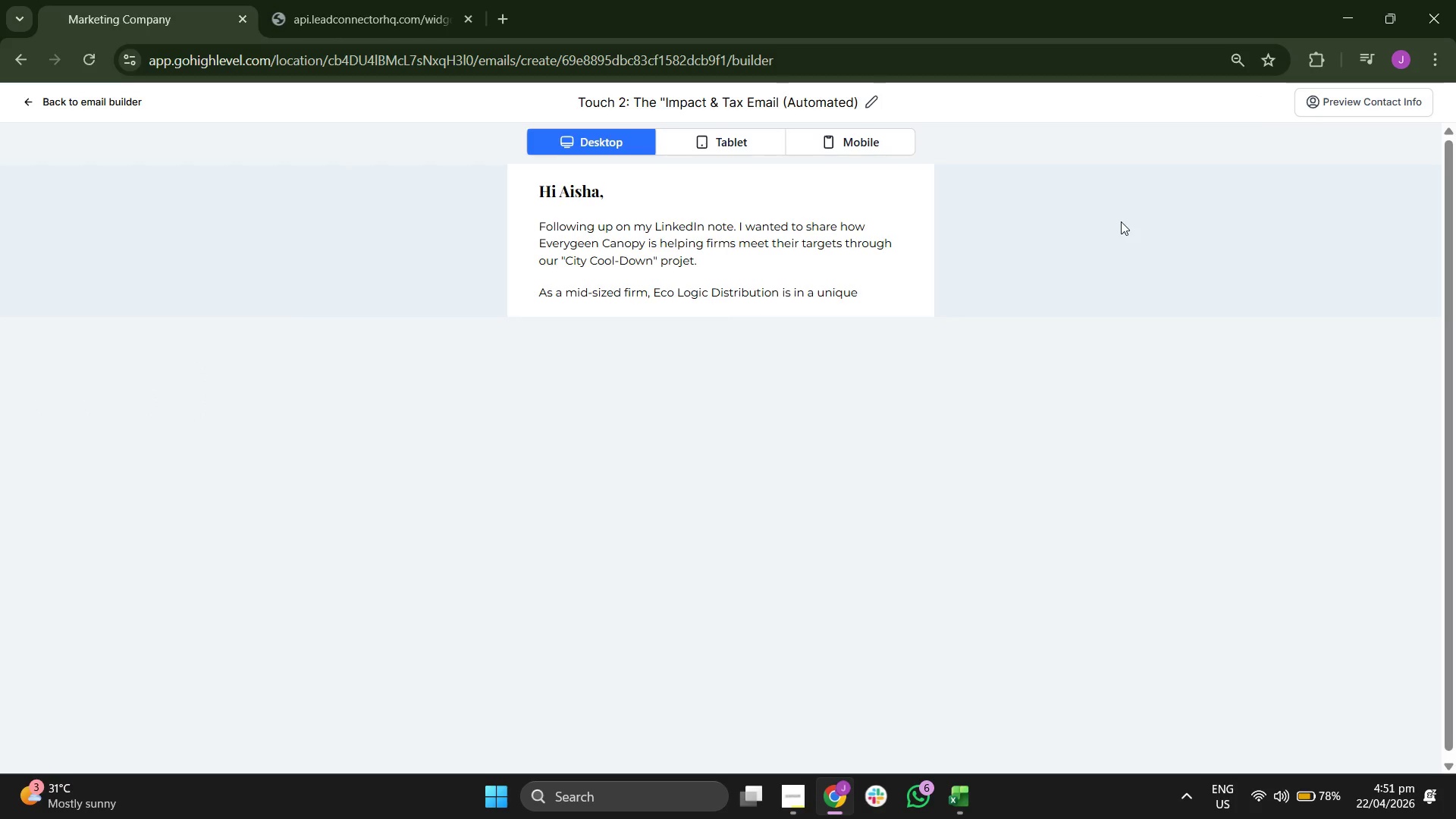 
left_click([743, 149])
 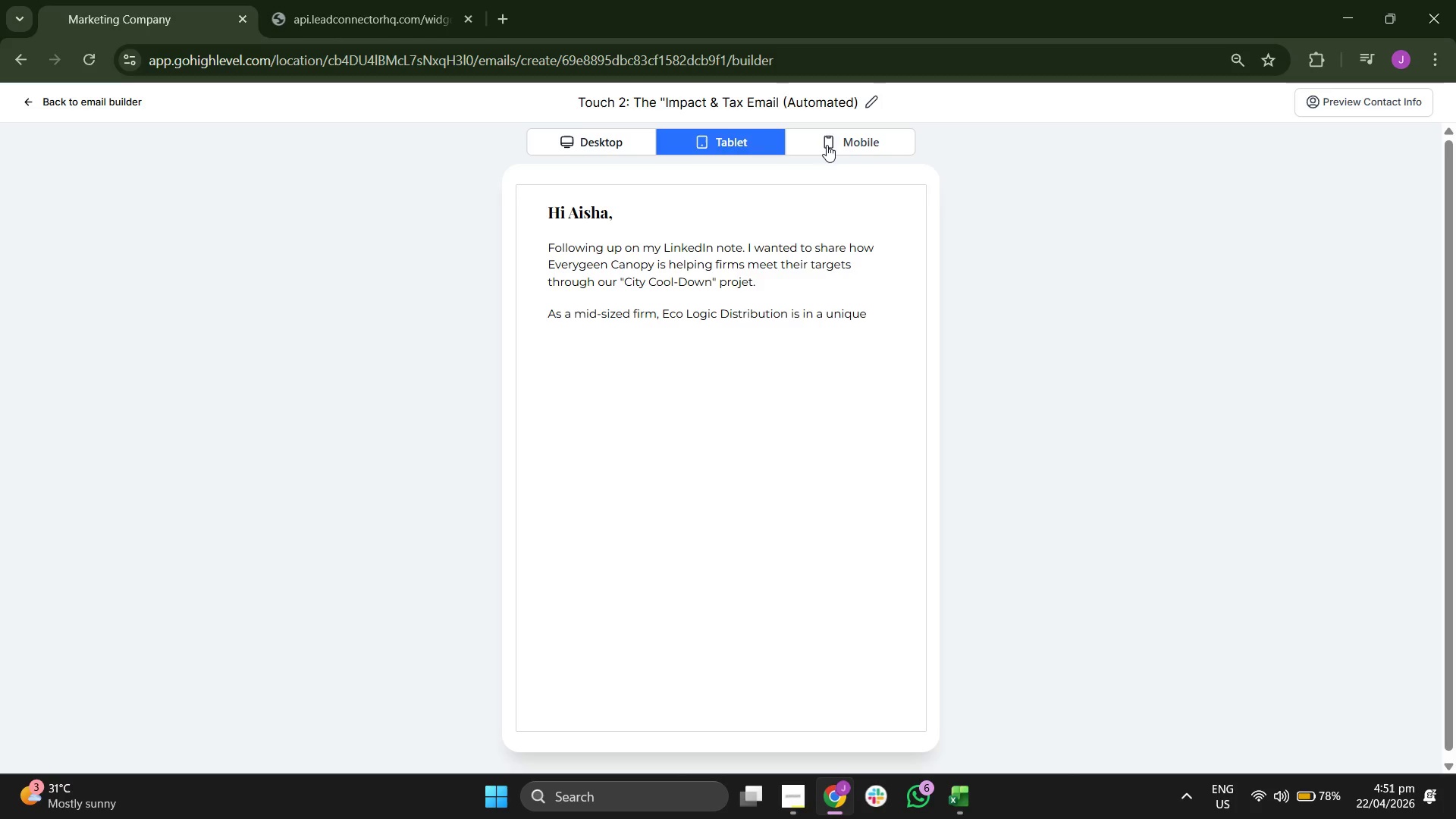 
left_click([833, 138])
 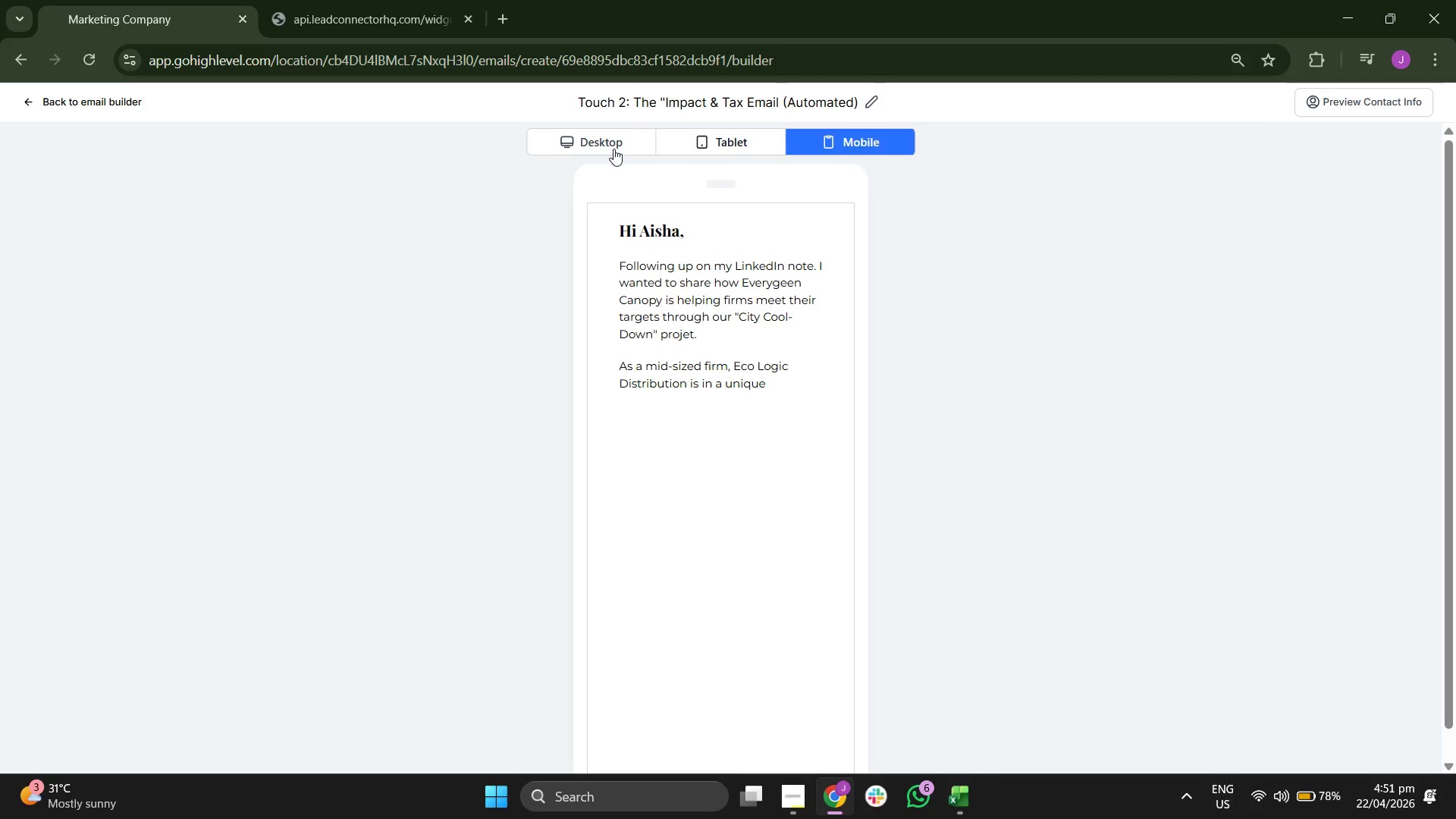 
left_click([601, 142])
 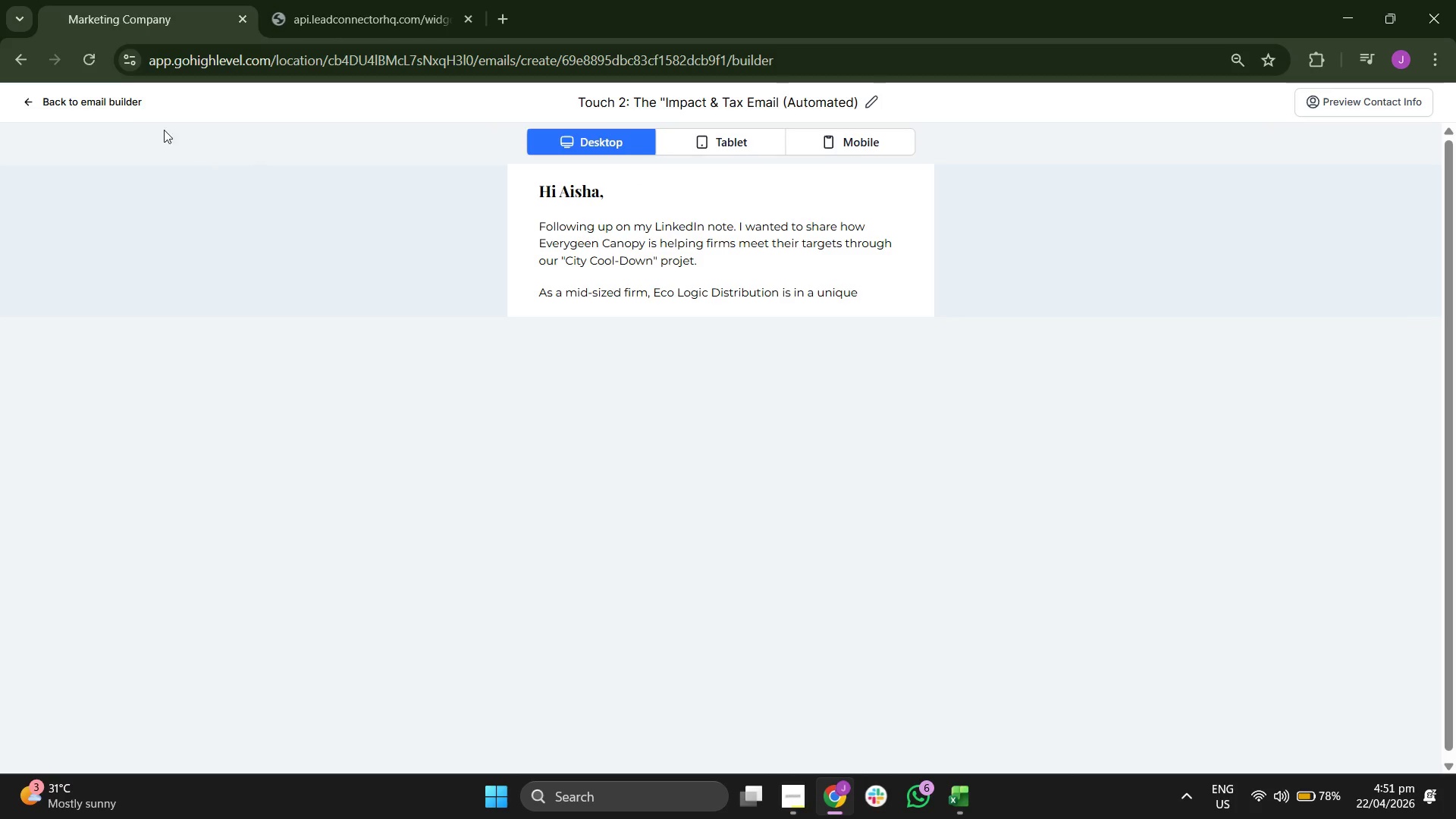 
left_click([130, 107])
 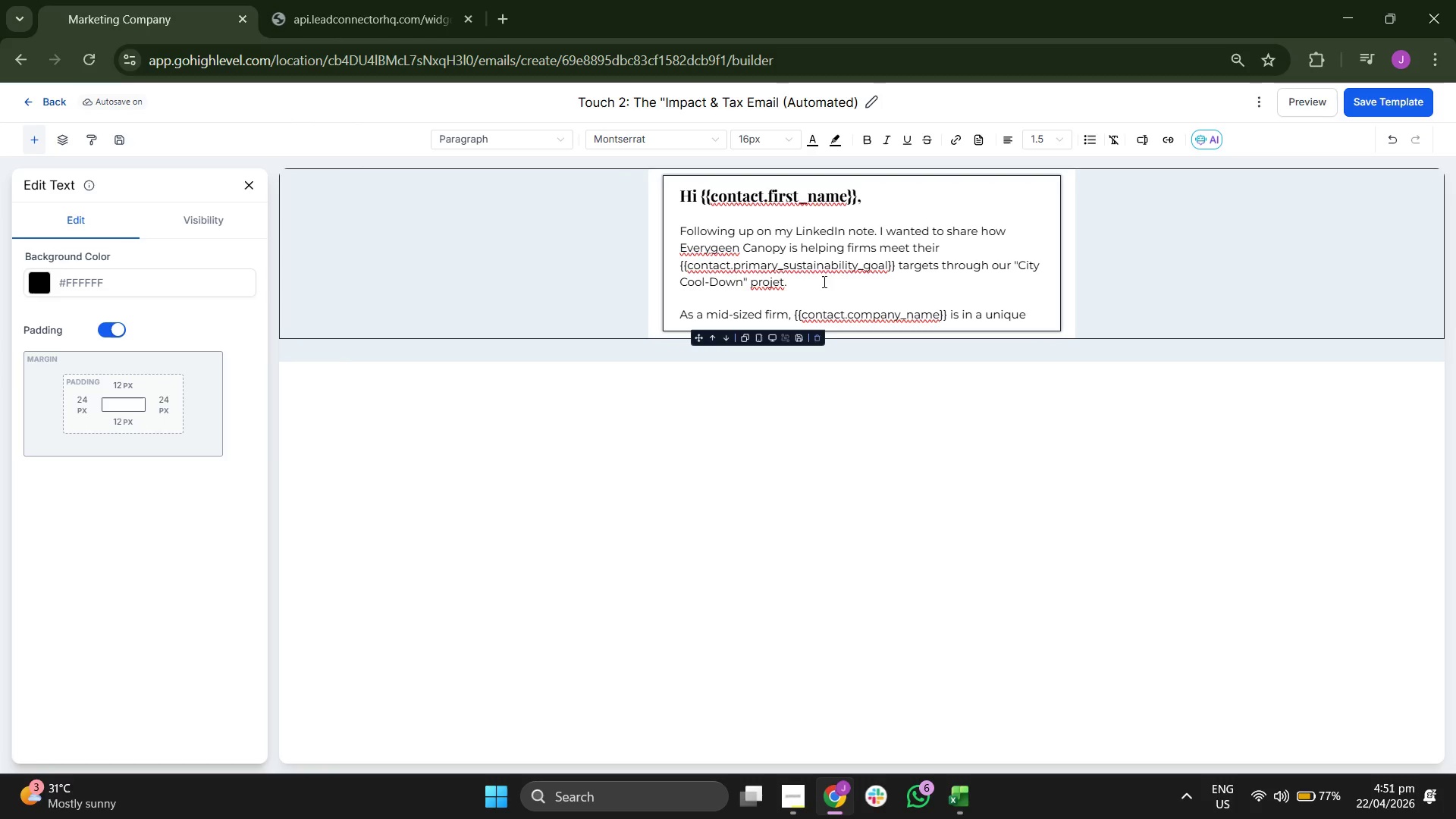 
wait(5.48)
 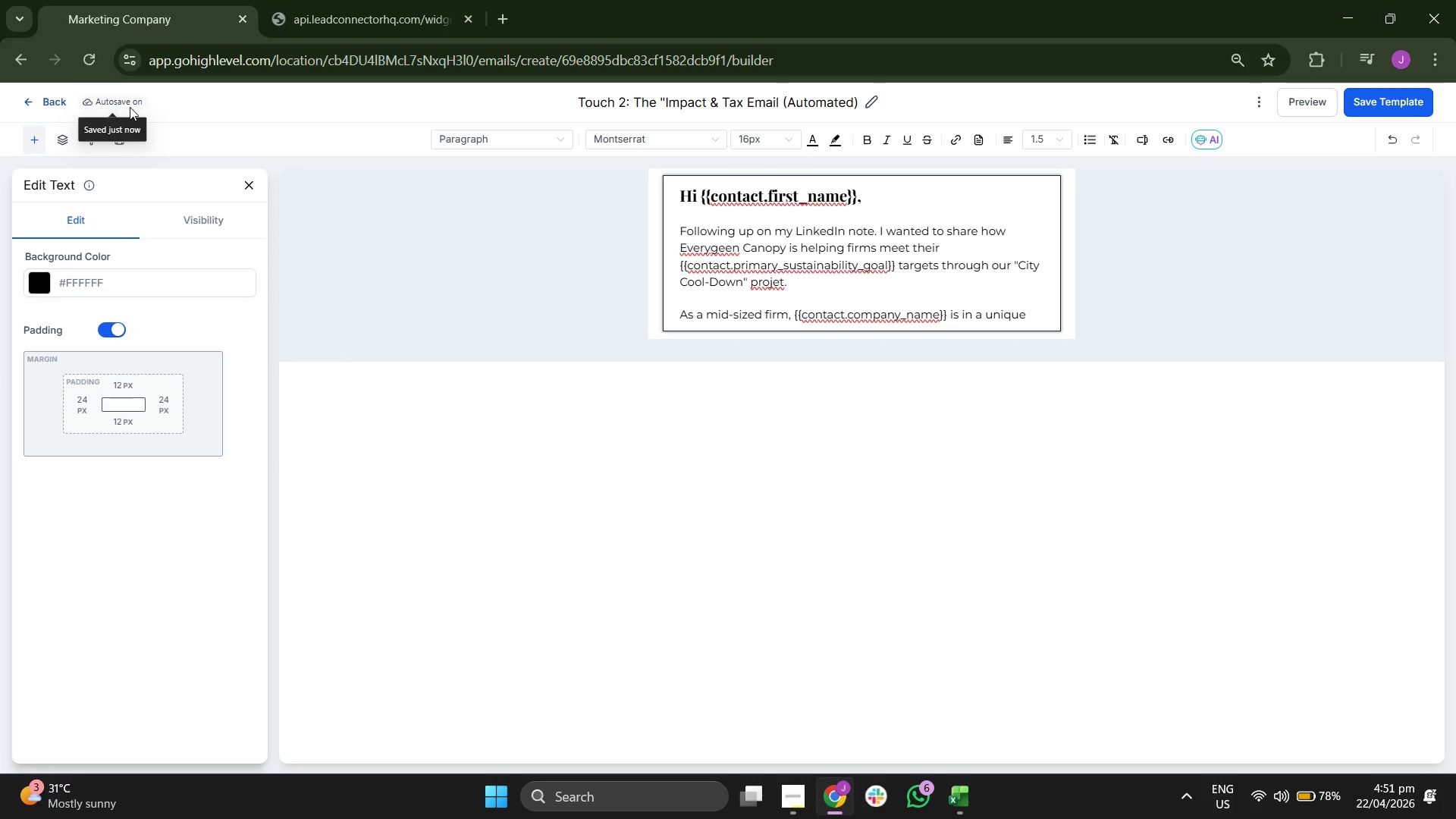 
left_click([1040, 313])
 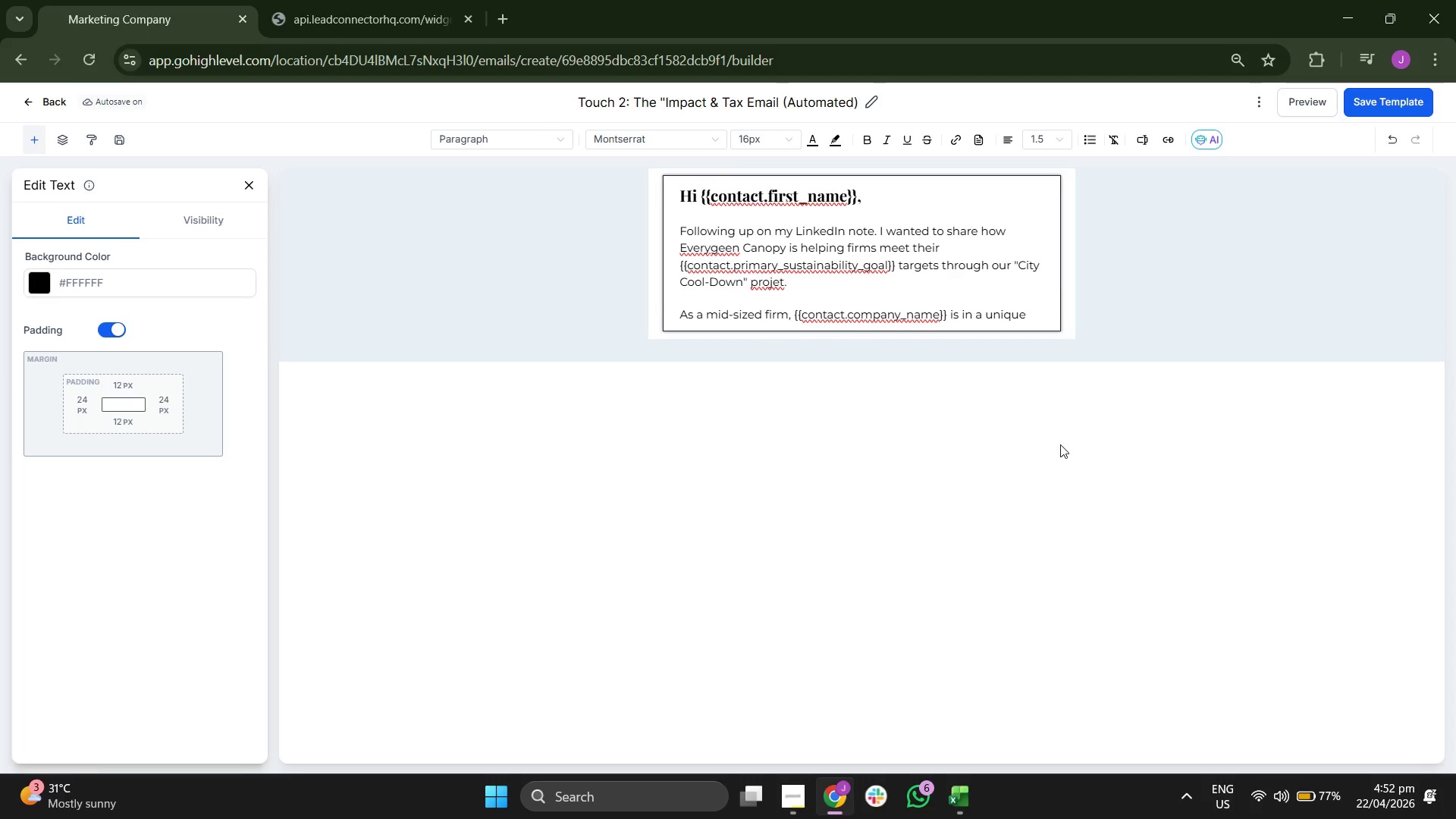 
key(Space)
 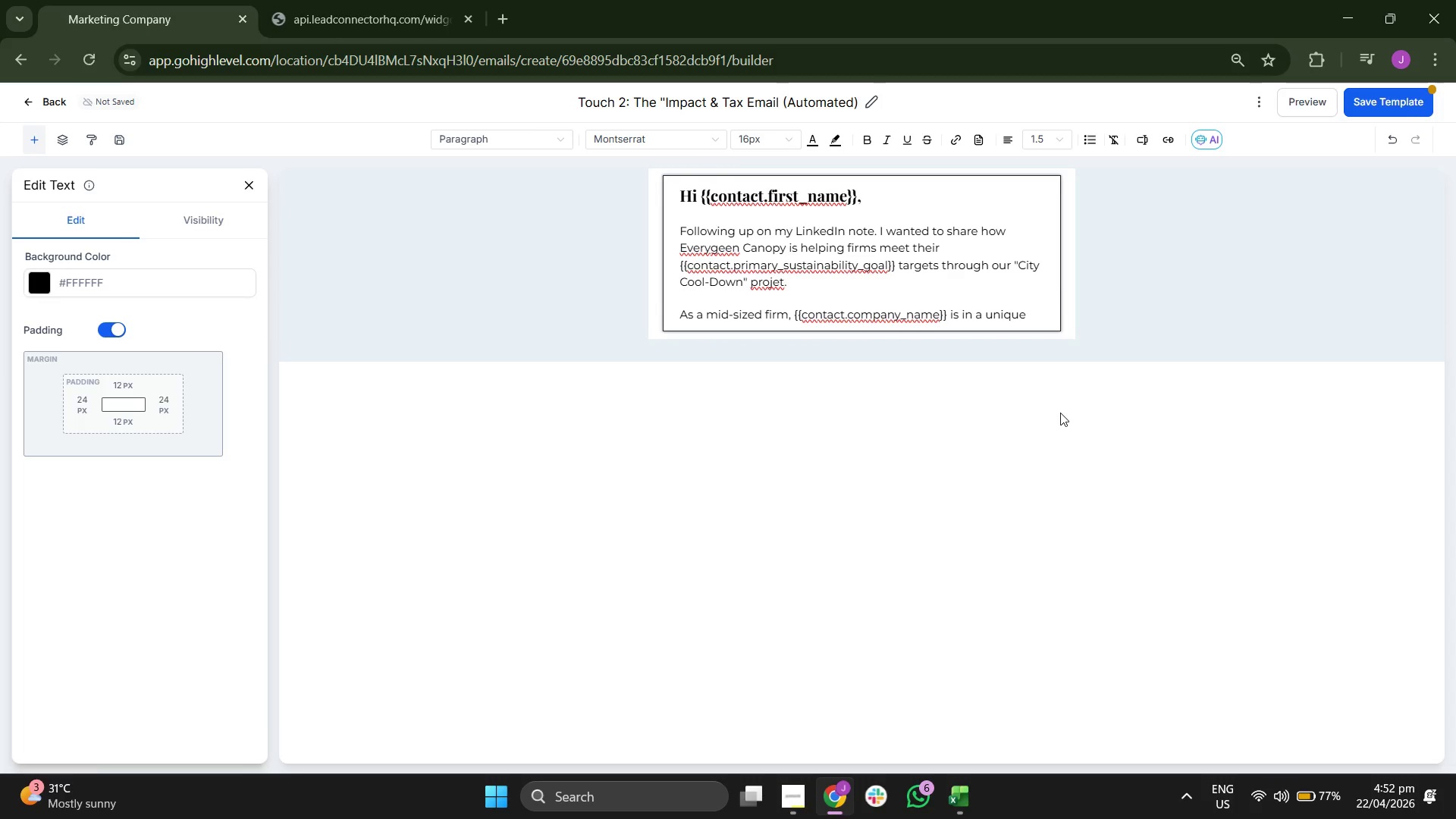 
type(position to have )
 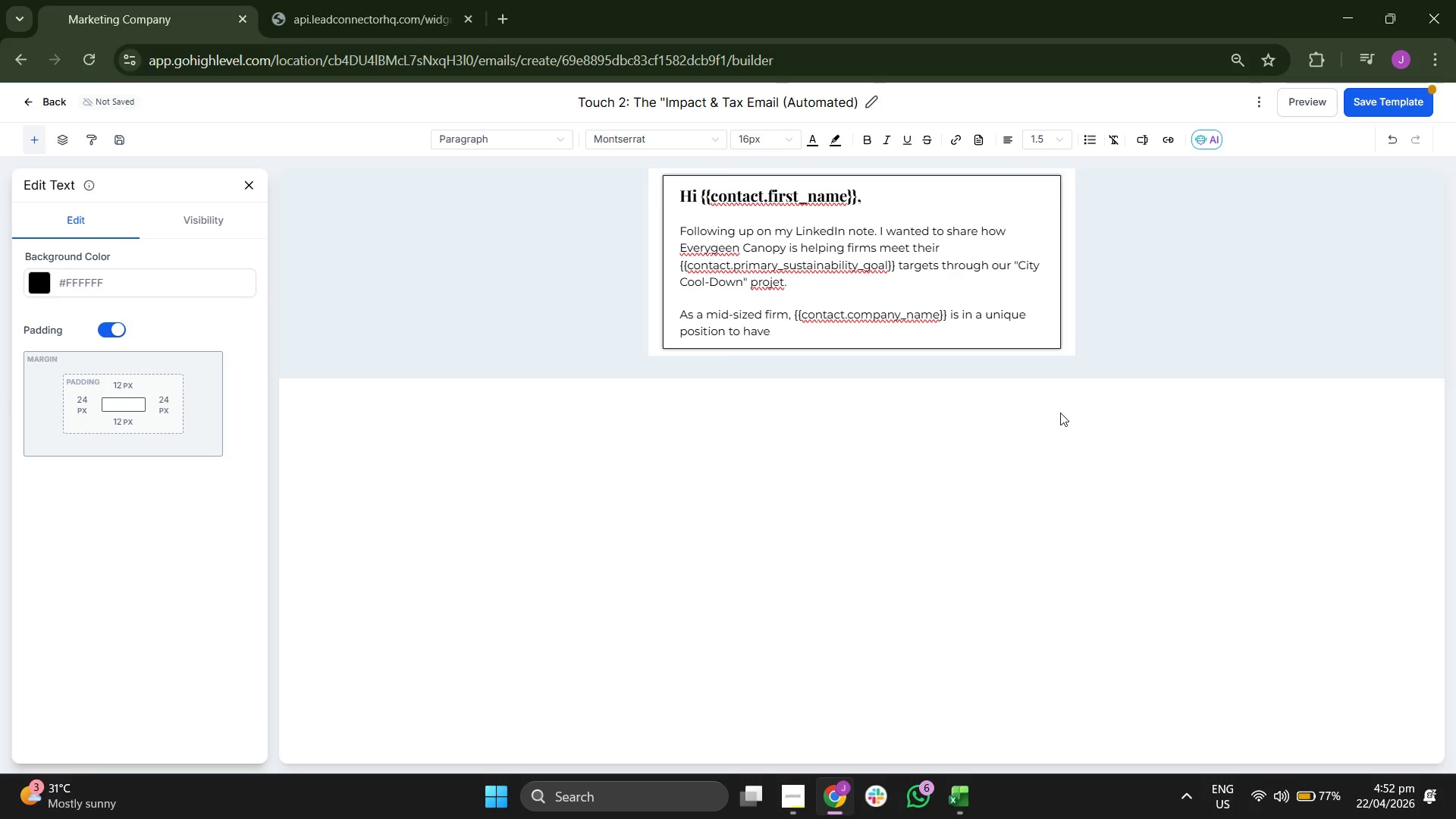 
key(Backspace)
type( )
key(Backspace)
key(Backspace)
key(Backspace)
key(Backspace)
key(Backspace)
type(drive local cooling )
 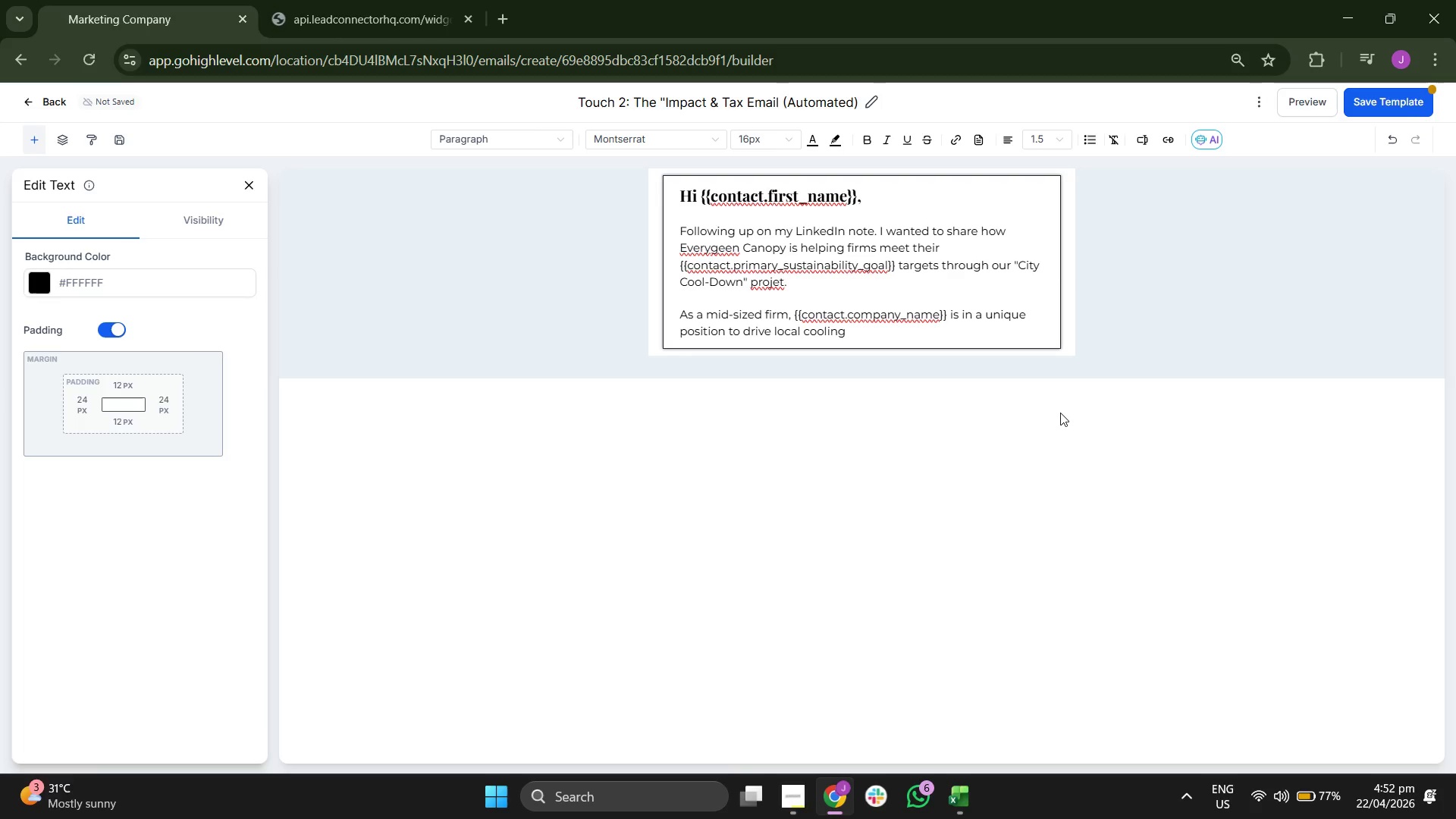 
type(effects. Beyond )
 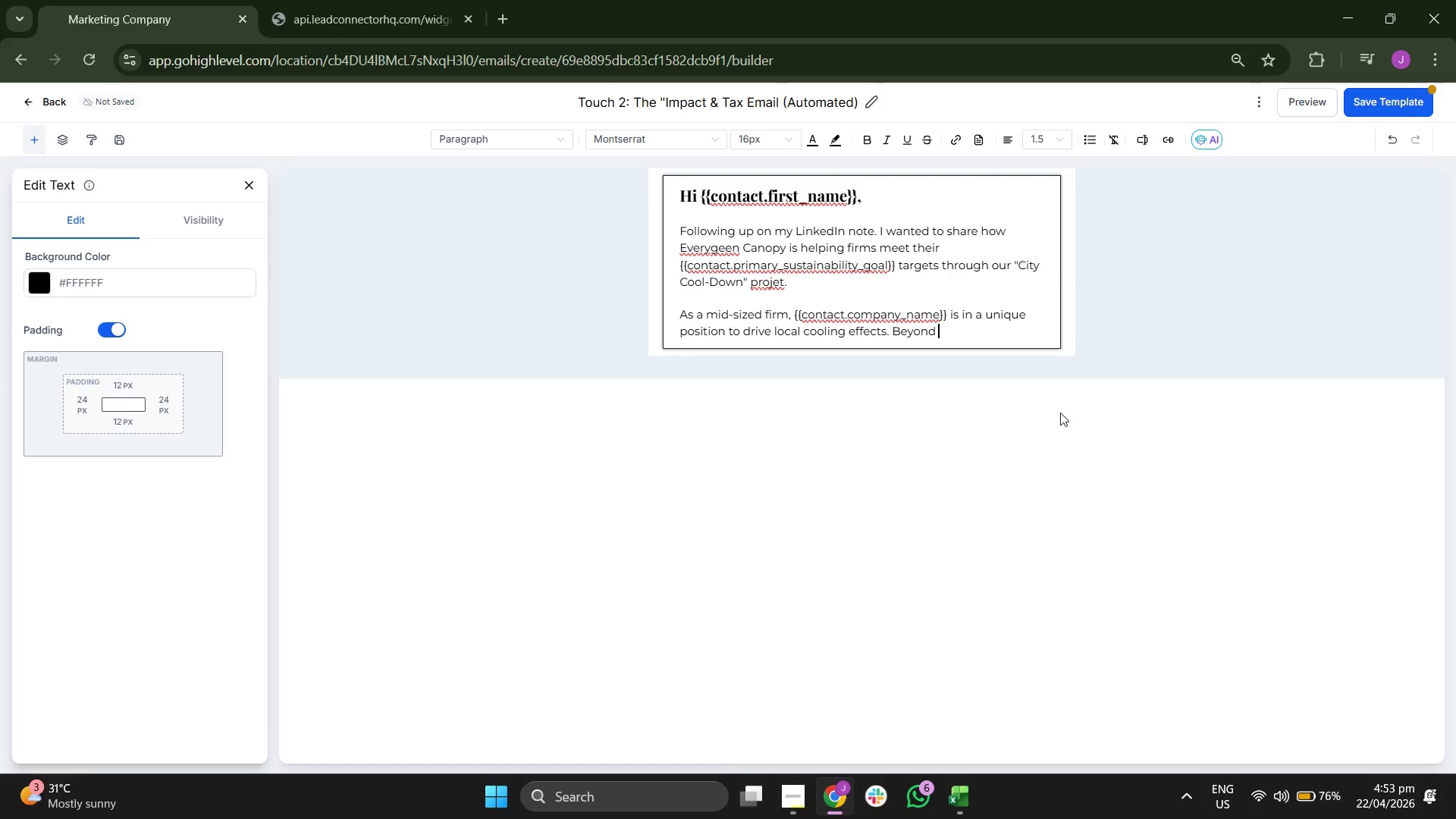 
type(the )
 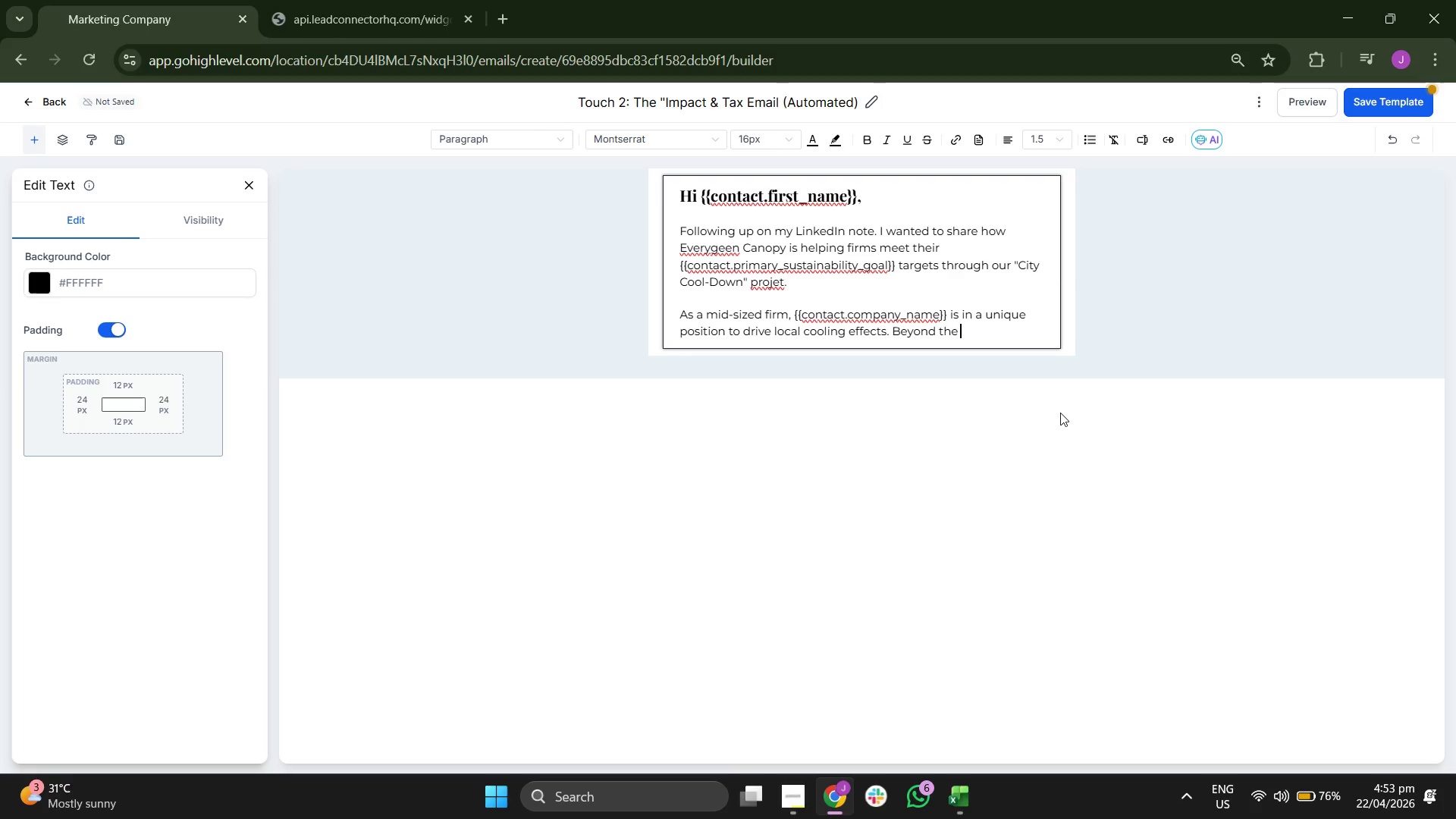 
type(immed)
 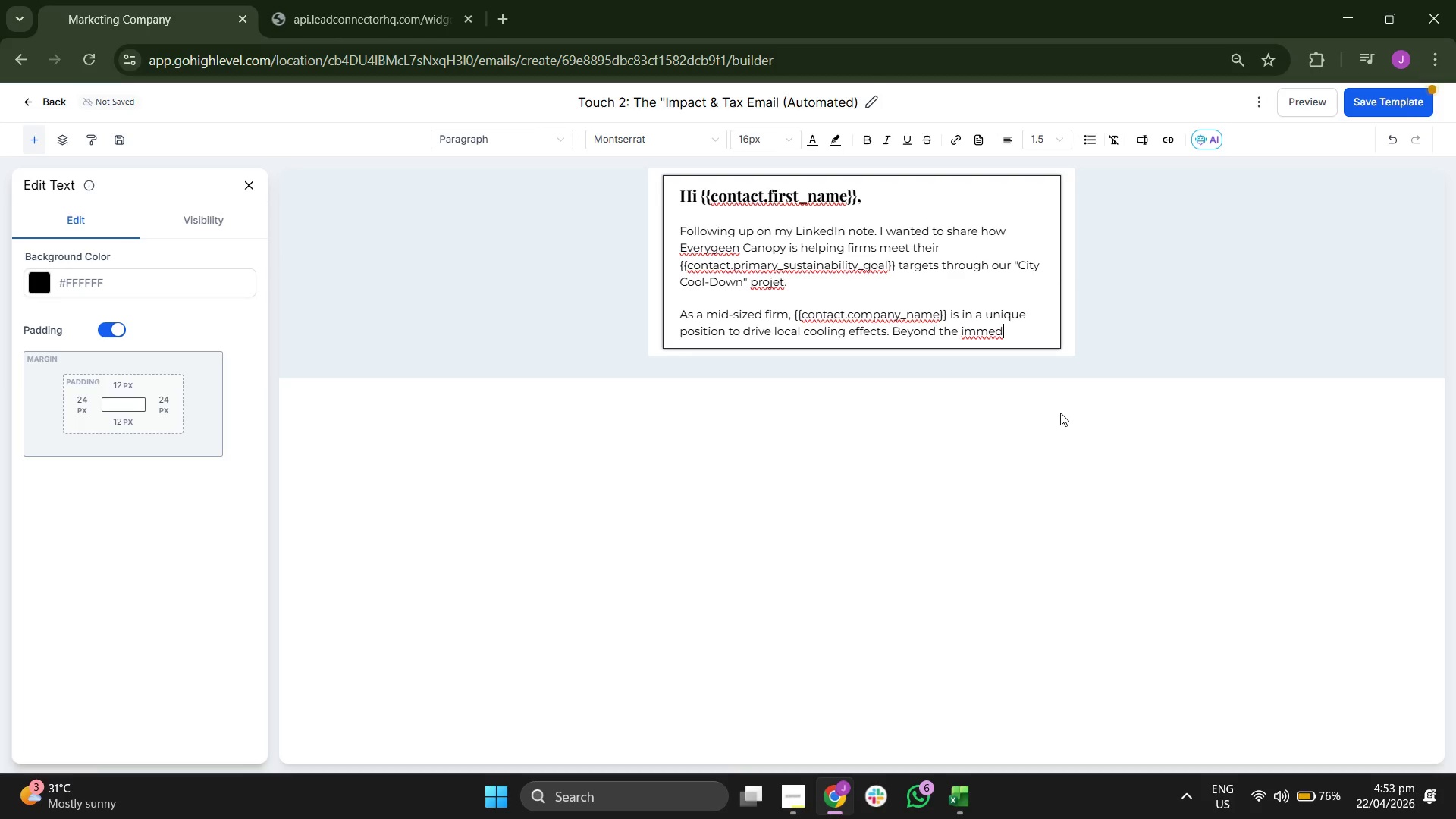 
type(iate community )
 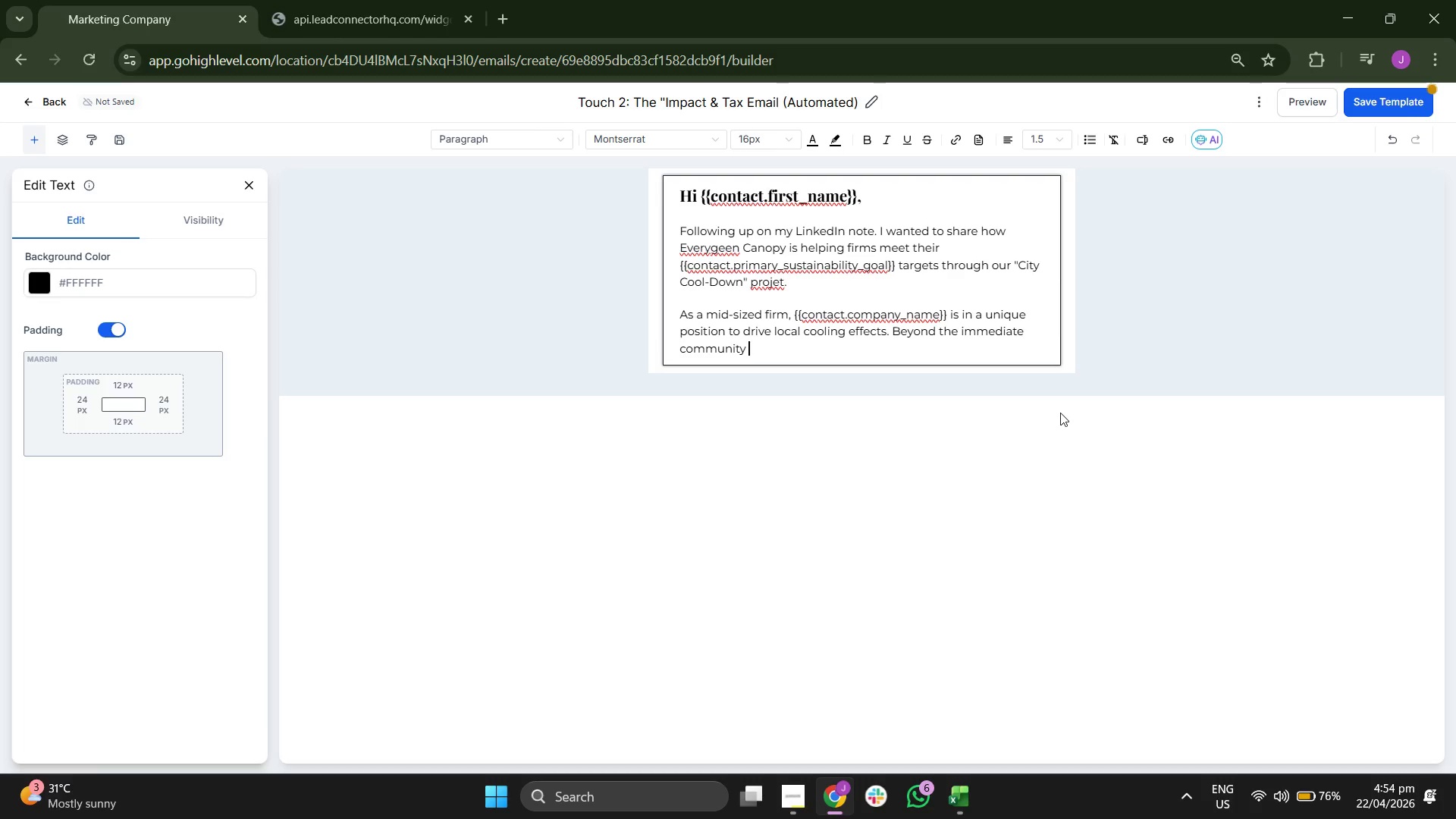 
type(impact )
key(Backspace)
type(, our )
 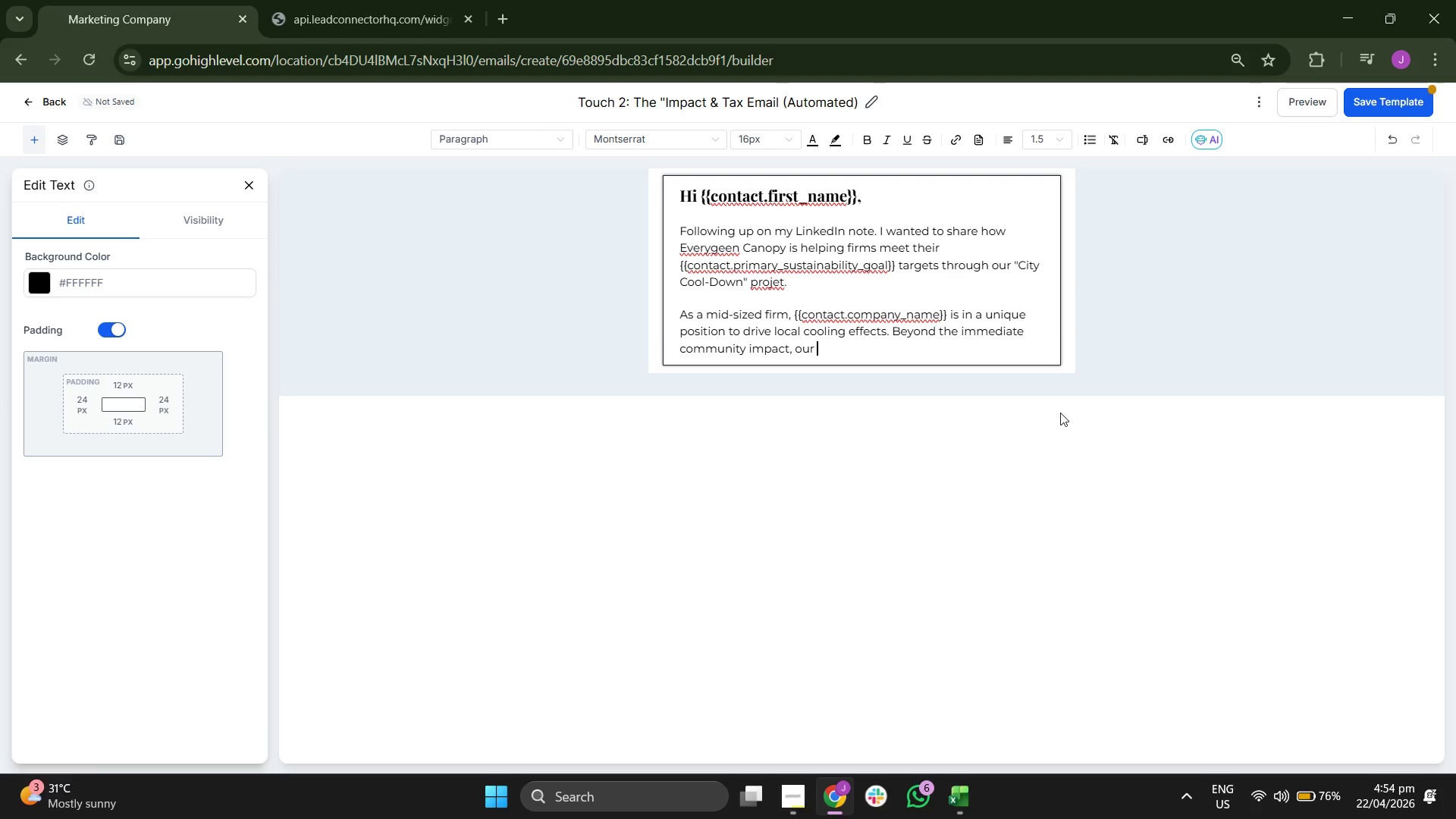 
type(corp)
 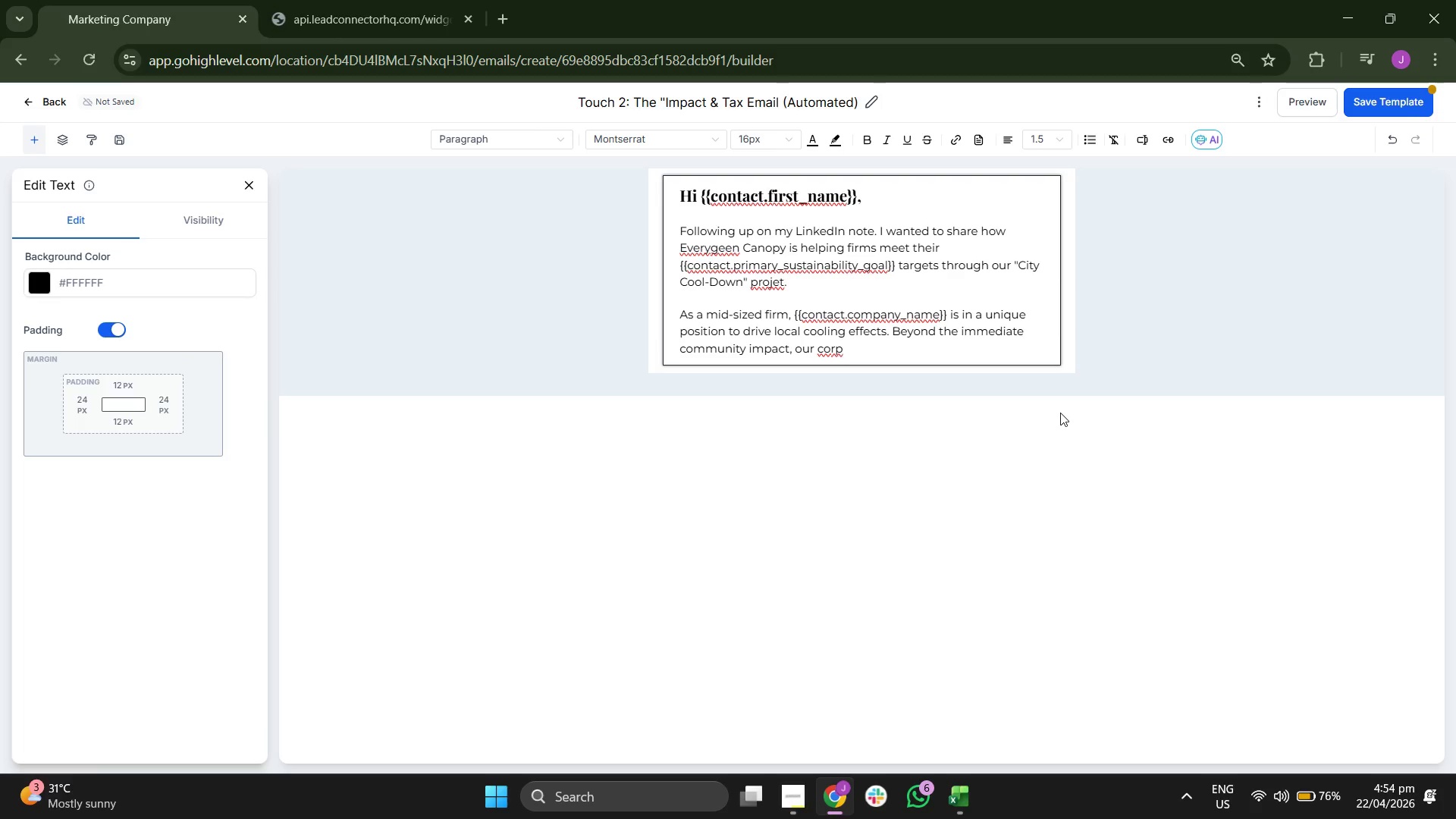 
type(orate)
 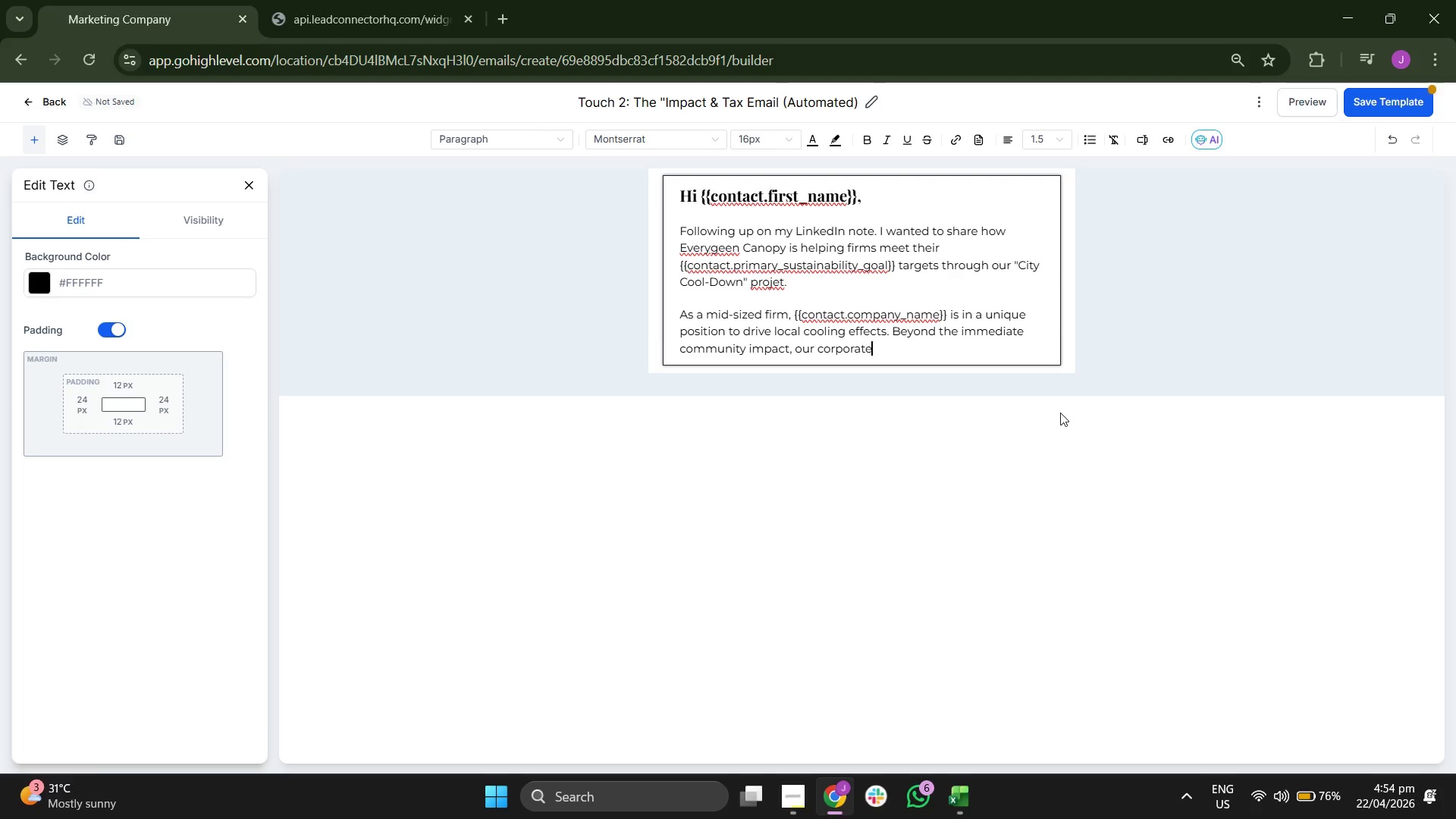 
type( sponsors be)
 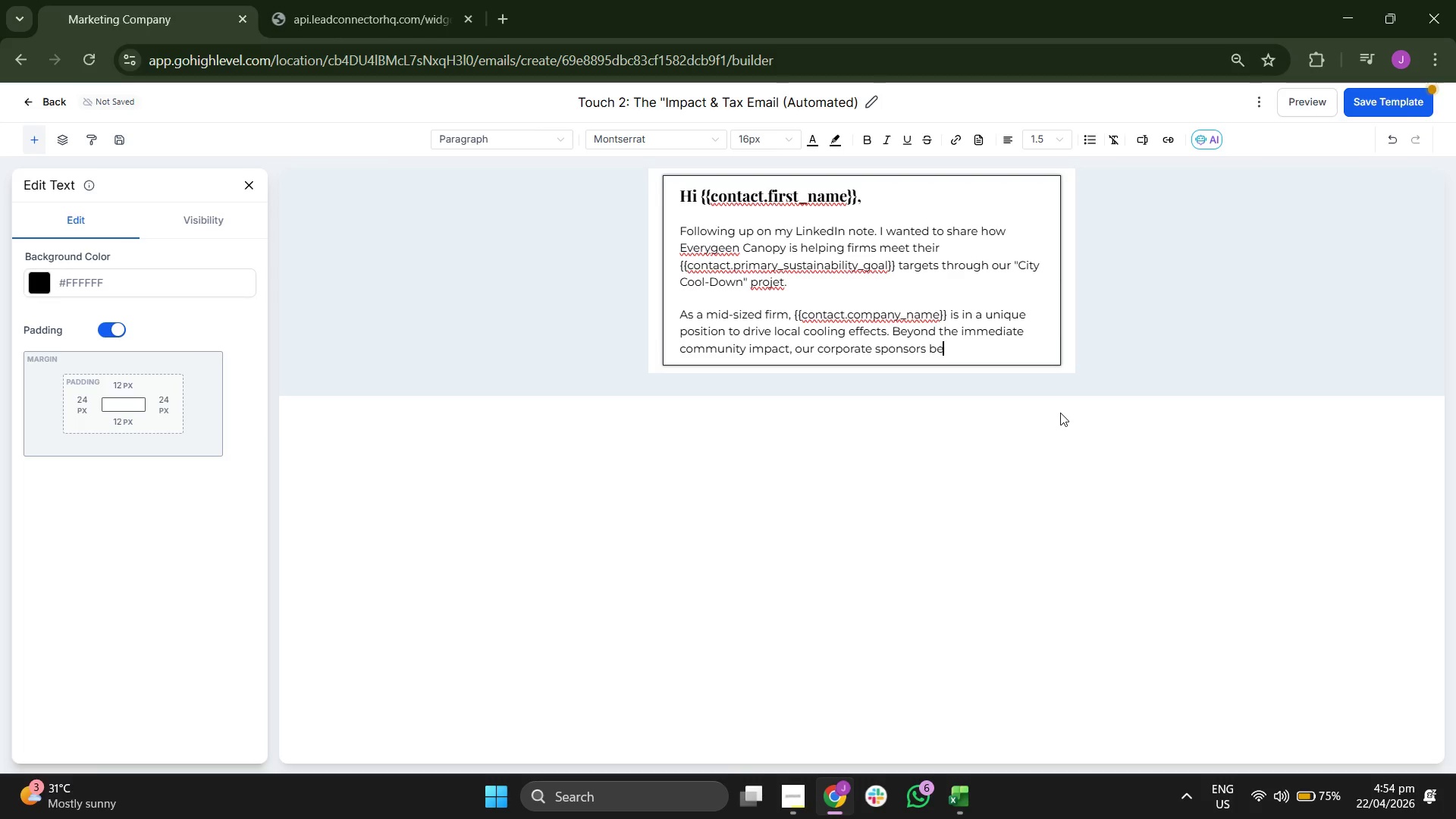 
type(nefit)
 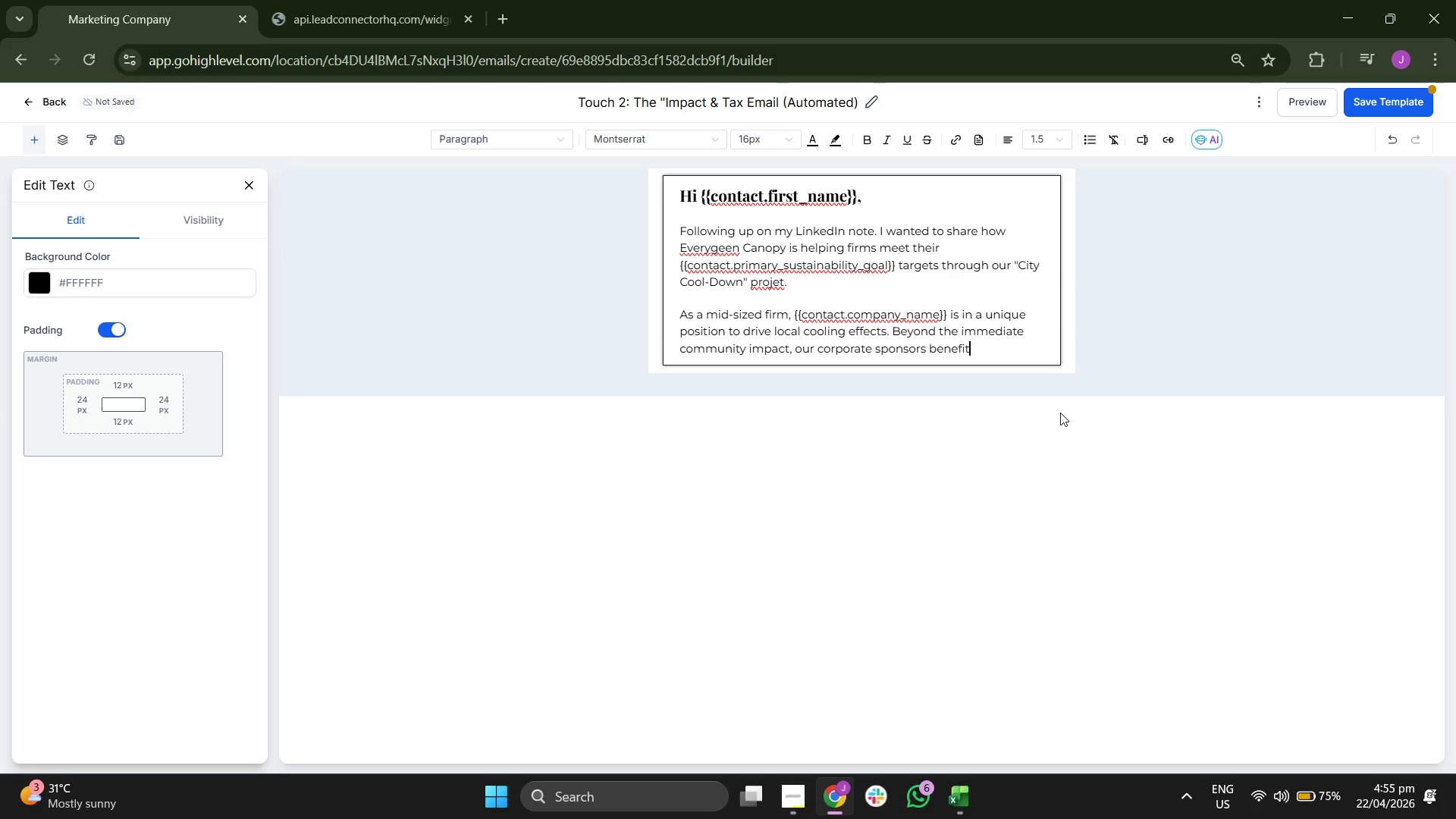 
type( from)
 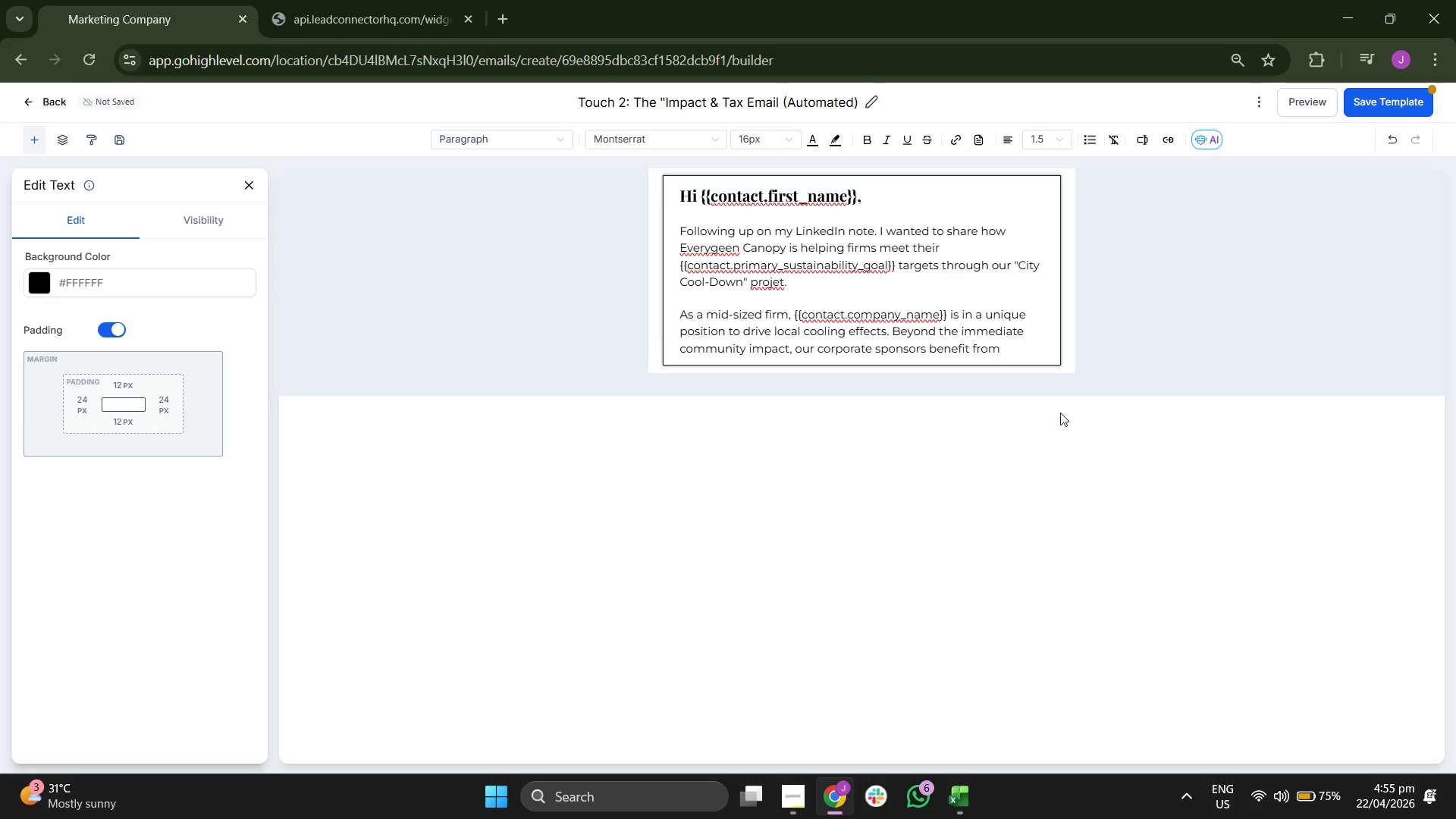 
key(Shift+Semicolon)
 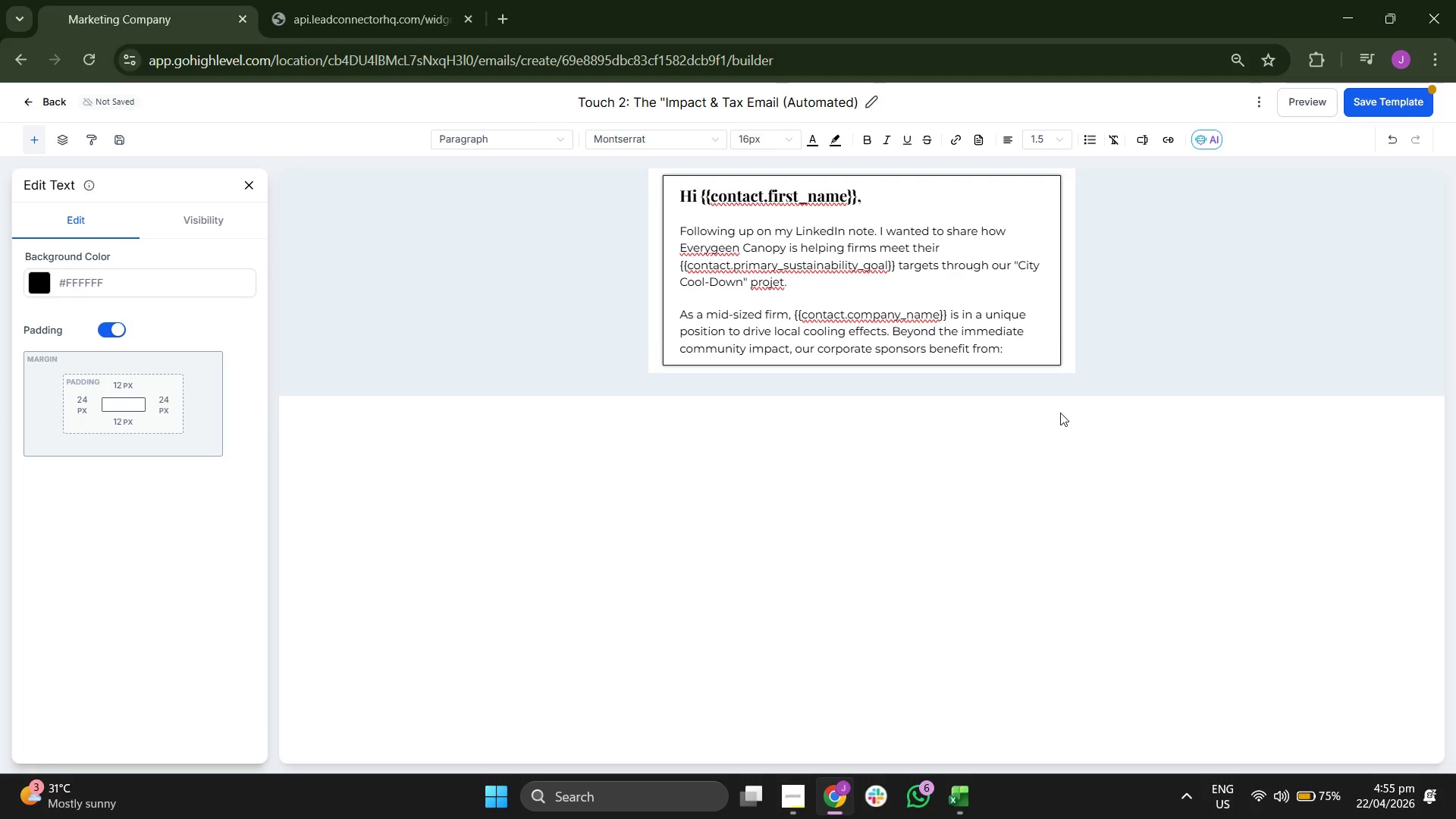 
key(Enter)
 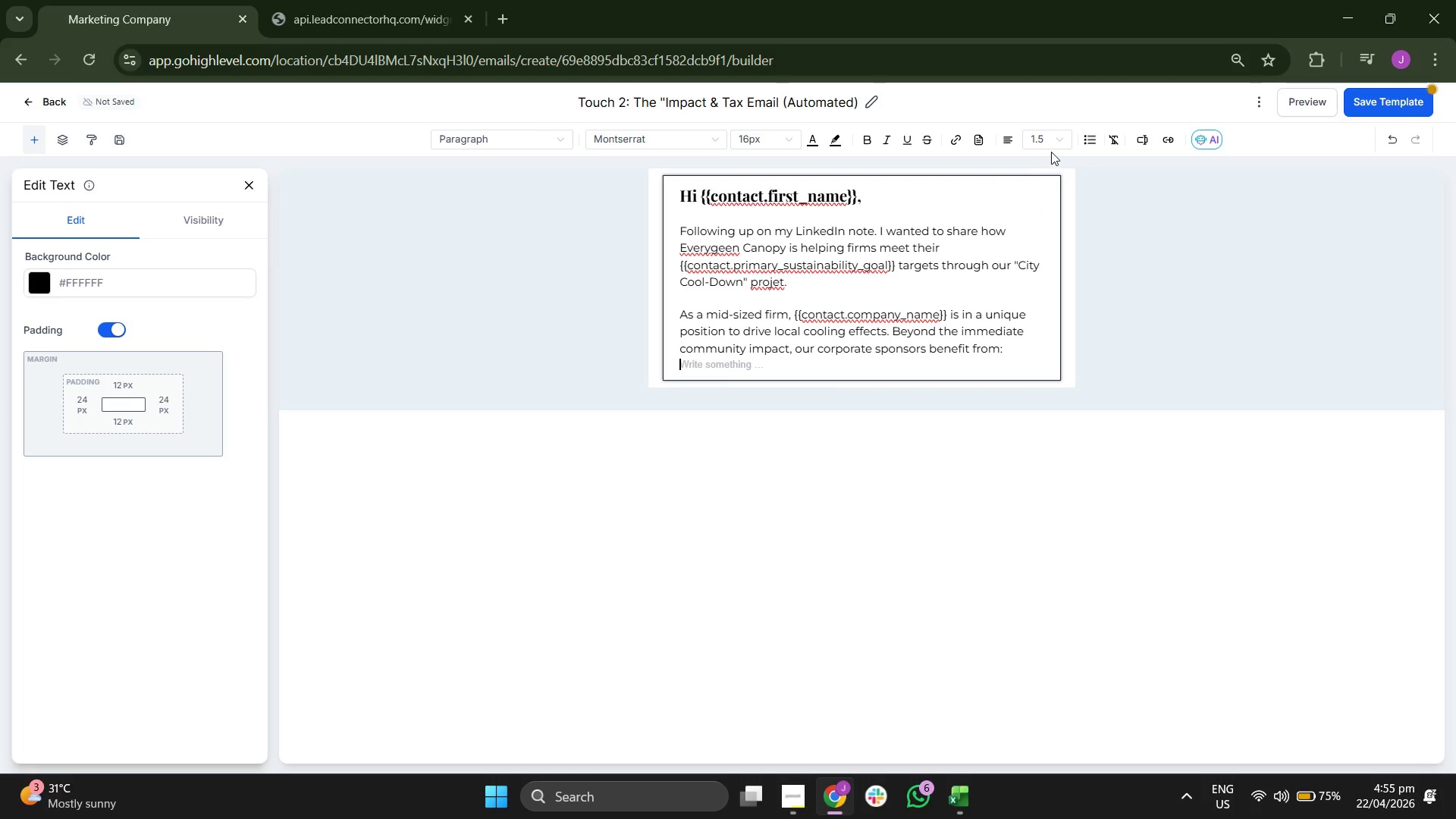 
left_click([1090, 146])
 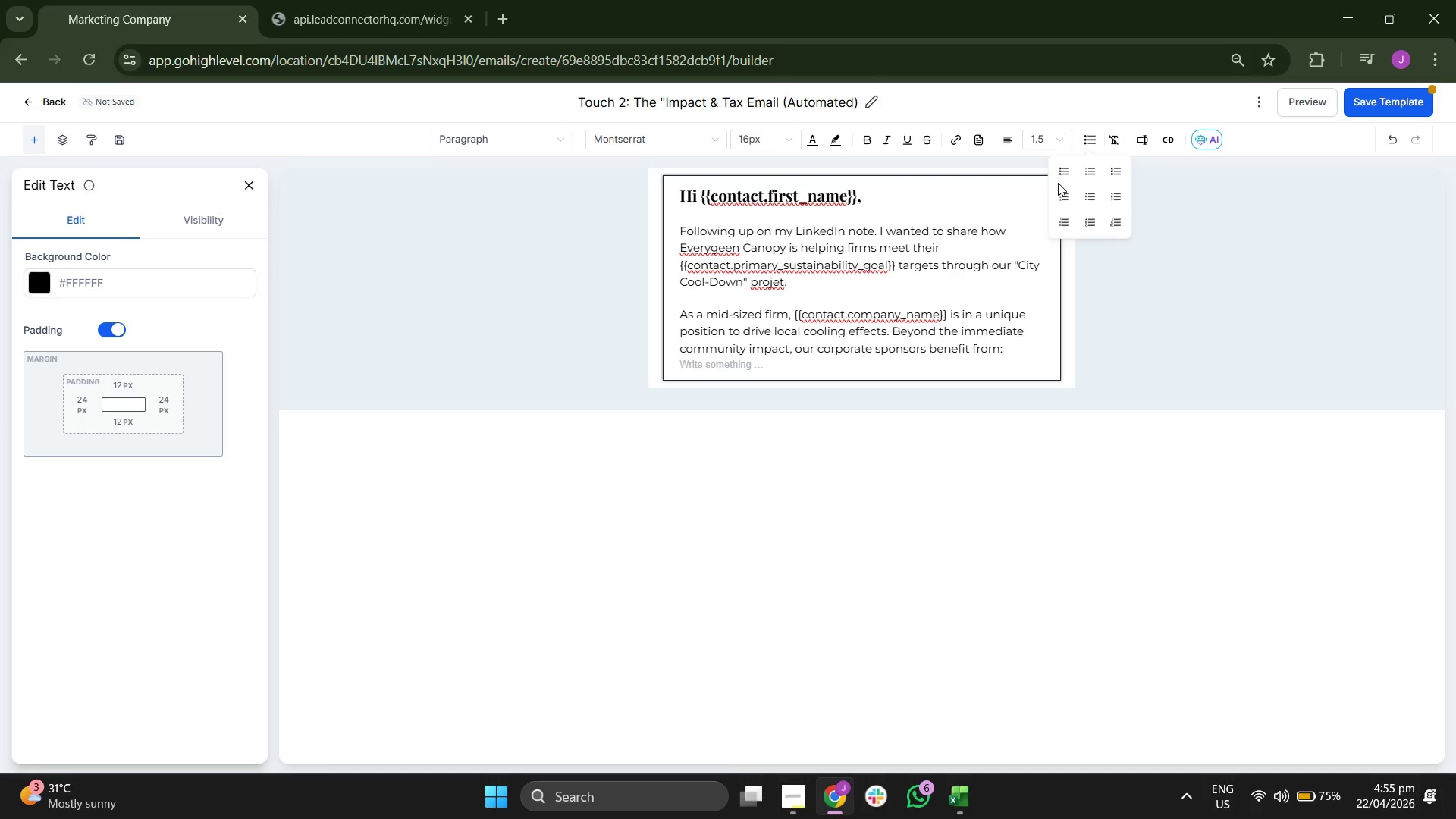 
left_click([1065, 165])
 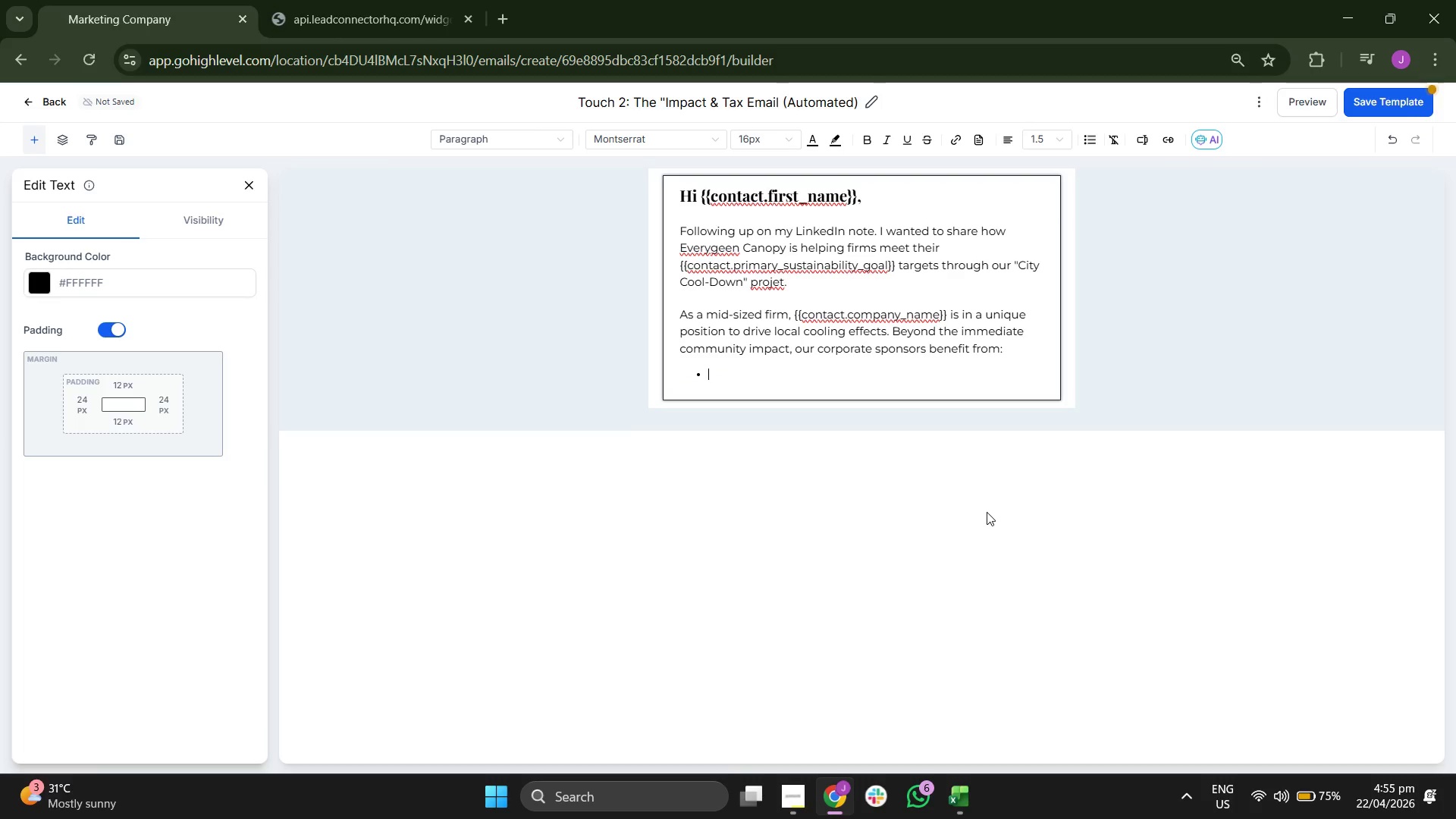 
key(Backspace)
 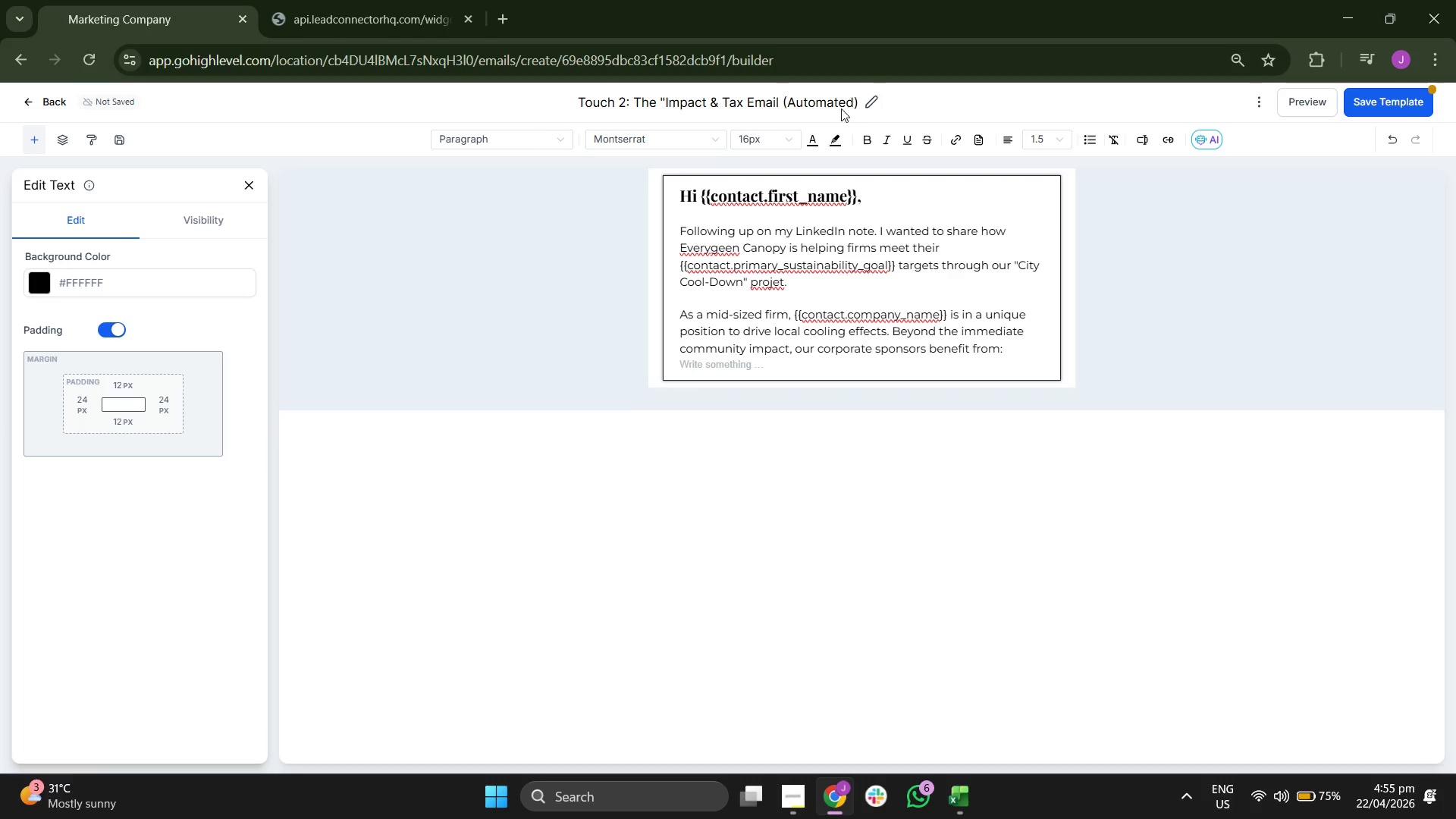 
left_click([873, 142])
 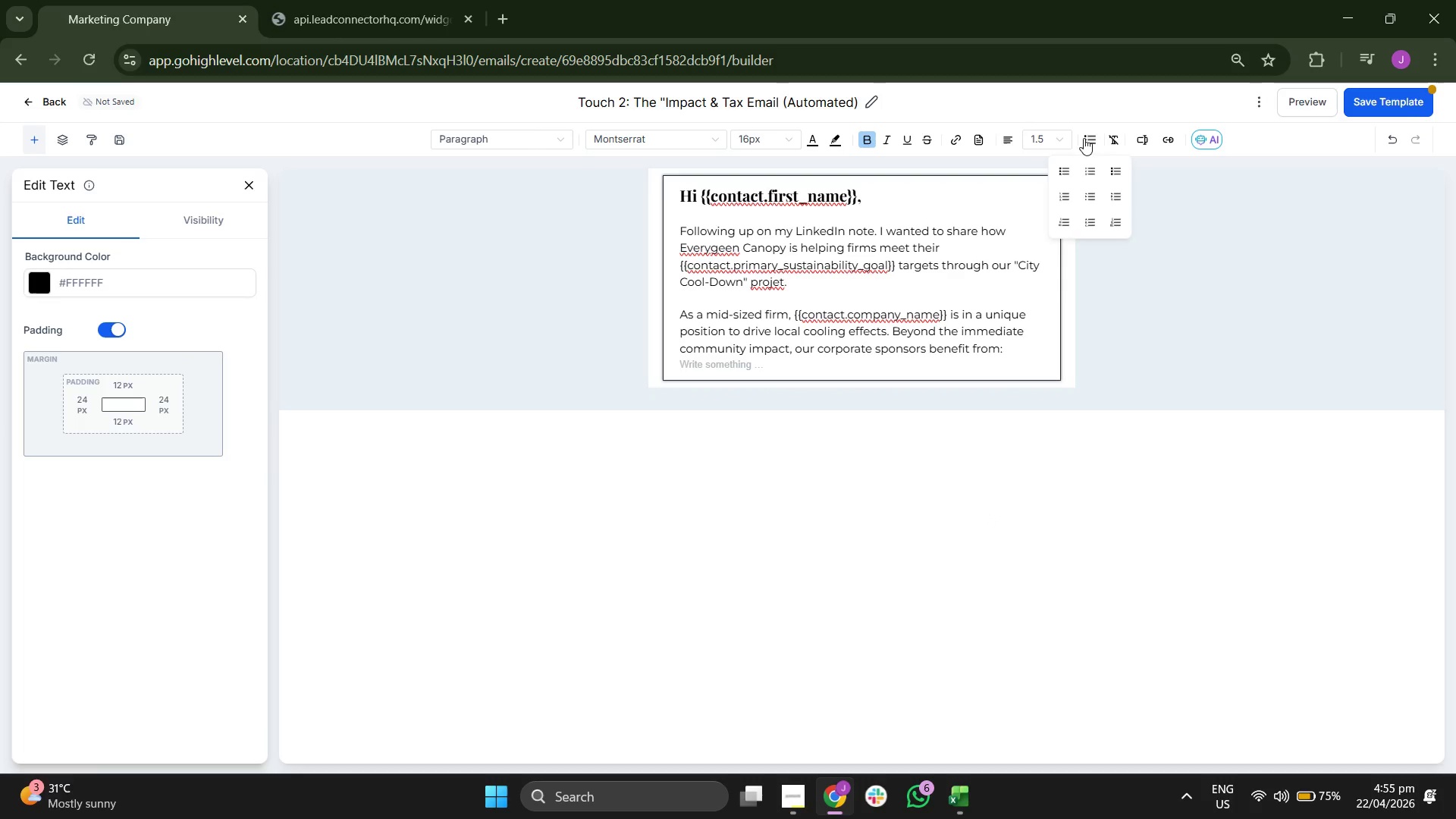 
left_click([1063, 171])
 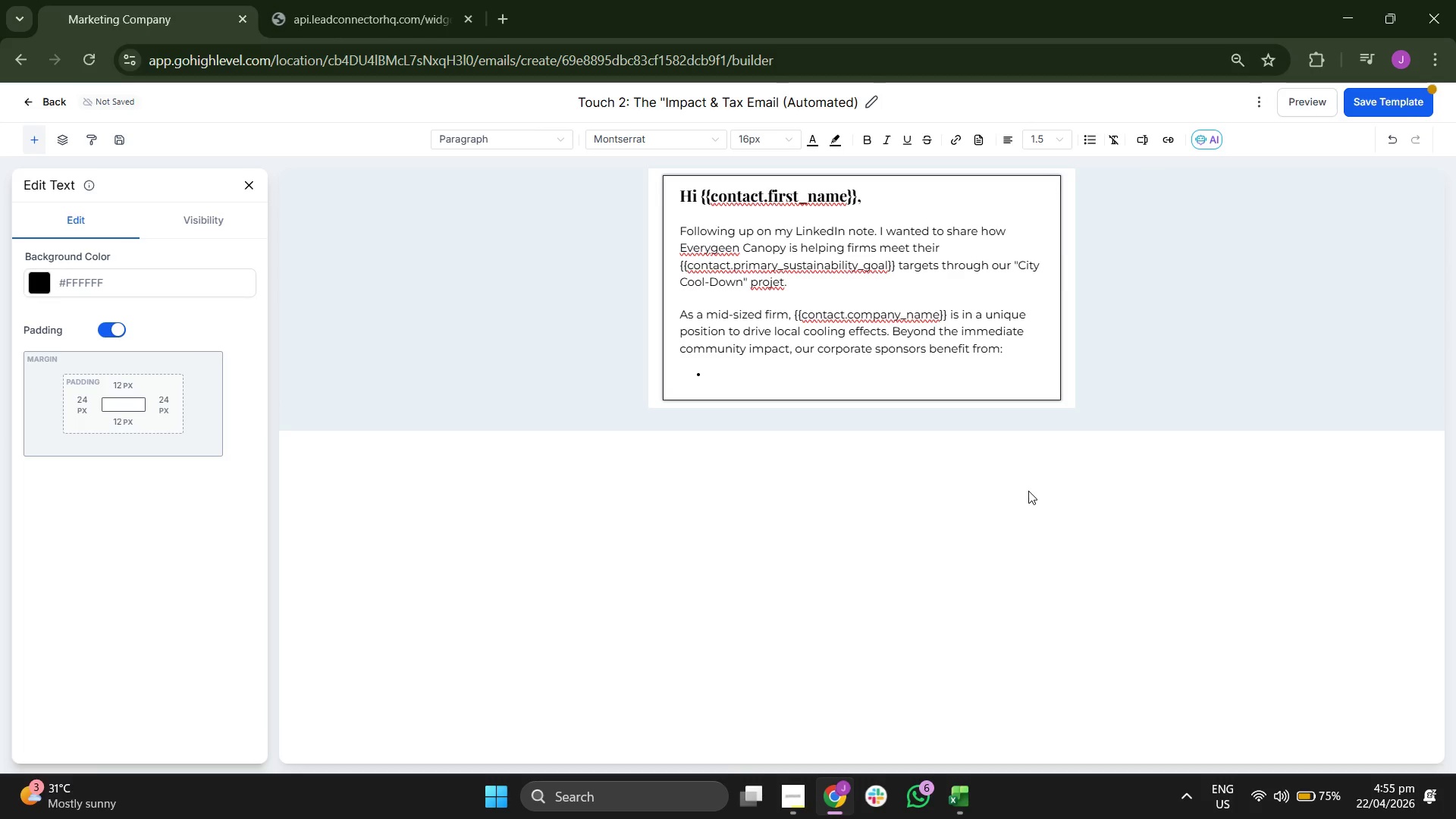 
wait(5.88)
 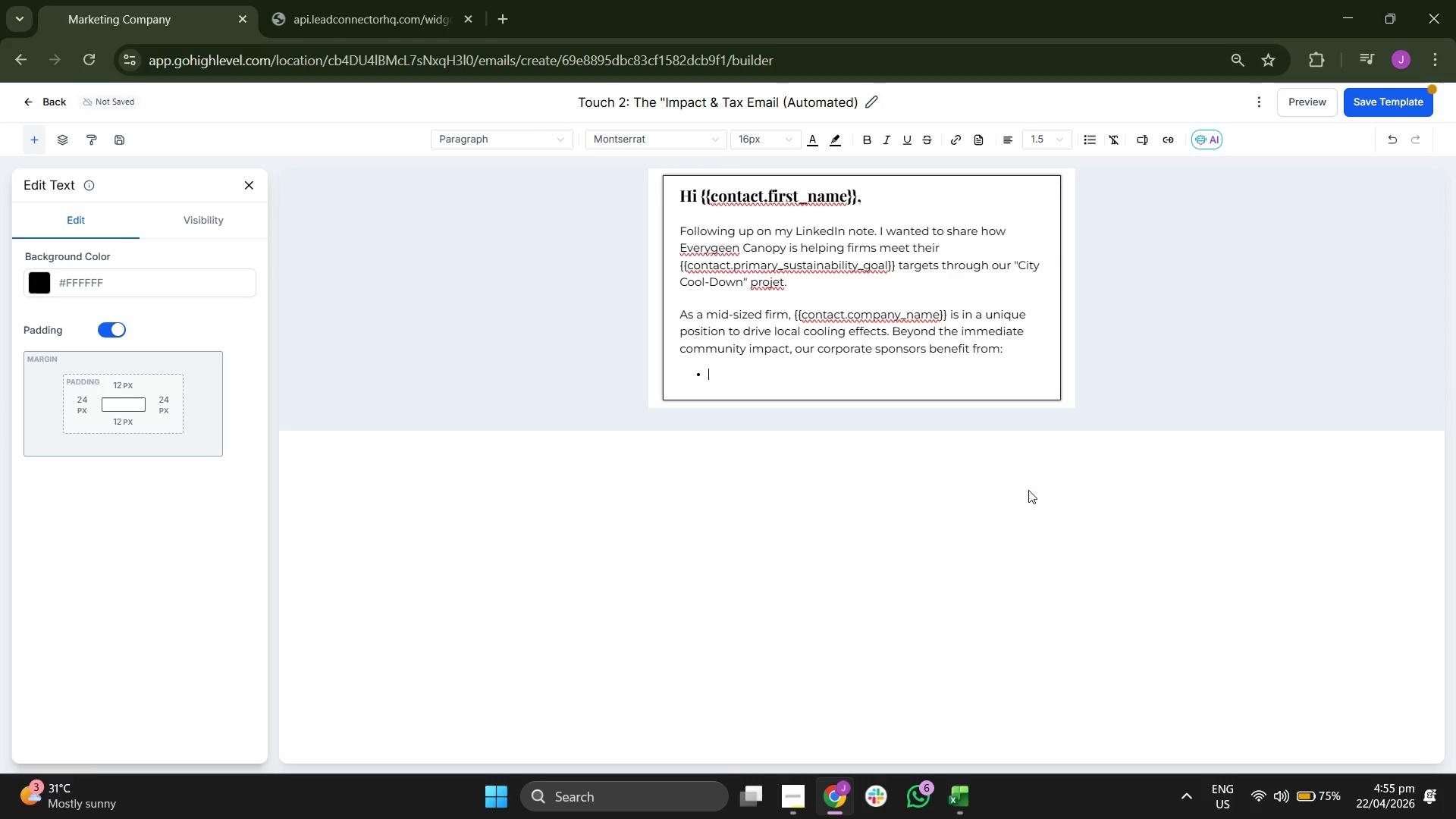 
left_click([866, 148])
 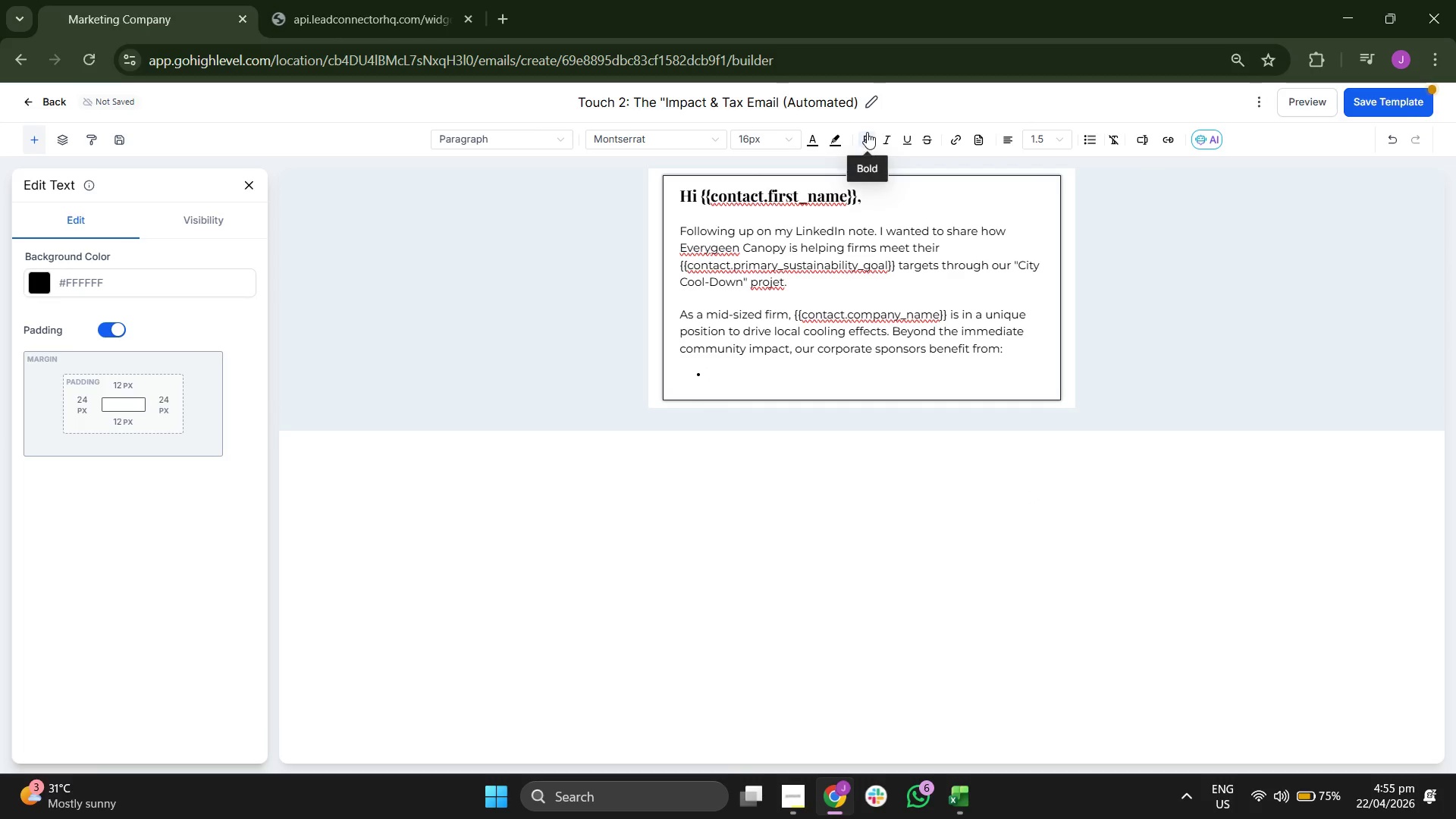 
left_click([867, 132])
 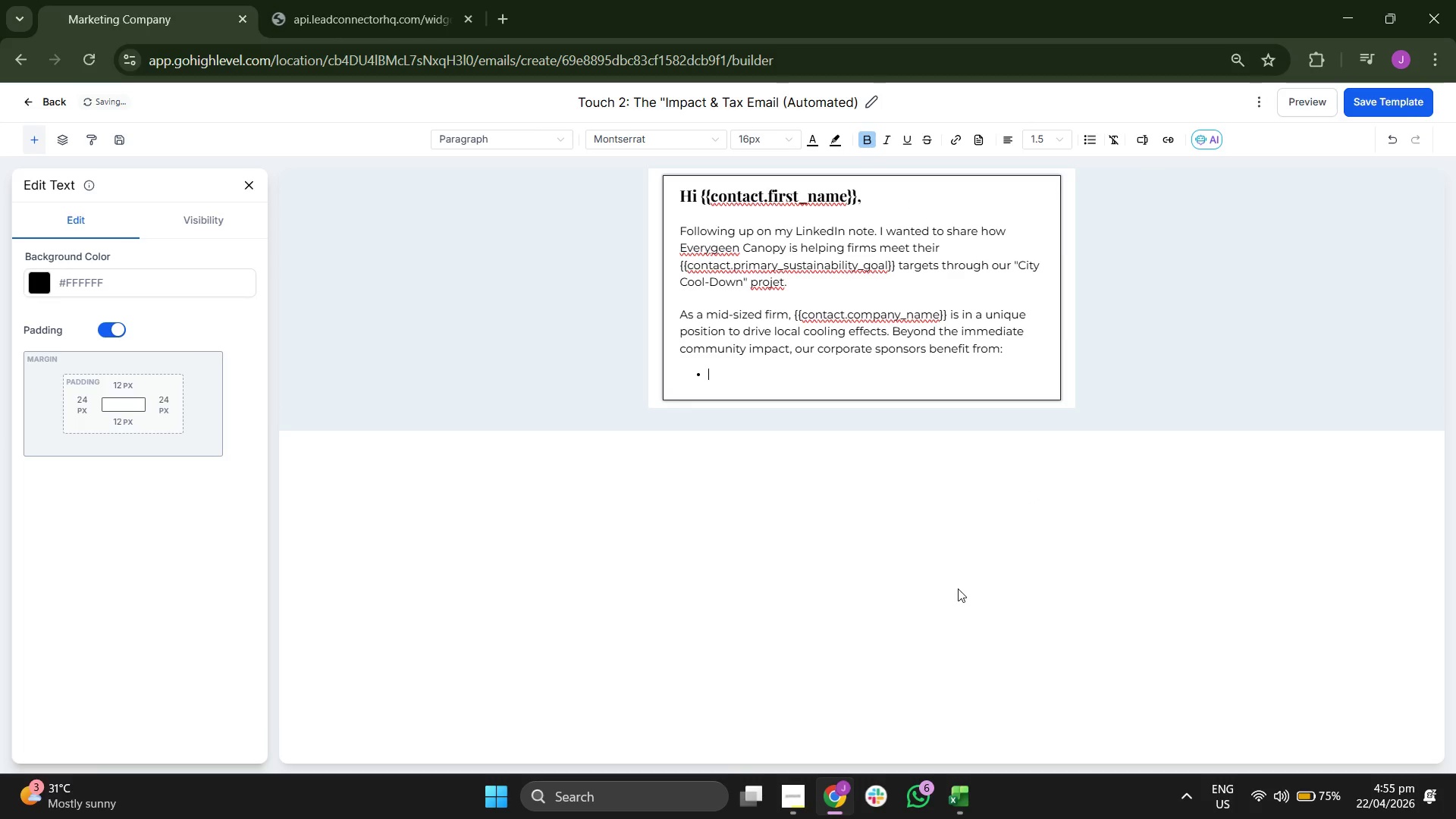 
type(100)
 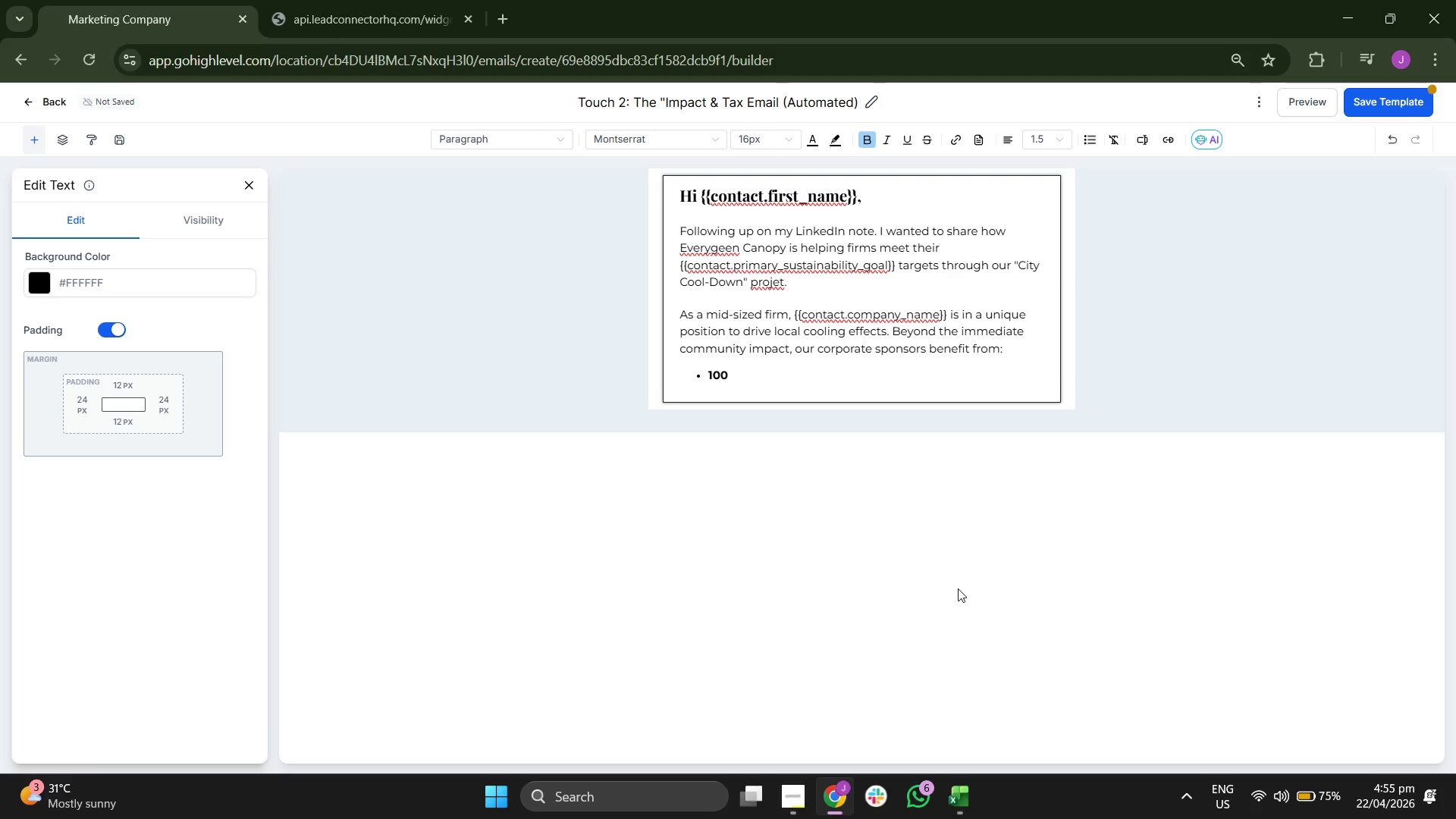 
type(% Tax )
 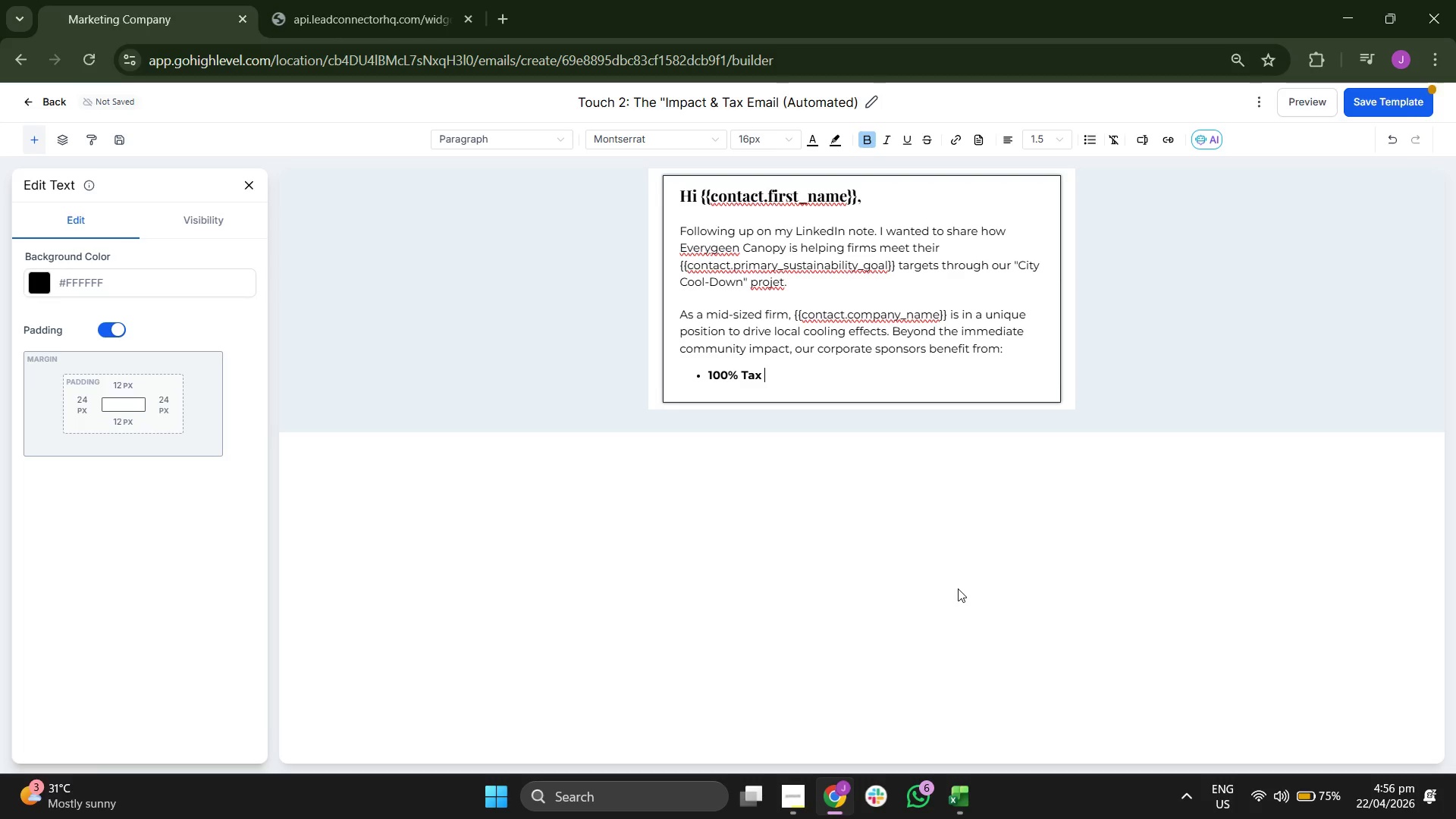 
type(Deductibility: )
 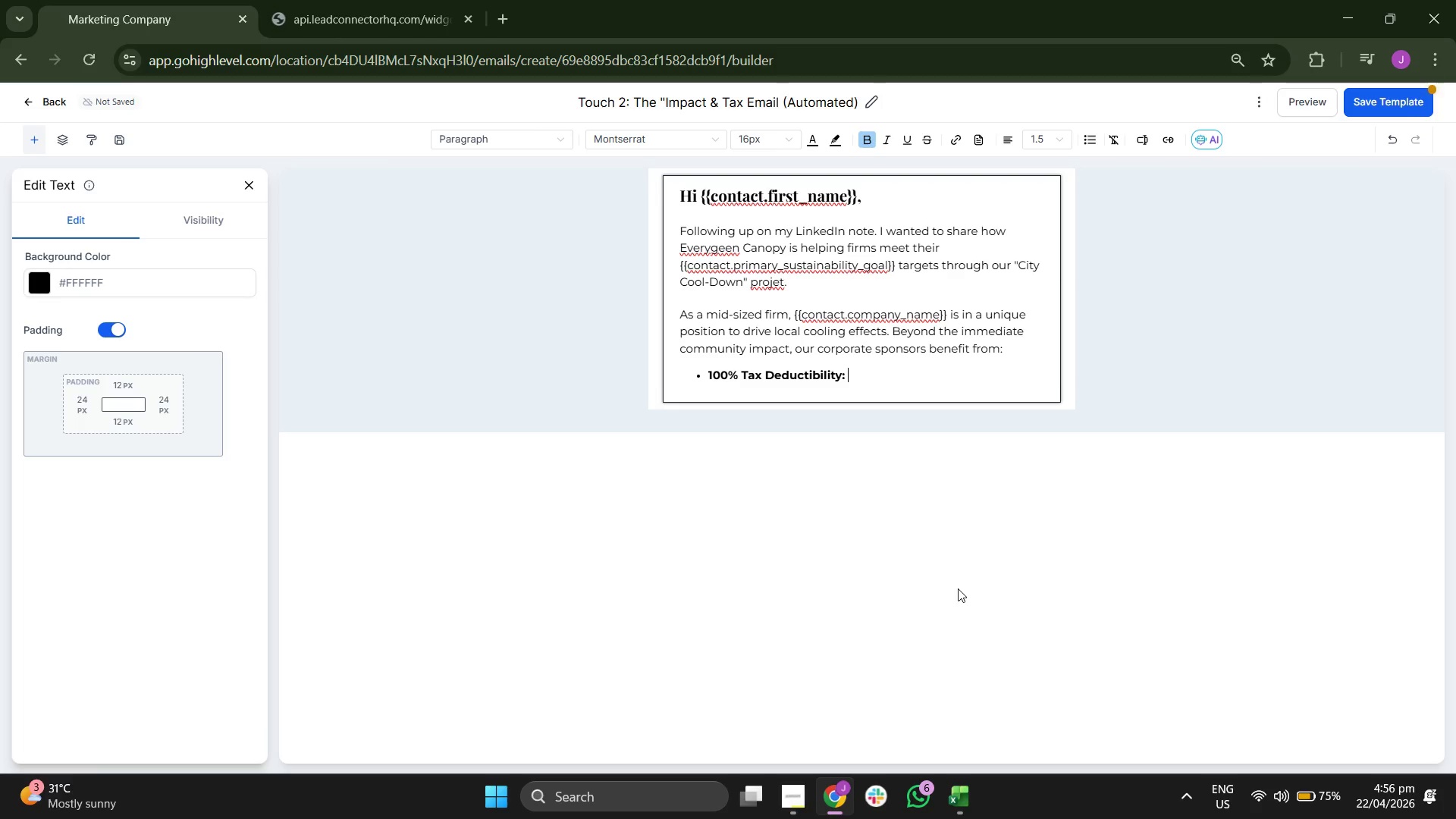 
left_click([874, 141])
 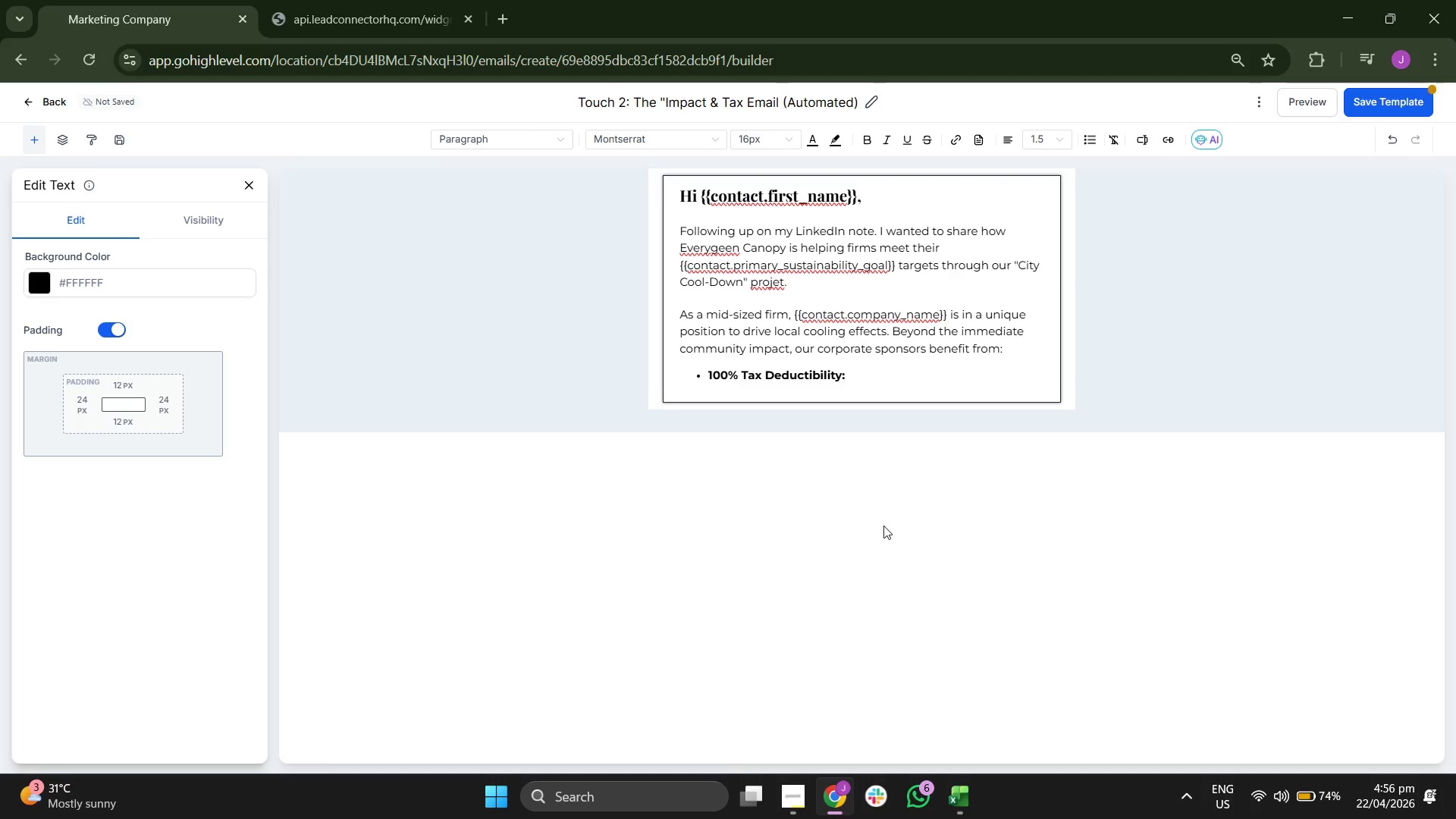 
key(CapsLock)
 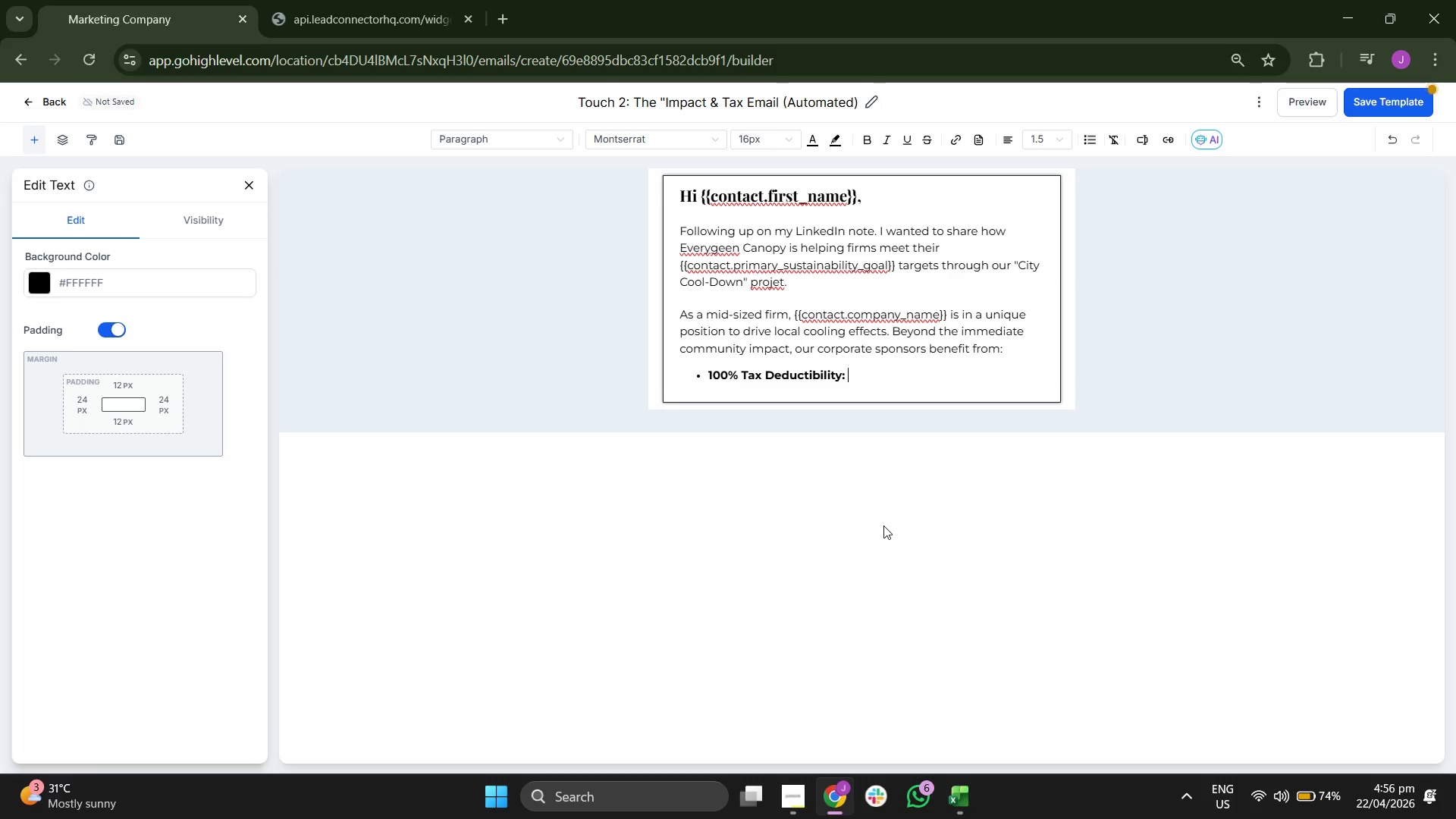 
key(A)
 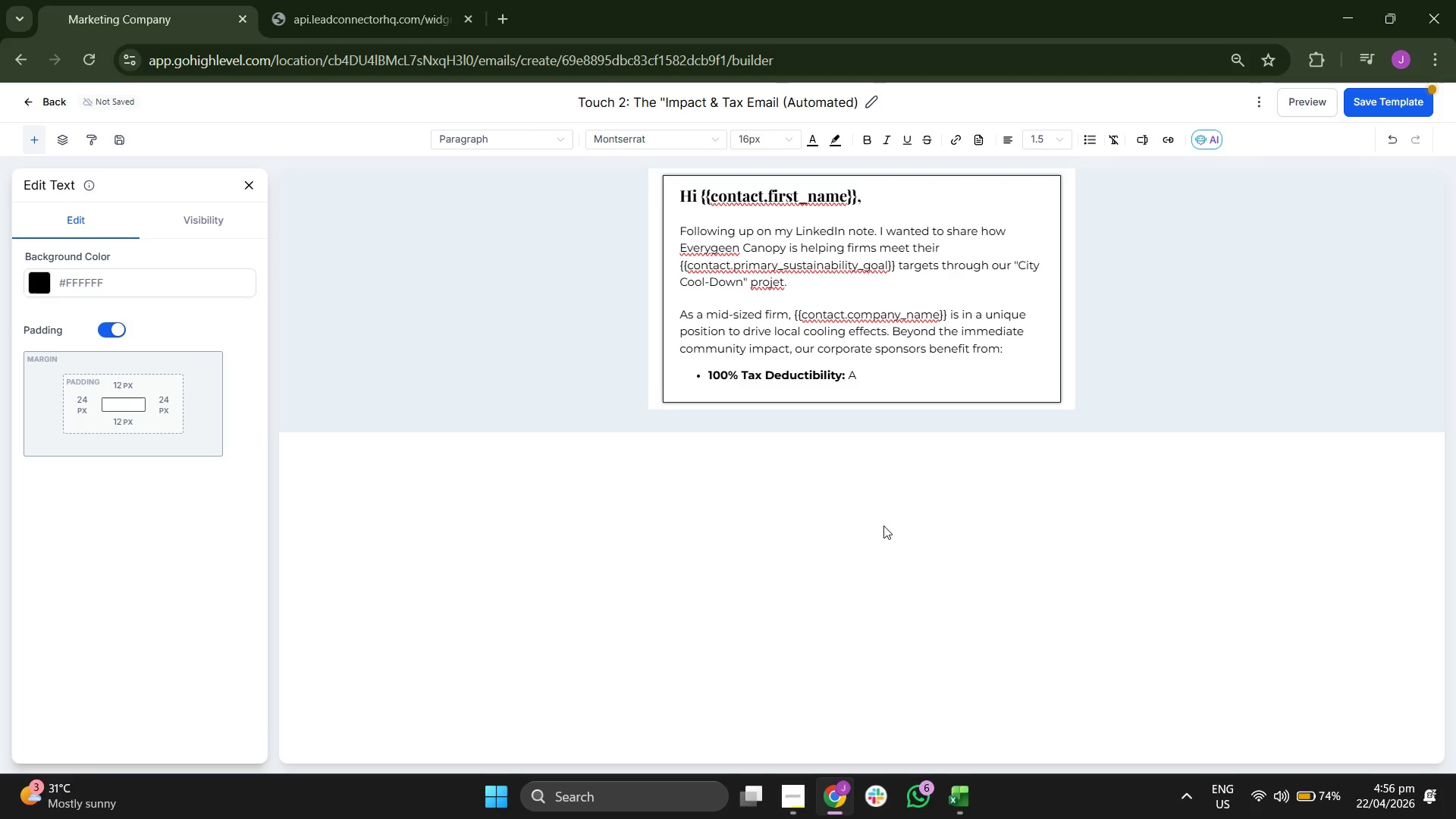 
key(CapsLock)
 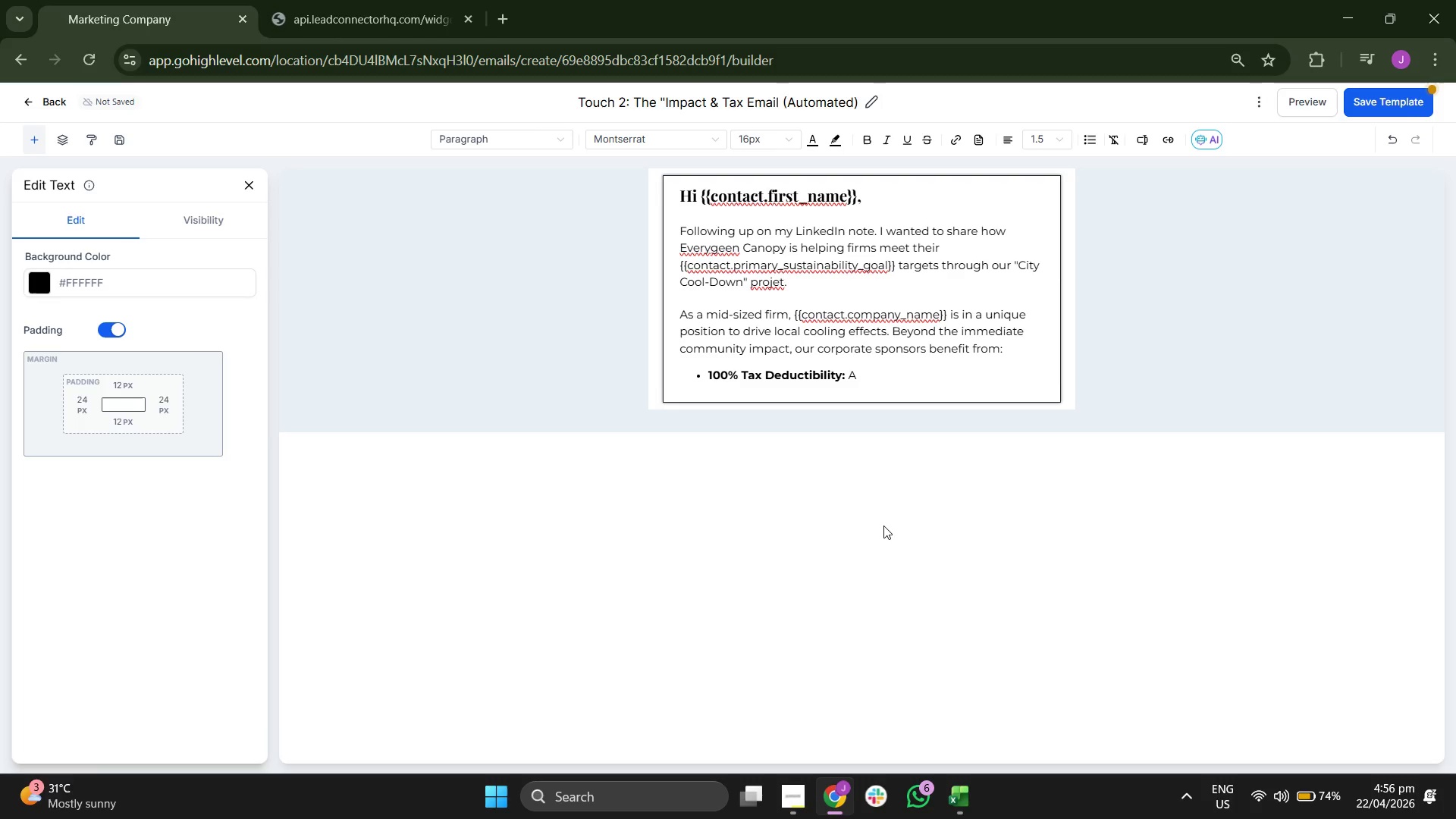 
key(S)
 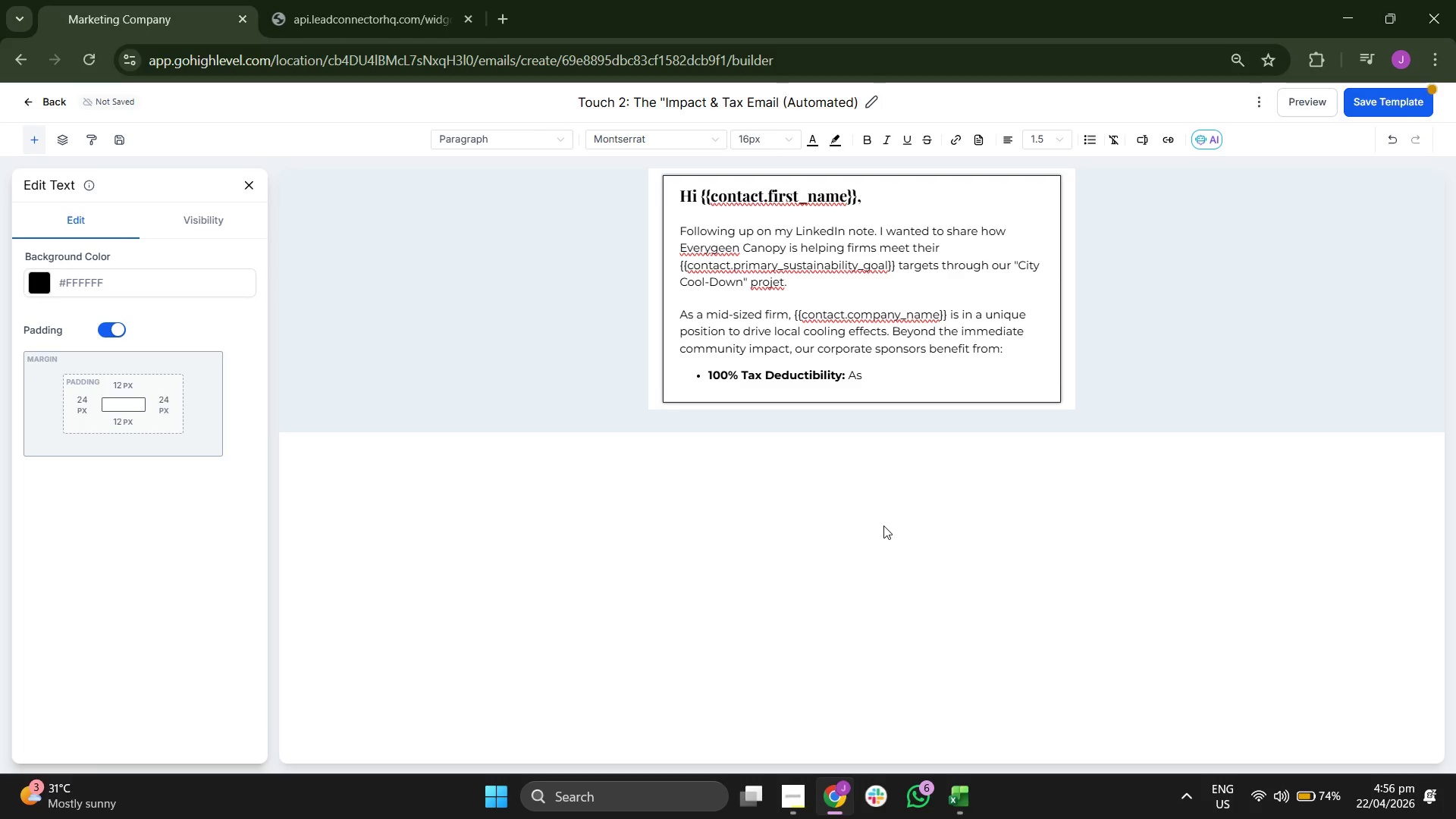 
key(Space)
 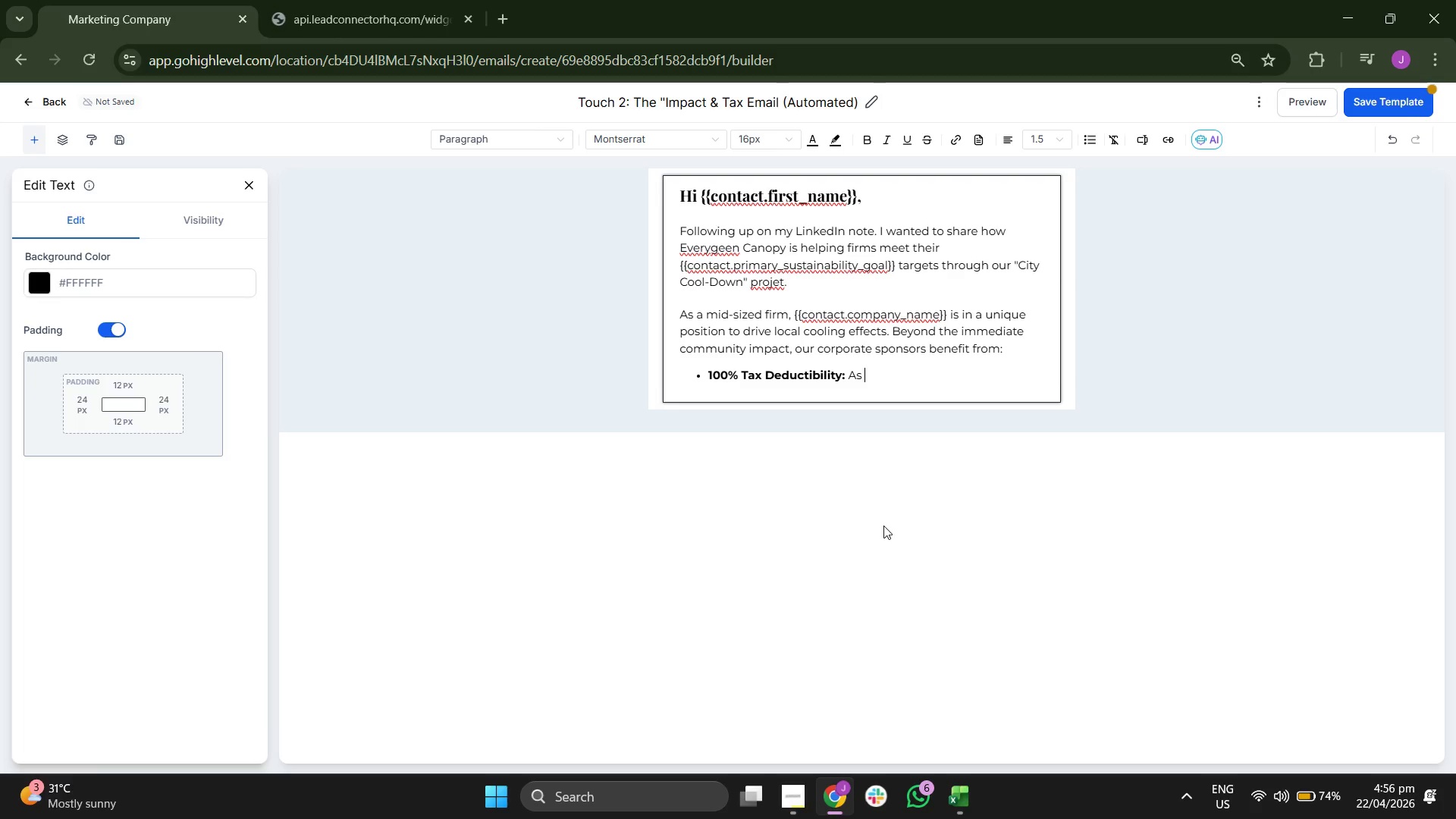 
key(A)
 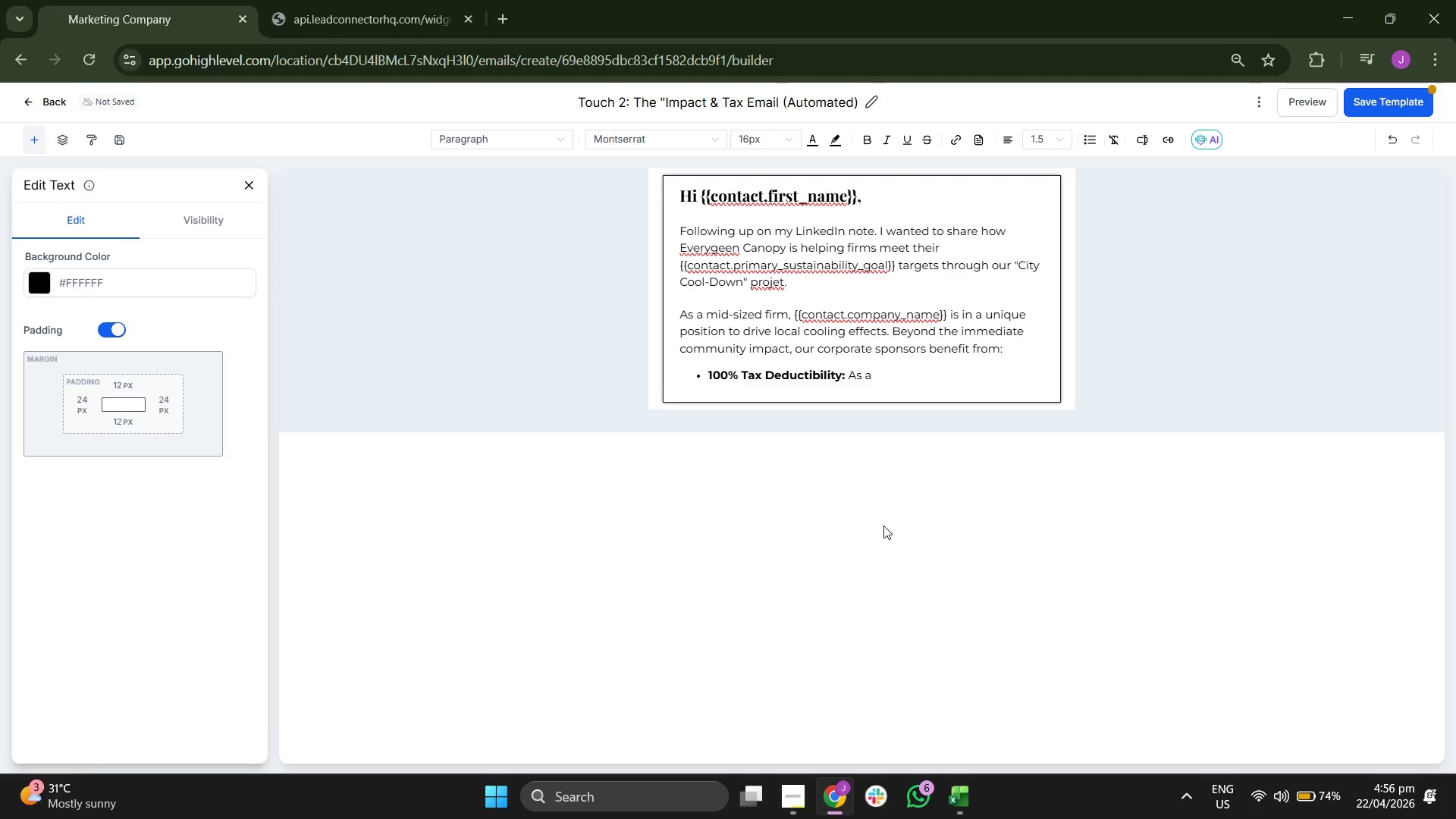 
wait(5.05)
 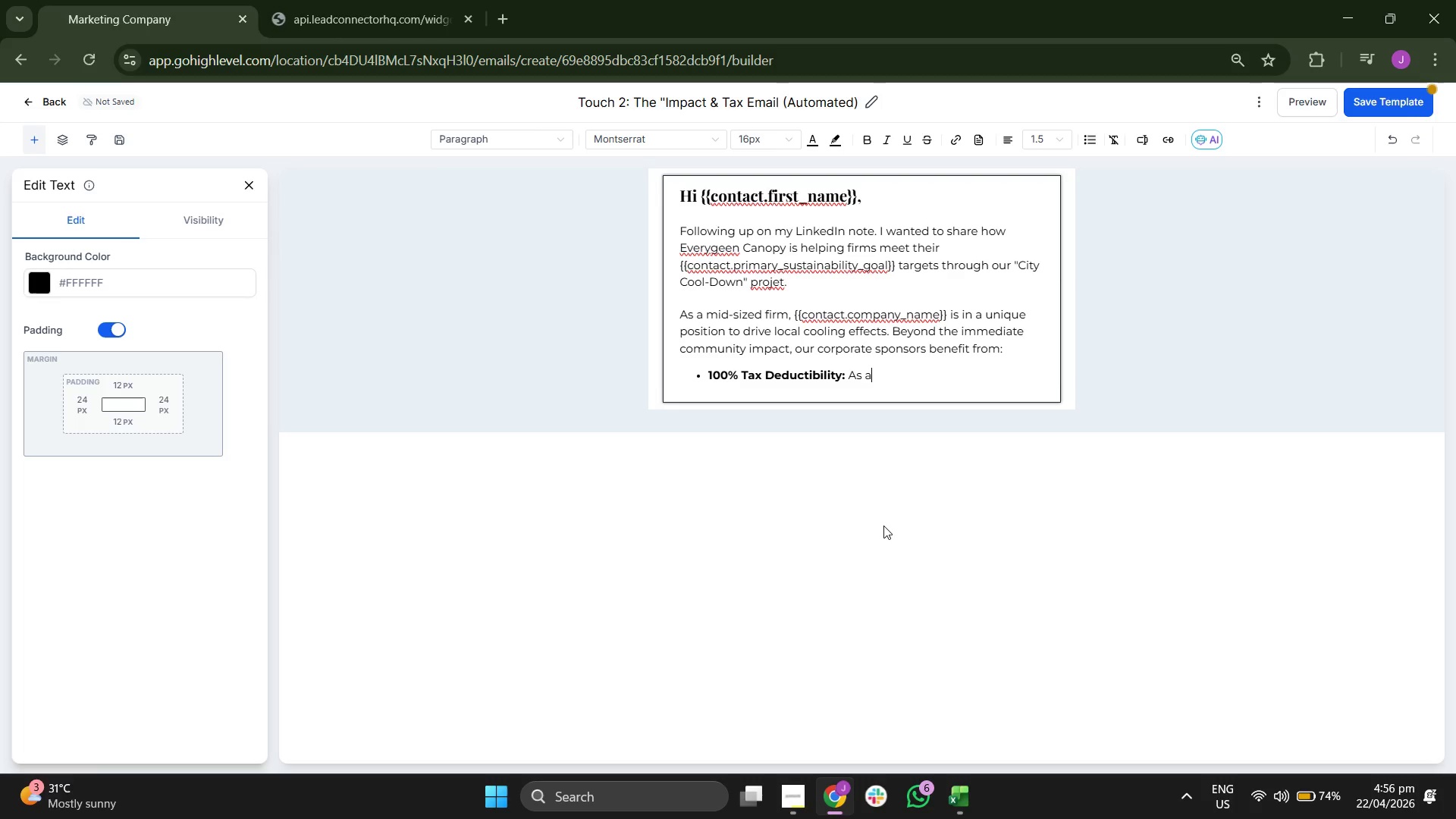 
type( regisr)
key(Backspace)
type(tered)
 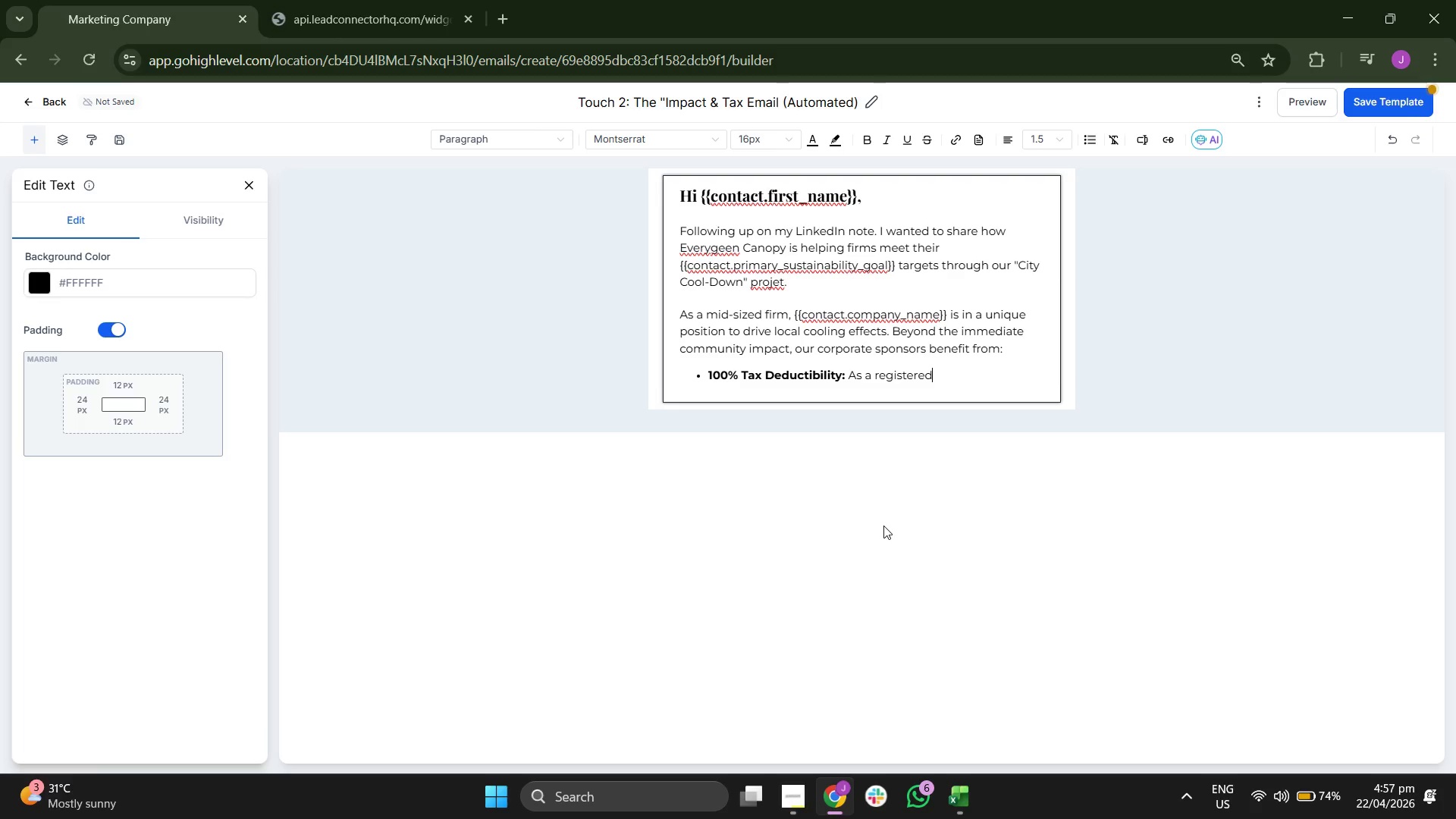 
key(Space)
 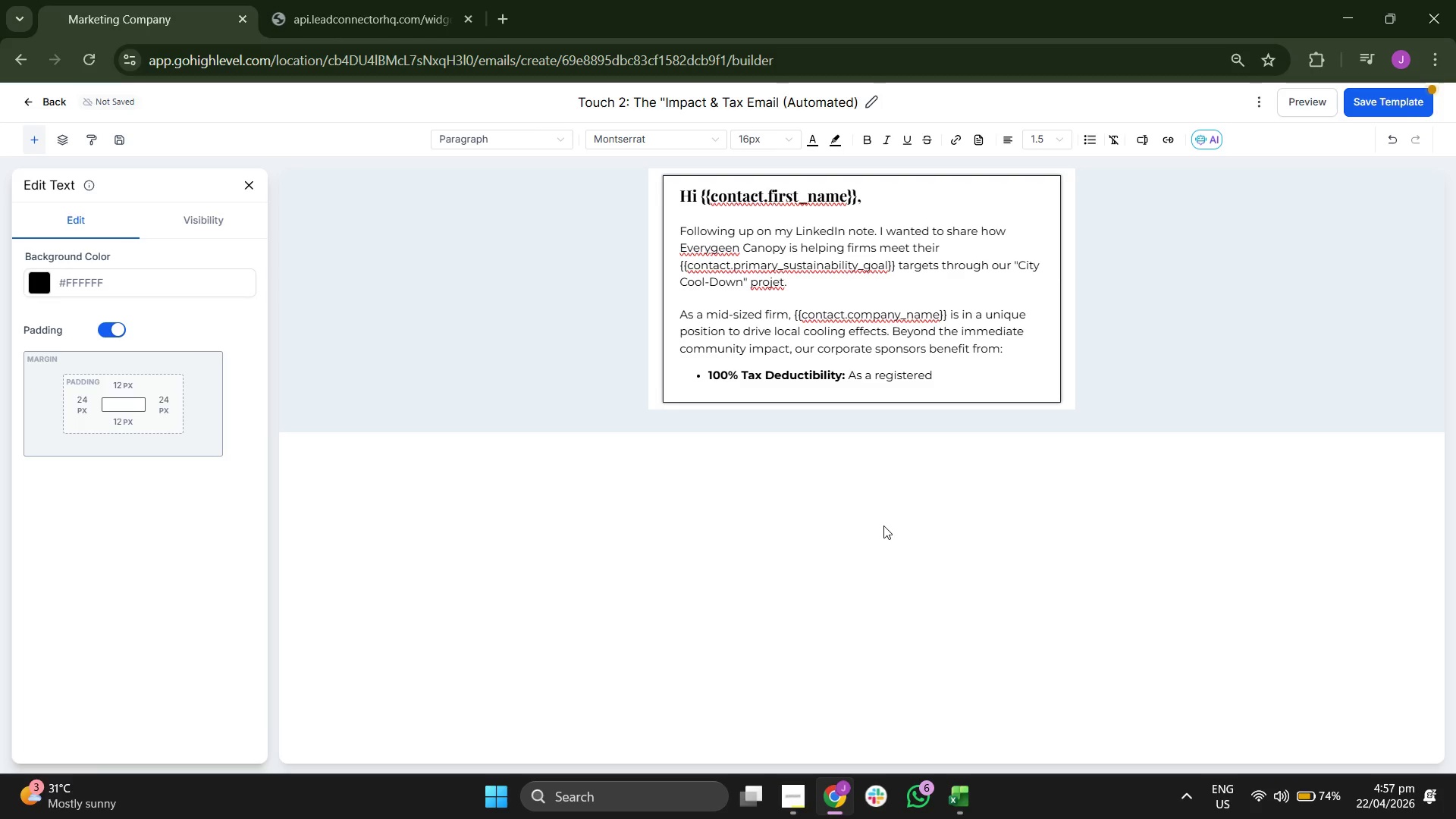 
wait(6.91)
 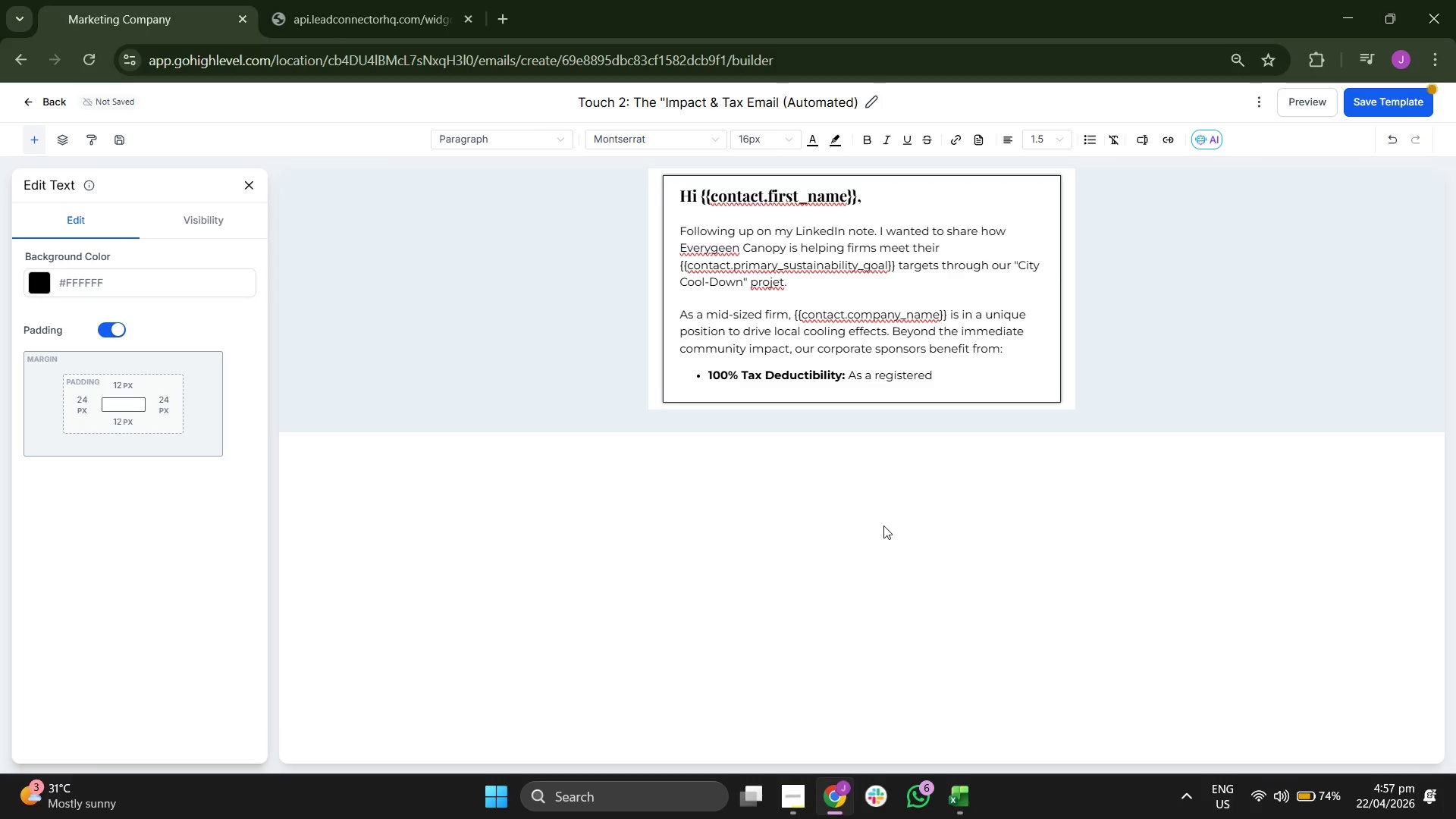 
type(nonpro)
 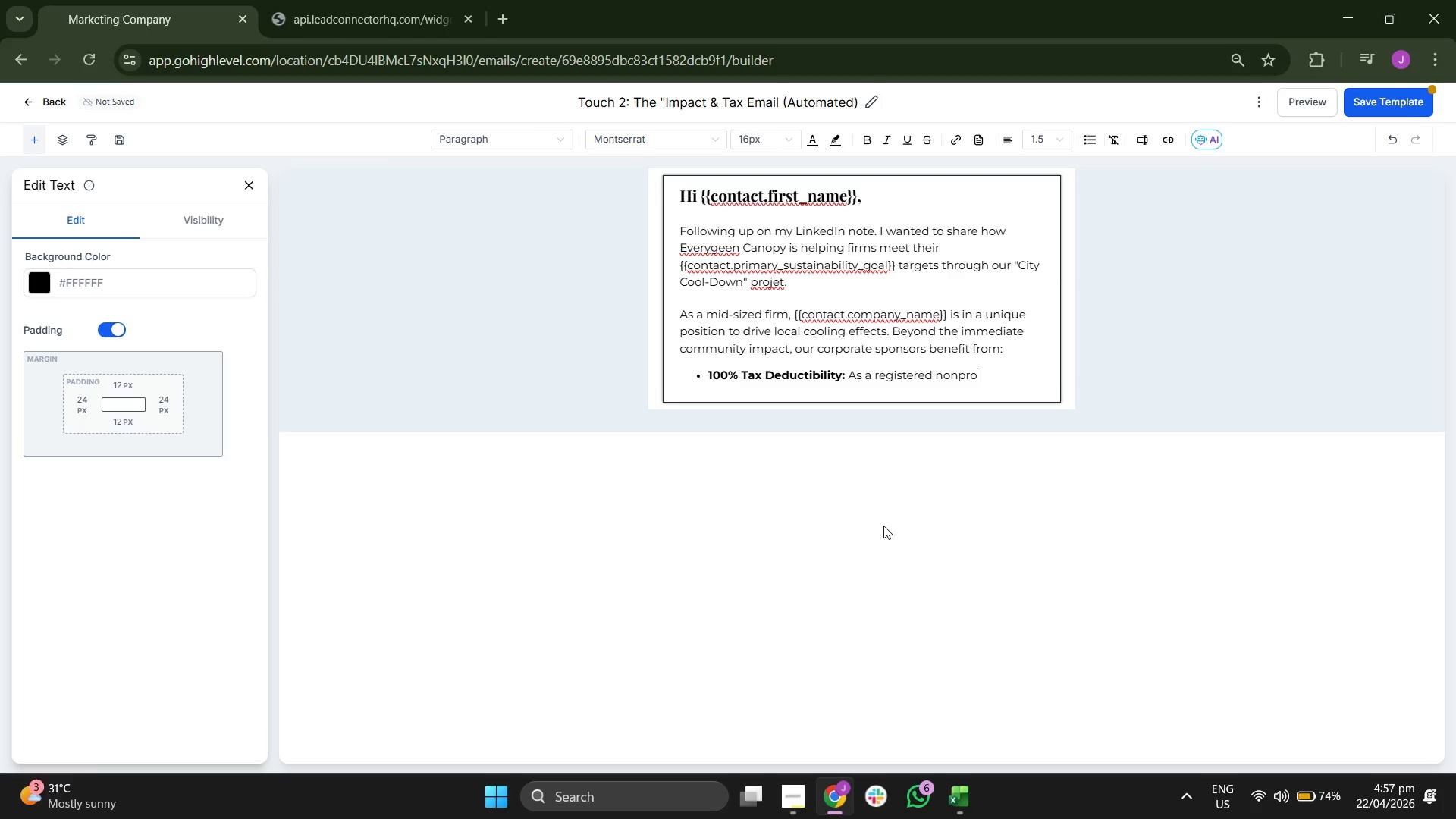 
type(fit)
 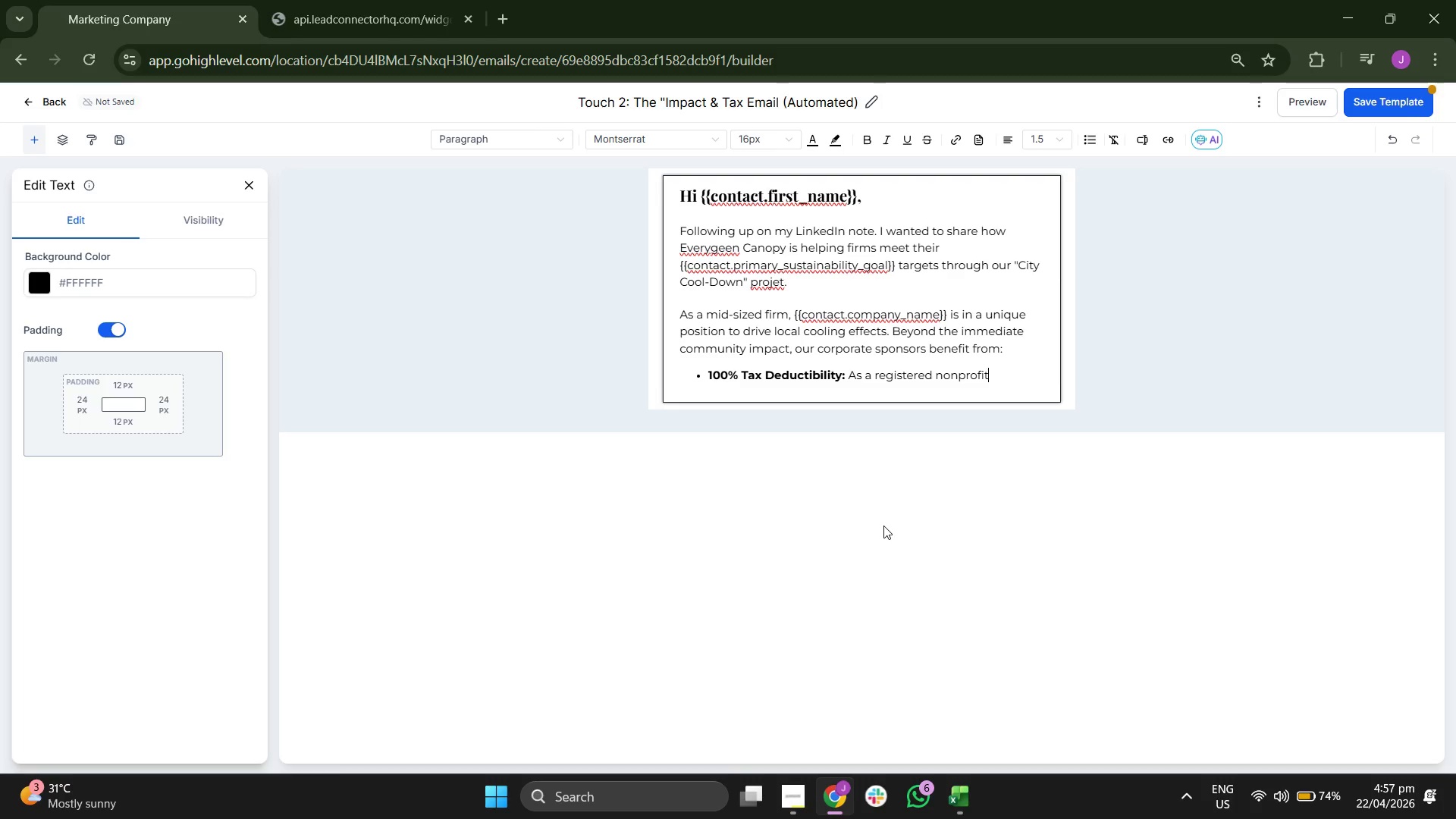 
key(Enter)
 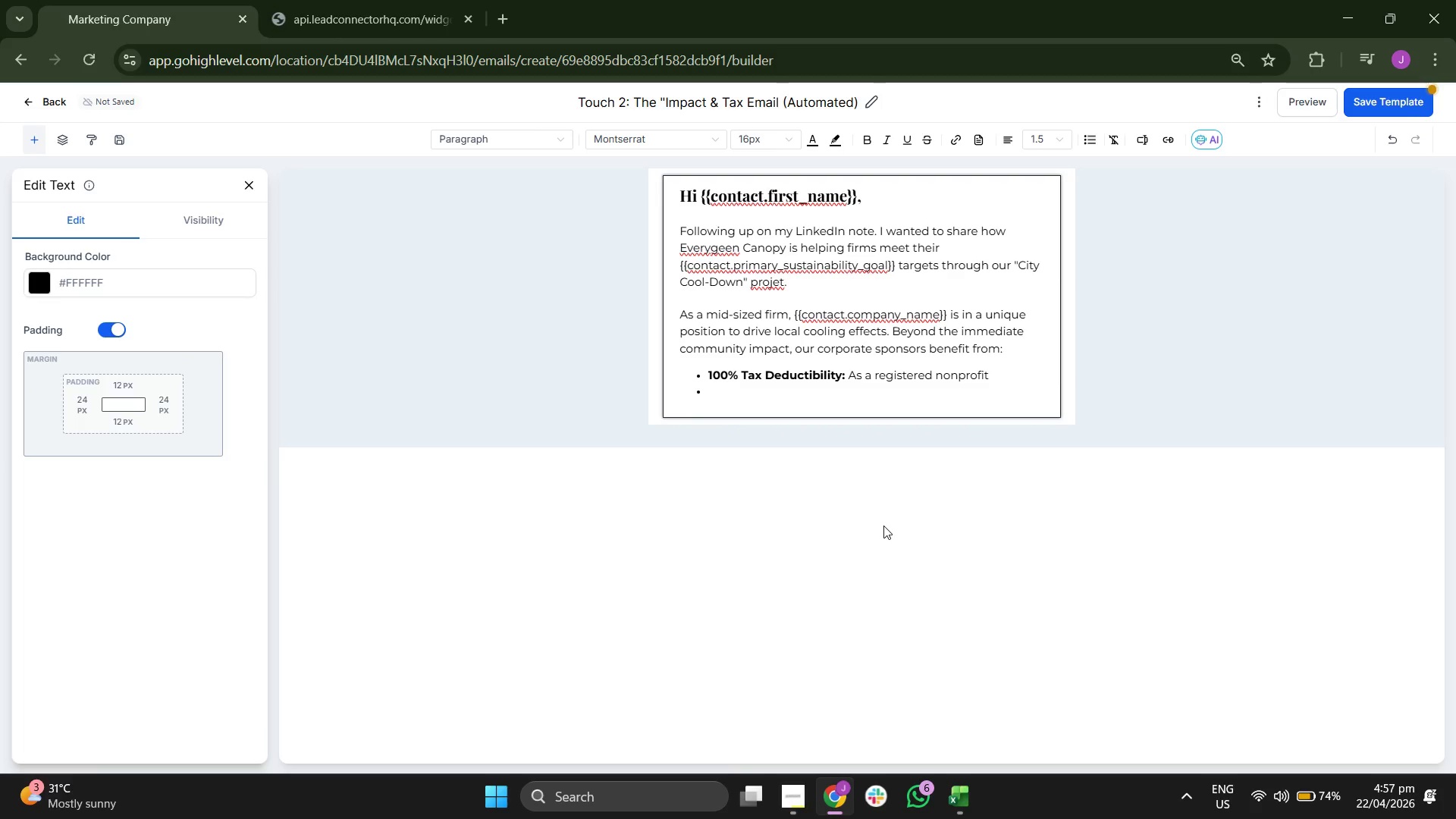 
key(CapsLock)
 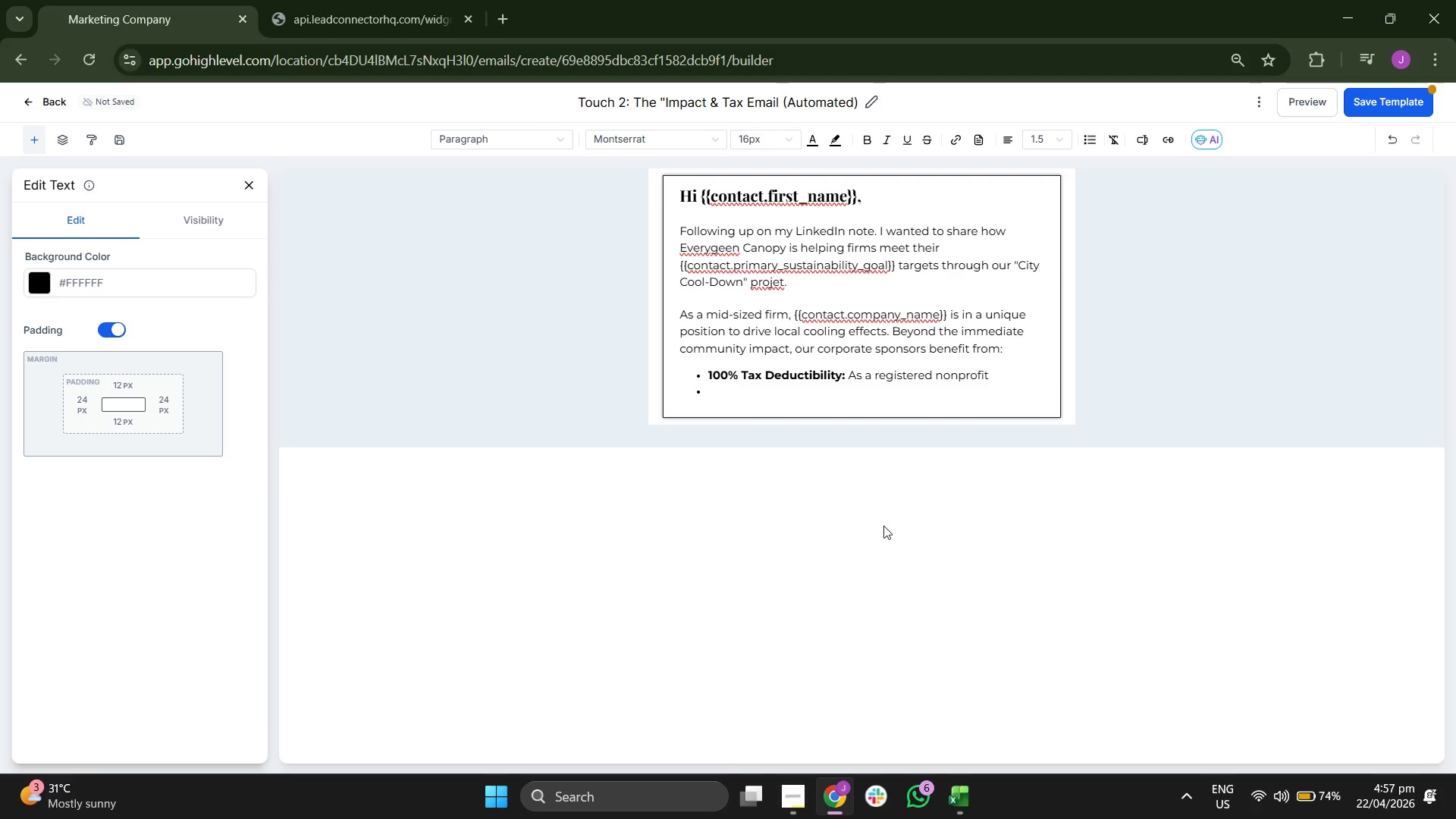 
key(H)
 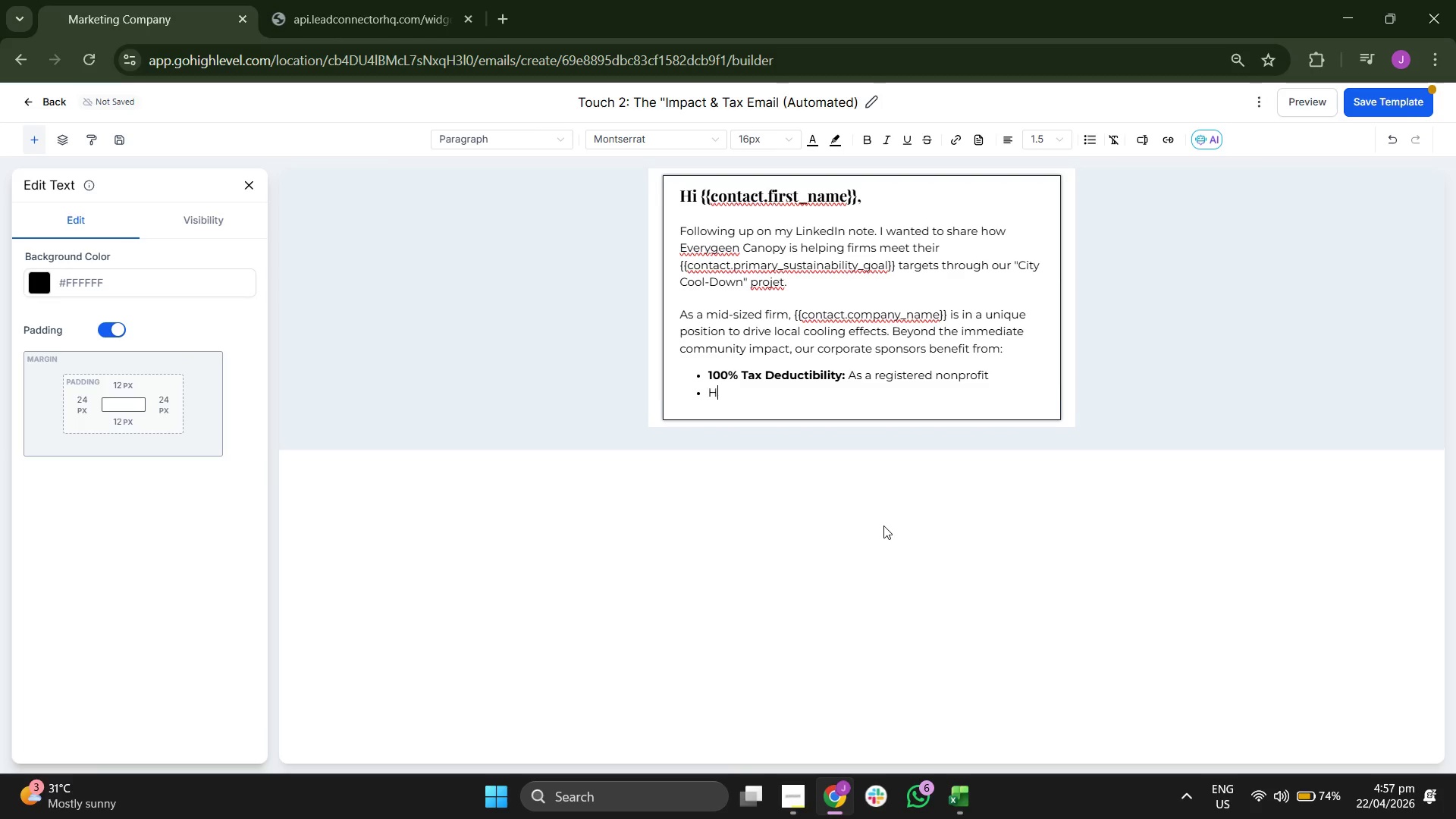 
key(CapsLock)
 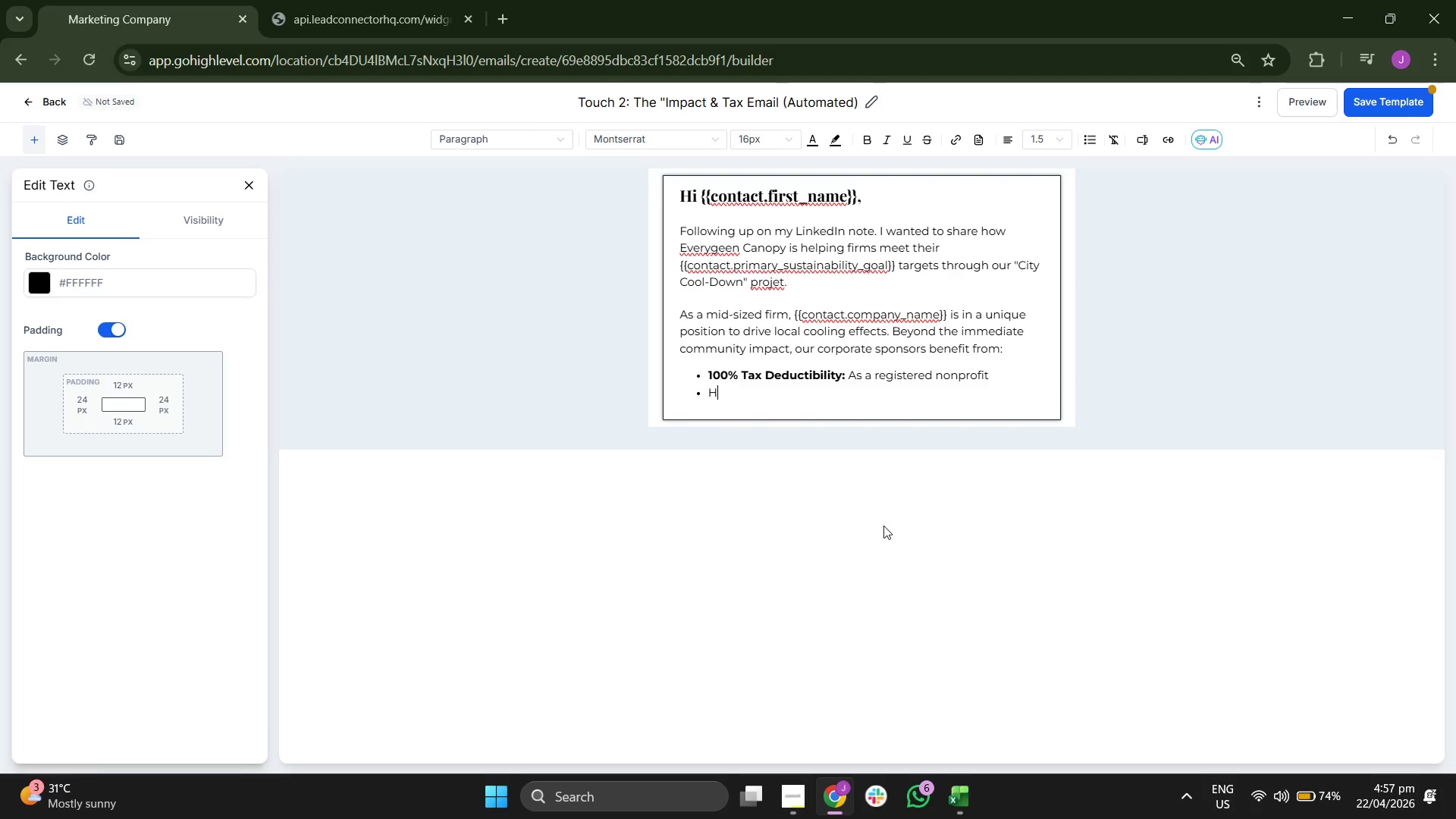 
key(Backspace)
 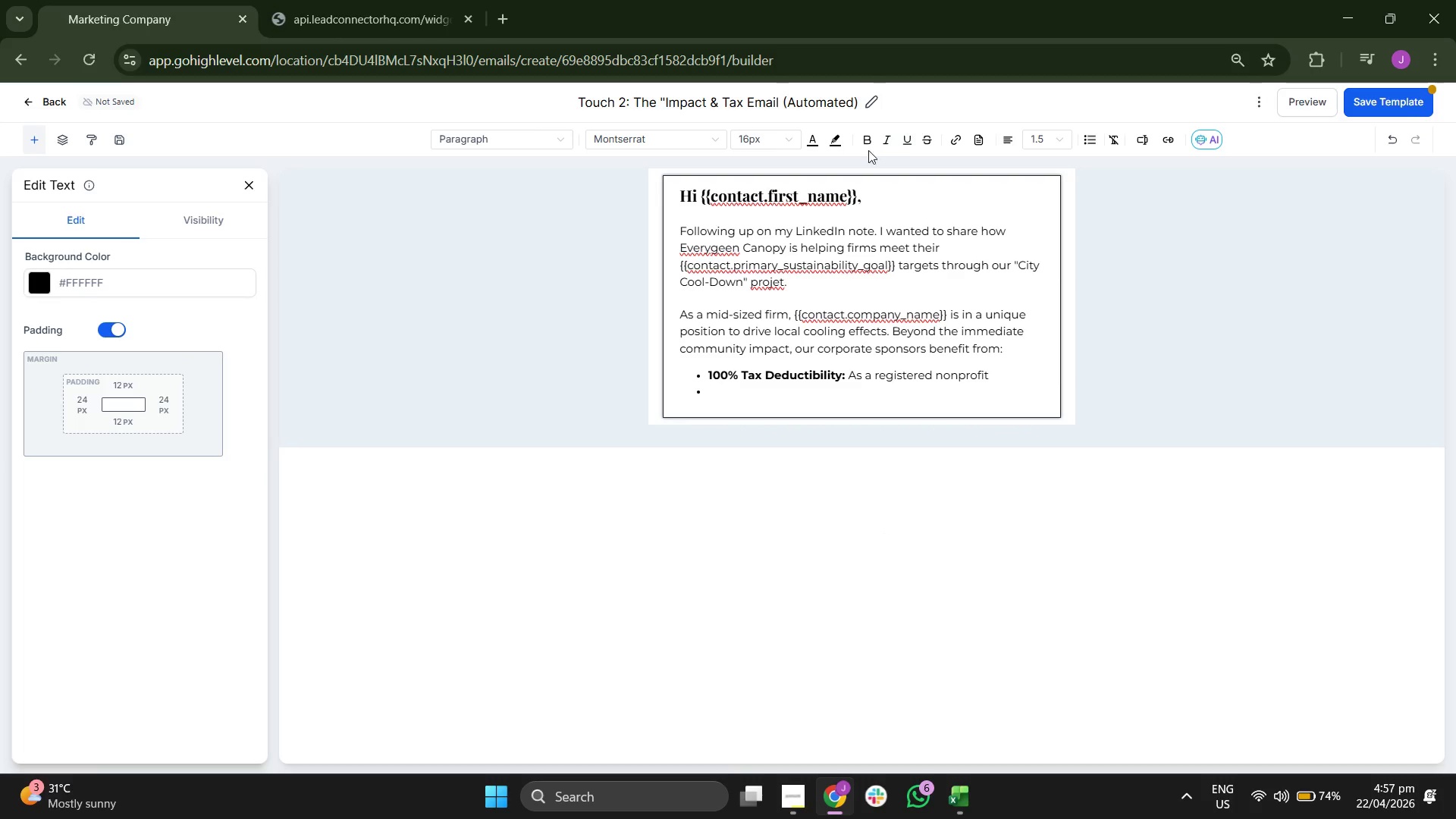 
left_click([860, 144])
 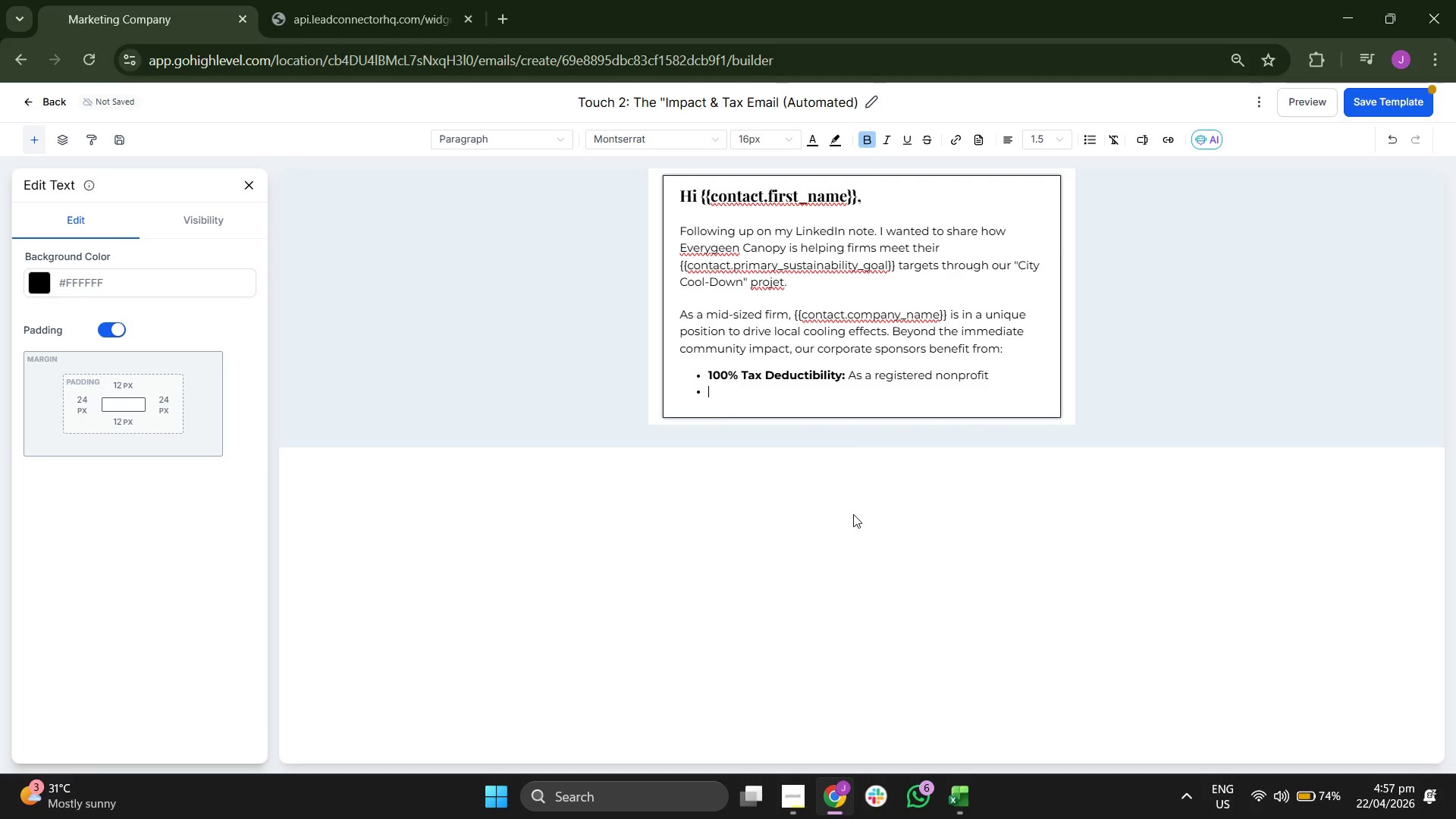 
type(High-Visibility Branding: )
 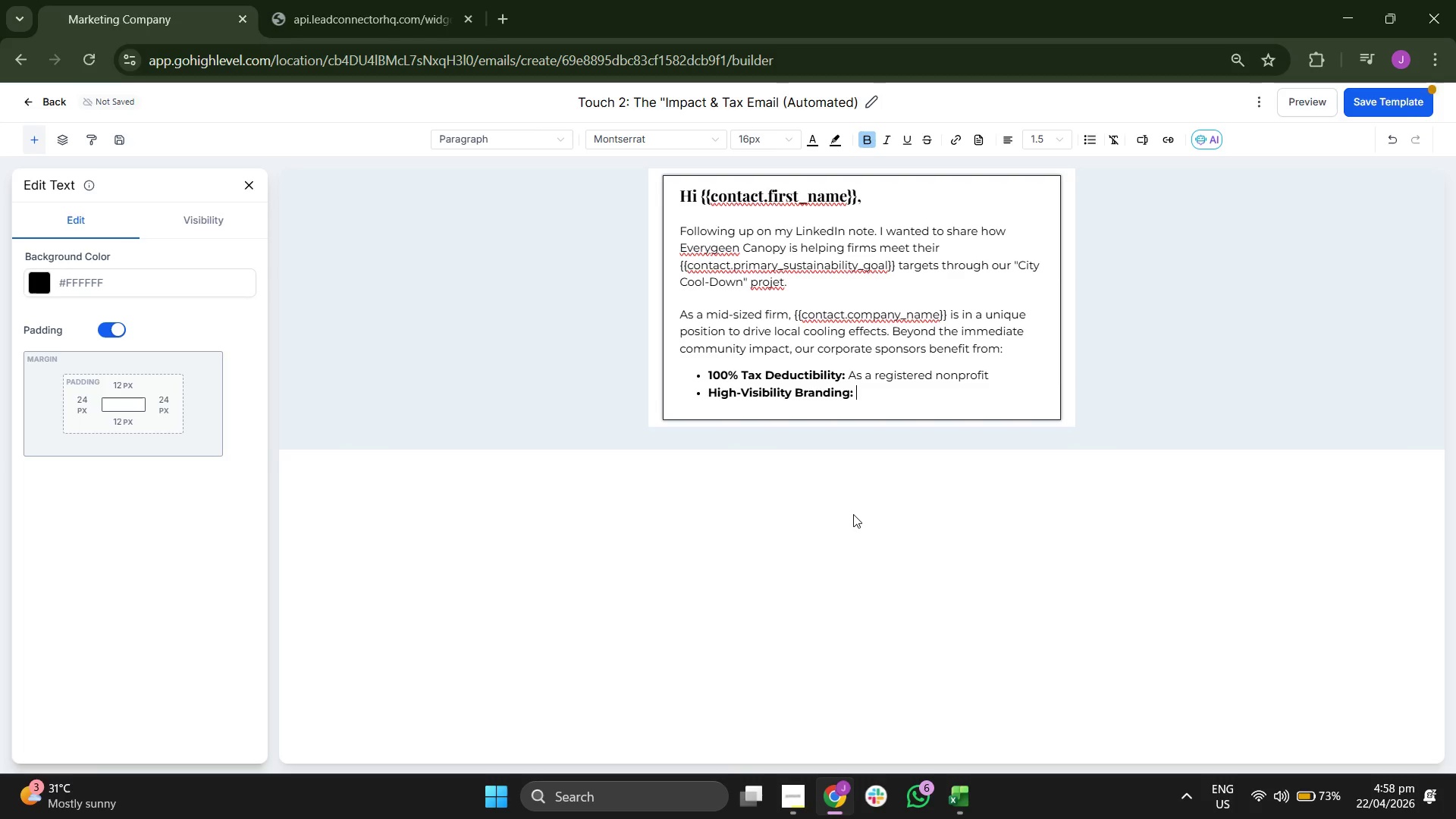 
left_click([874, 135])
 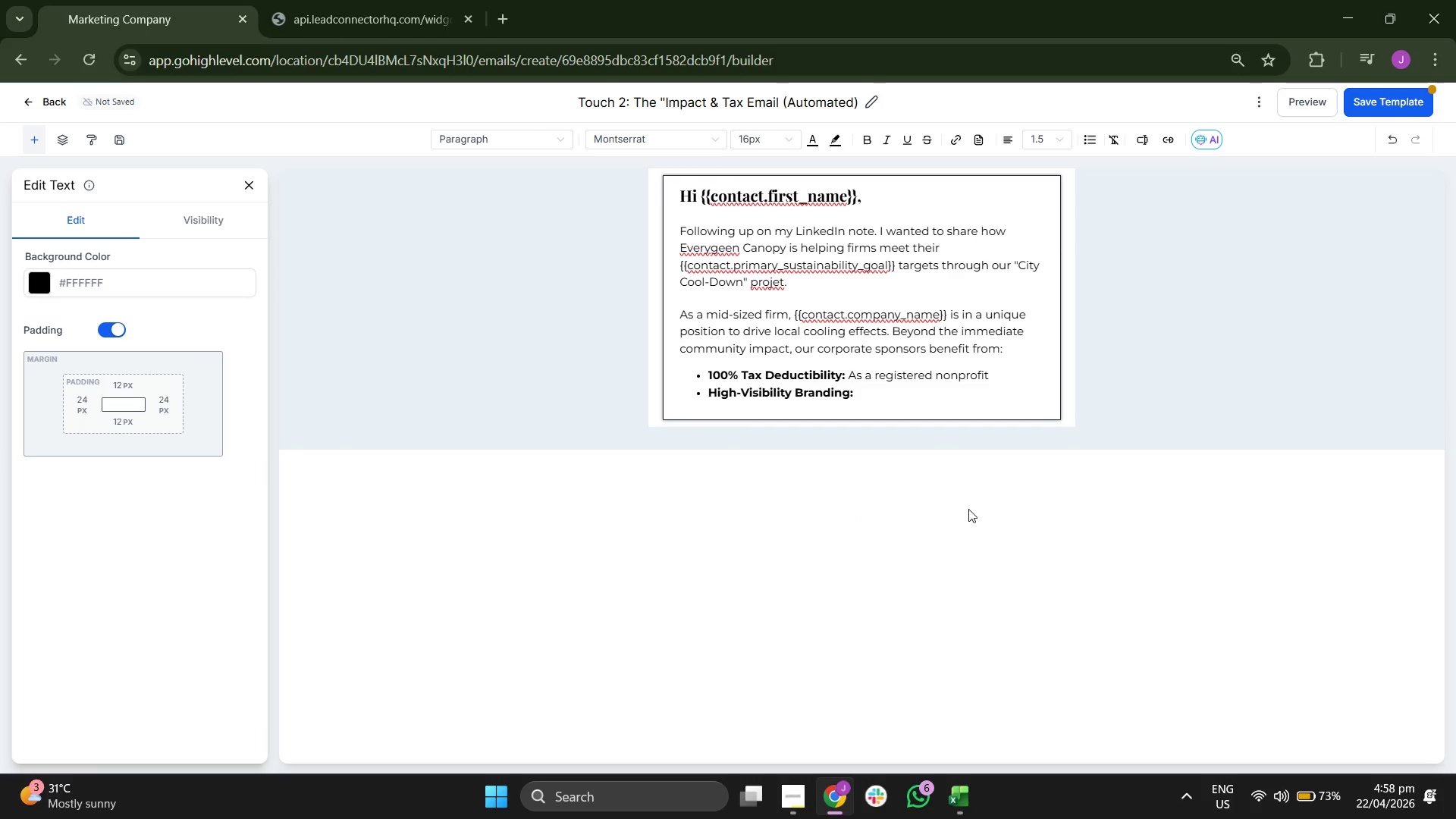 
type(Inclusion )
 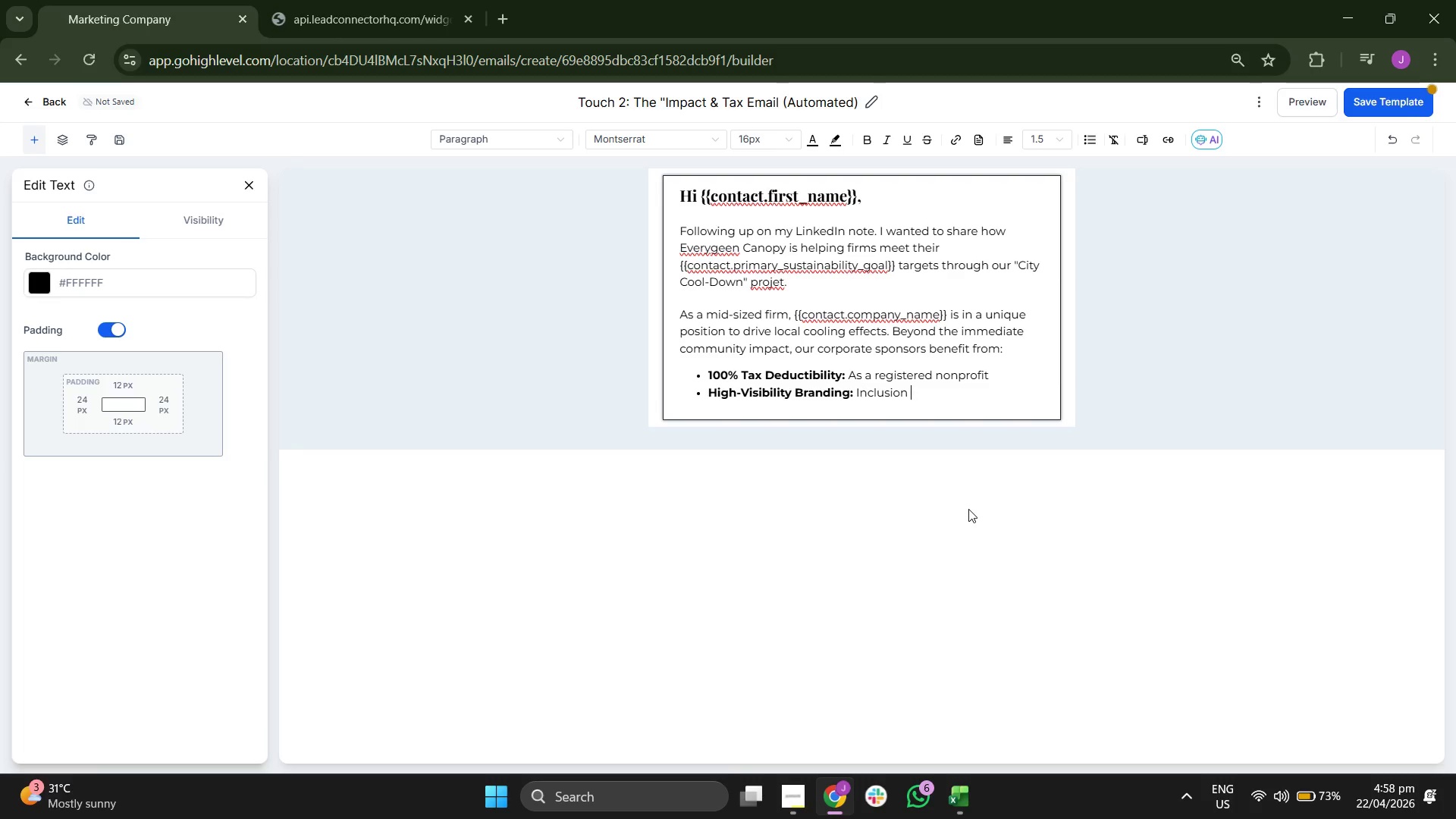 
type(s)
key(Backspace)
type(in all)
key(Backspace)
type(l initial press)
 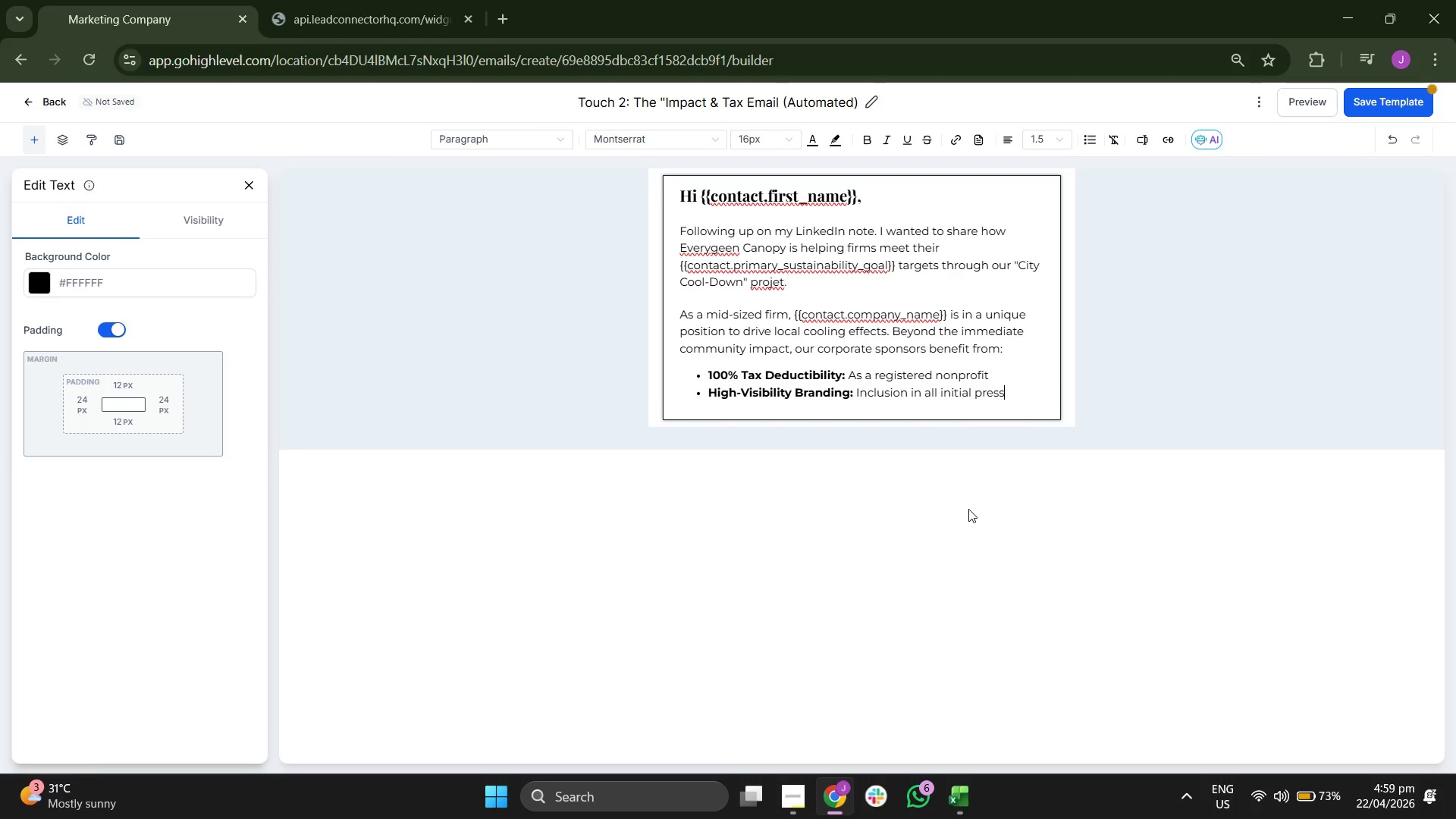 
key(Space)
 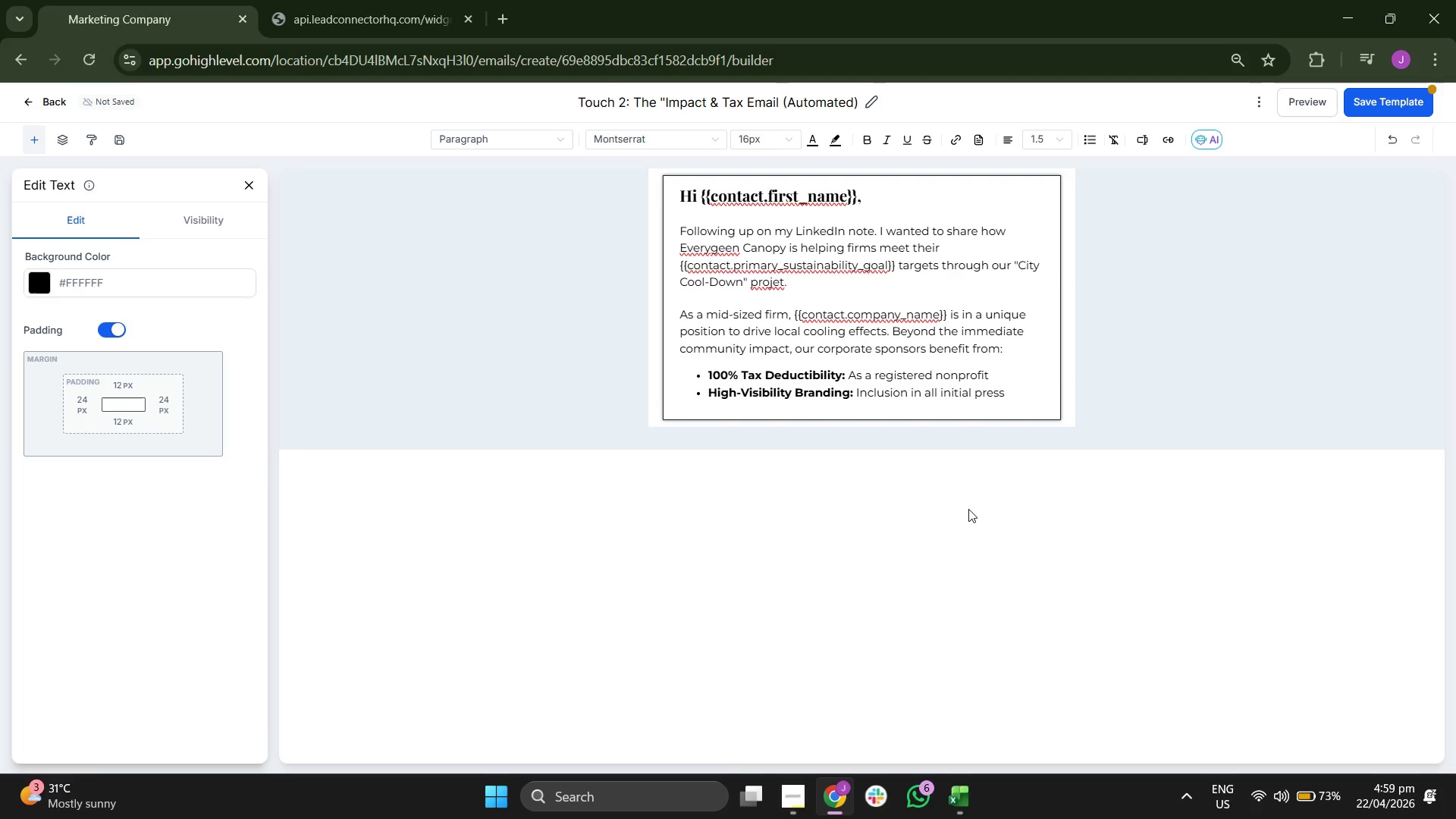 
type(releases)
 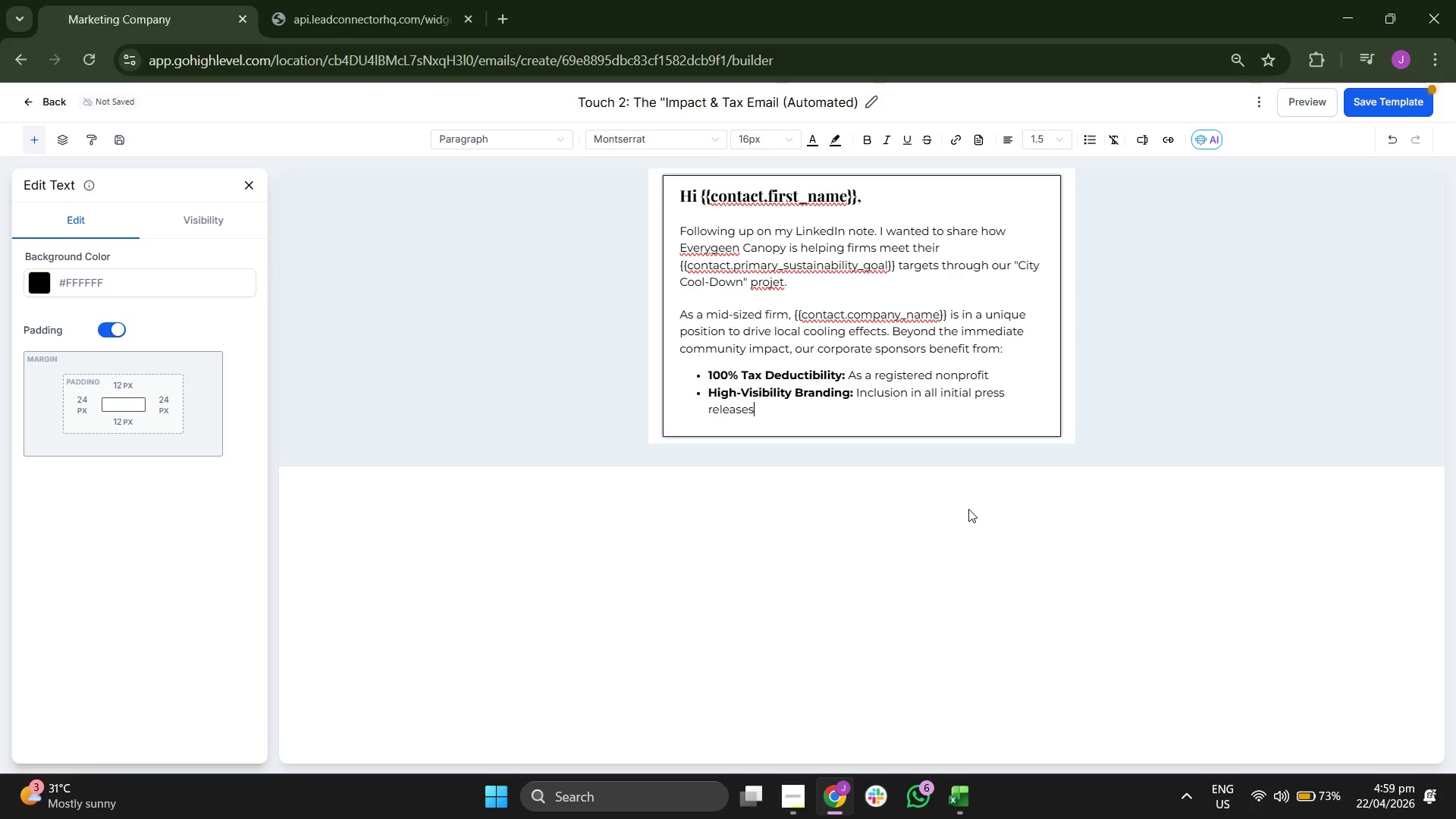 
key(Enter)
 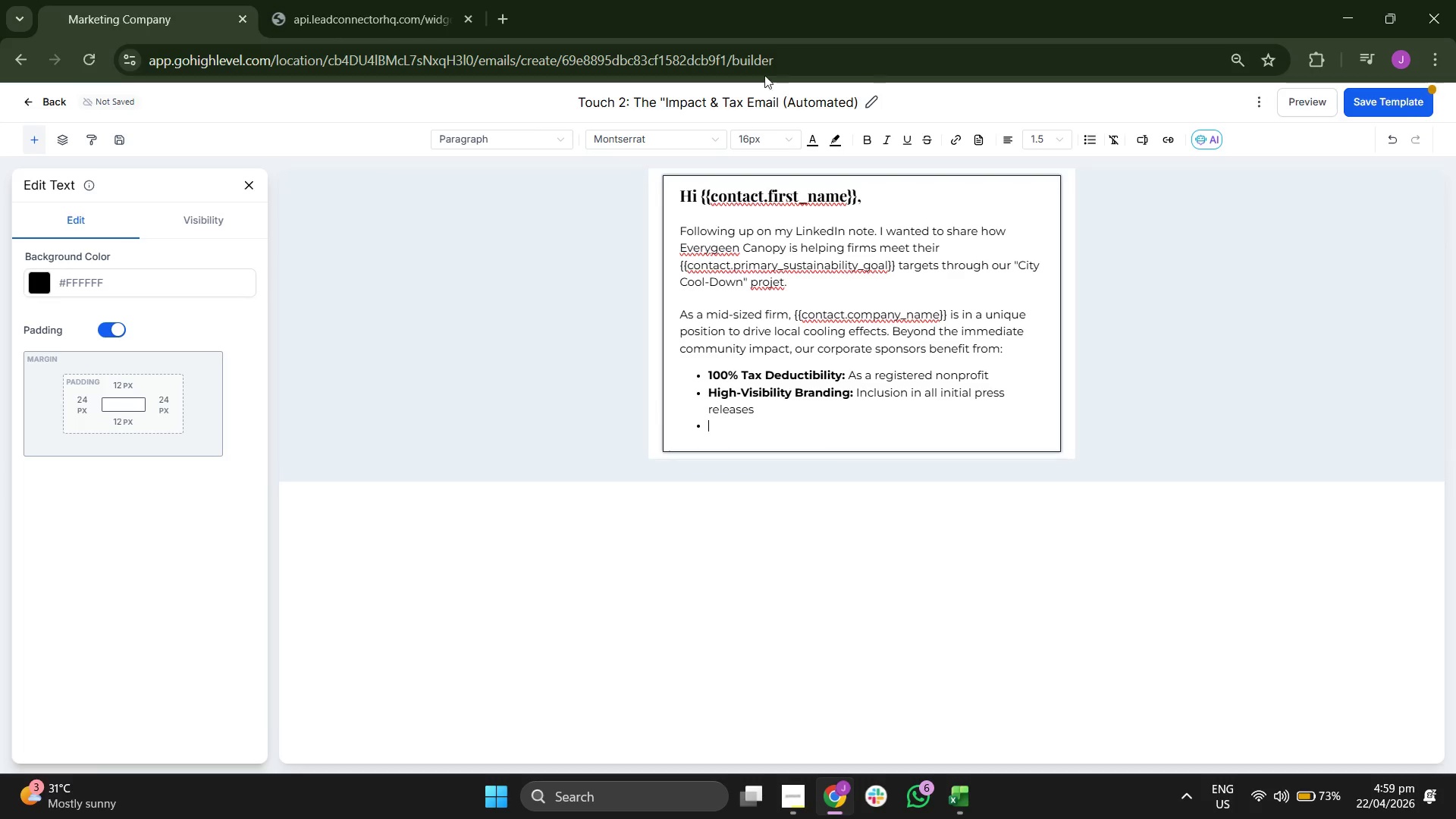 
wait(6.31)
 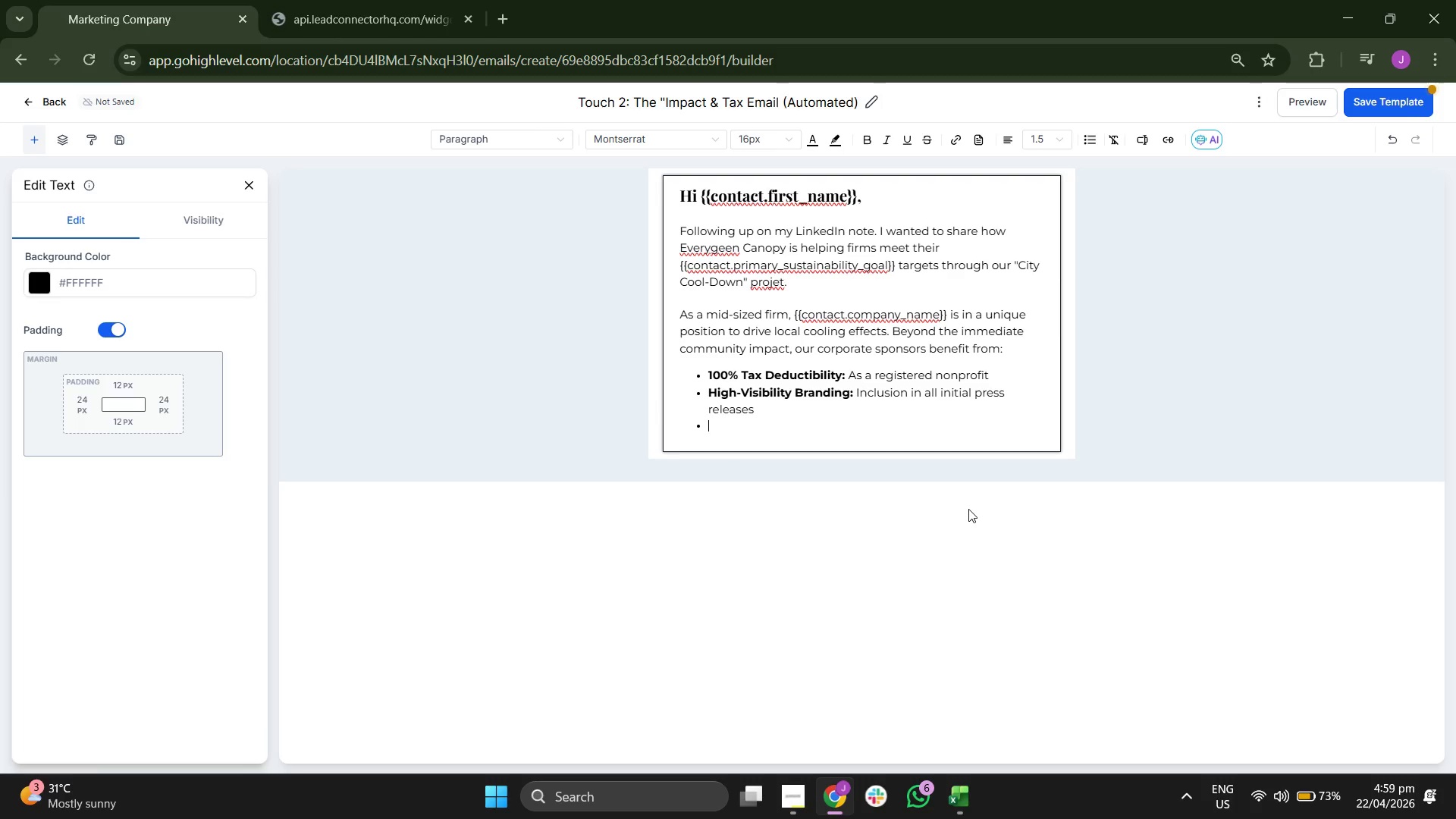 
left_click([867, 144])
 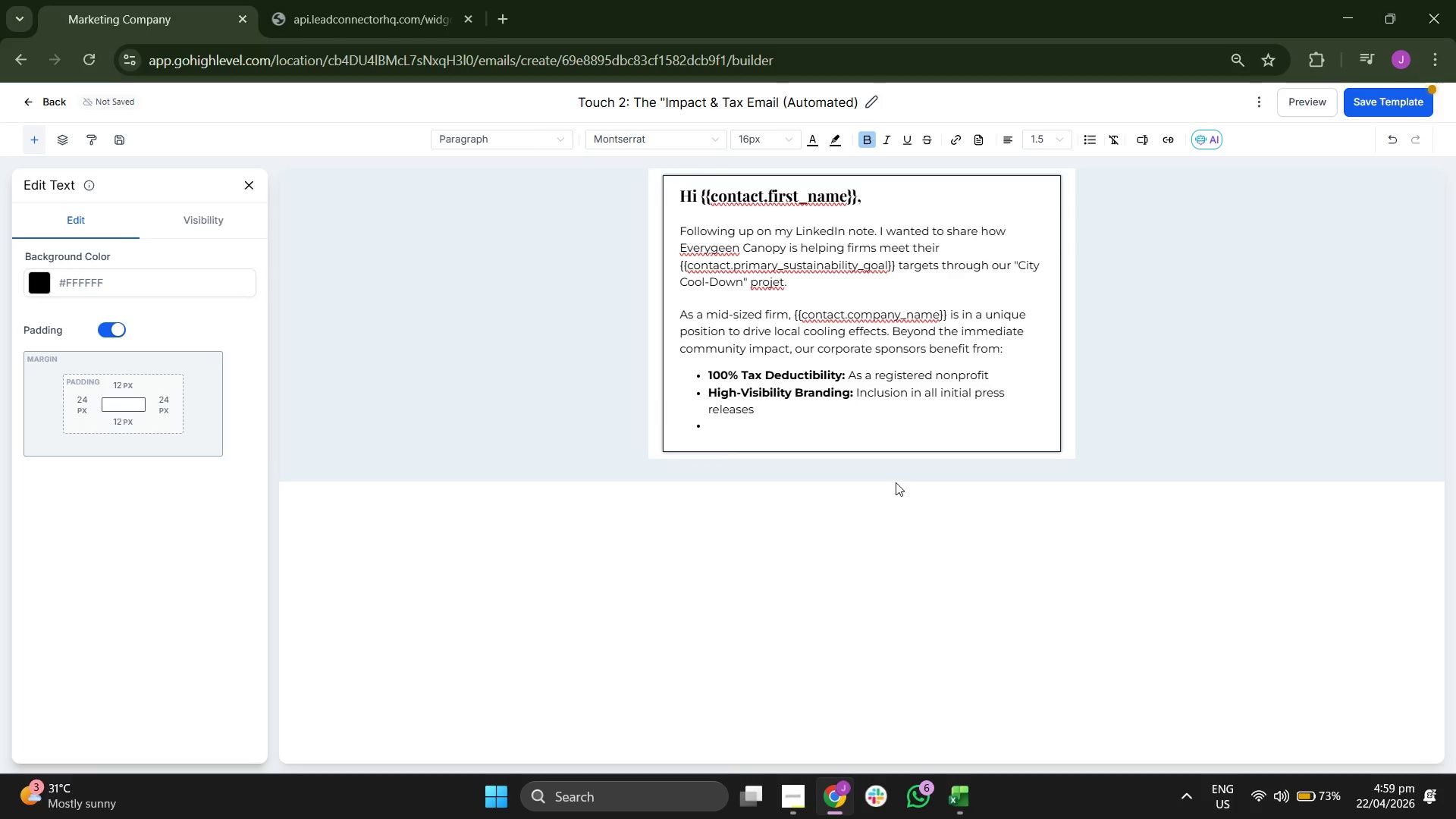 
type(X)
key(Backspace)
type(CSR Reporting: )
 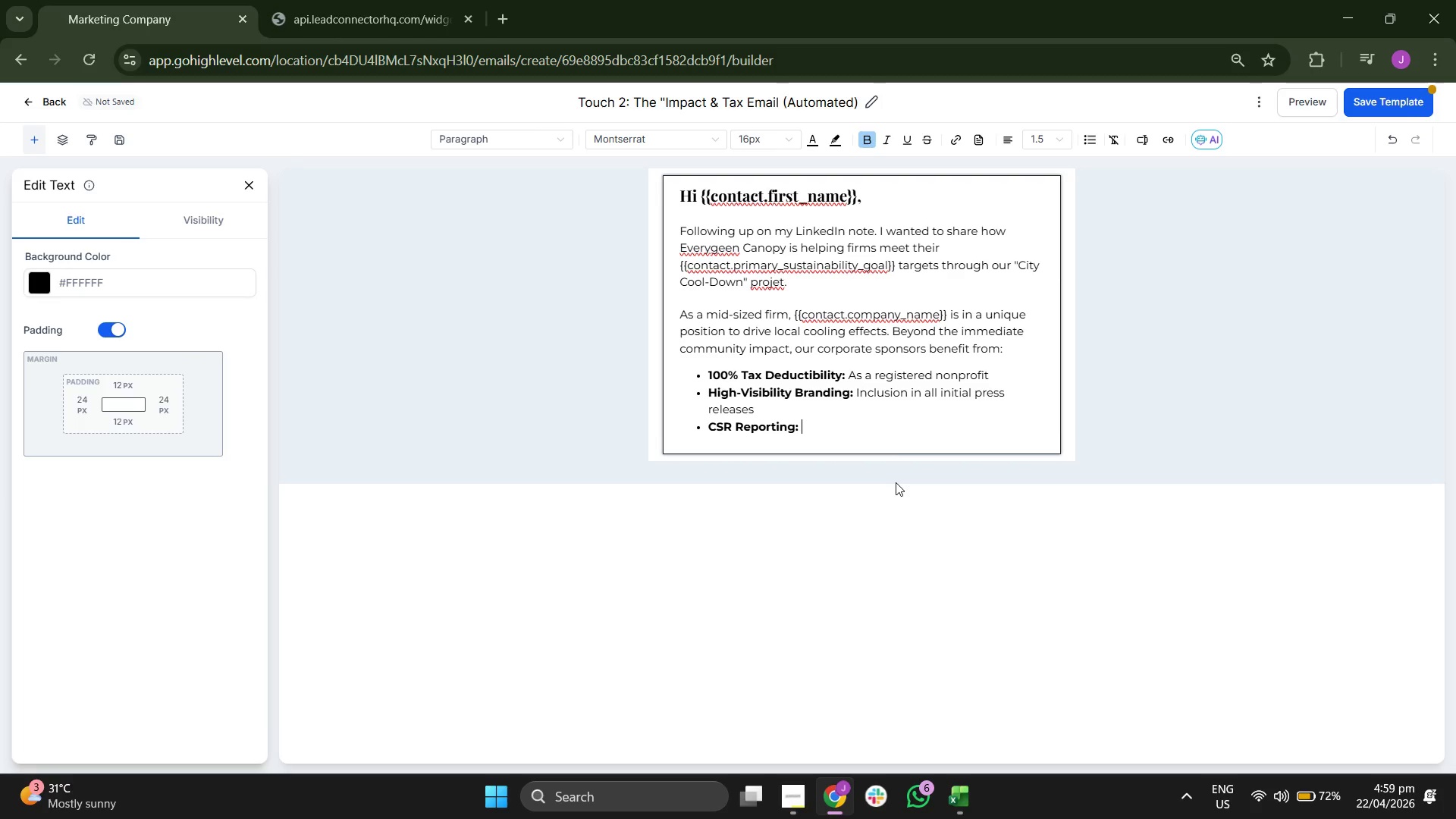 
left_click([858, 144])
 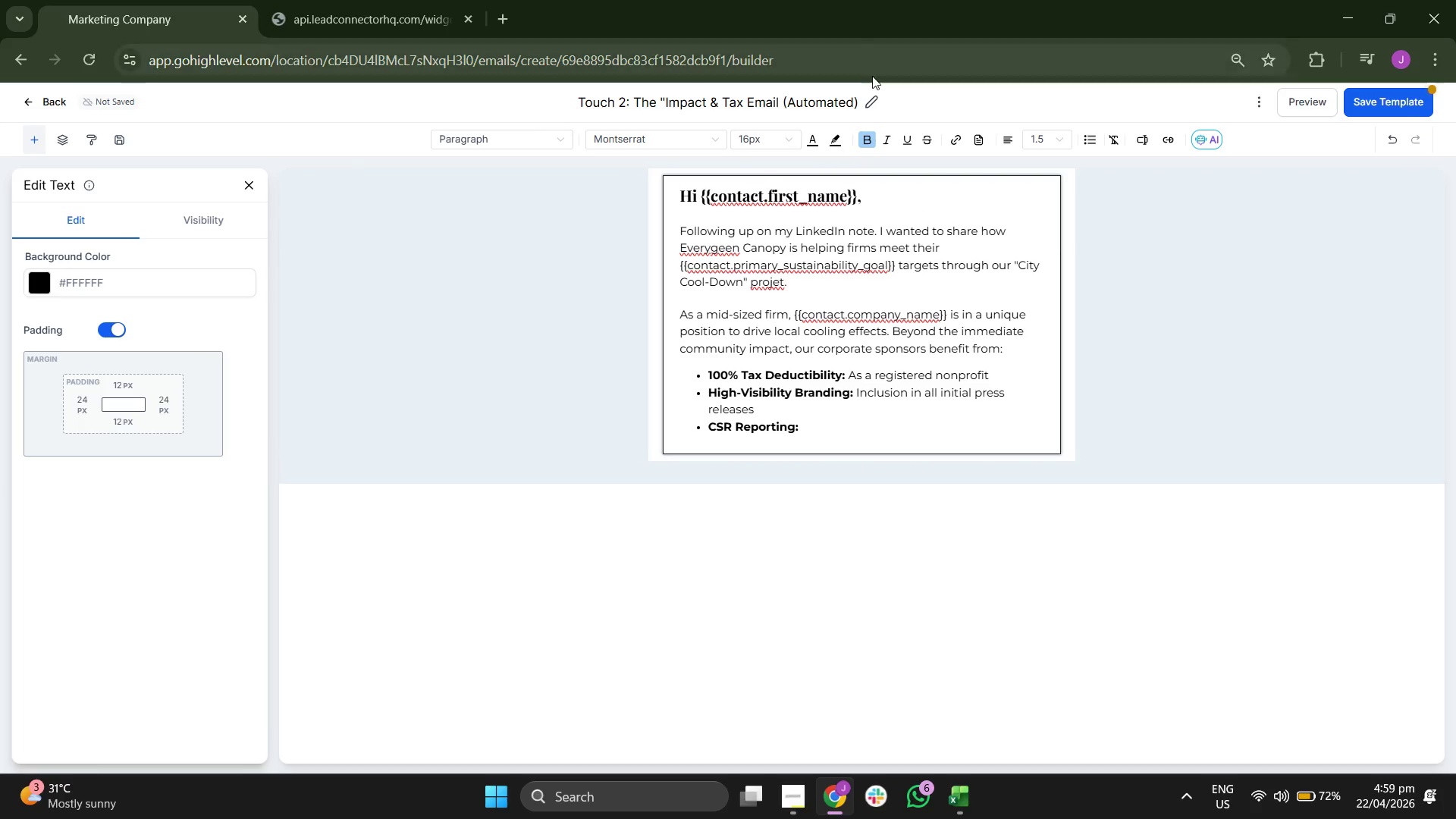 
left_click([864, 141])
 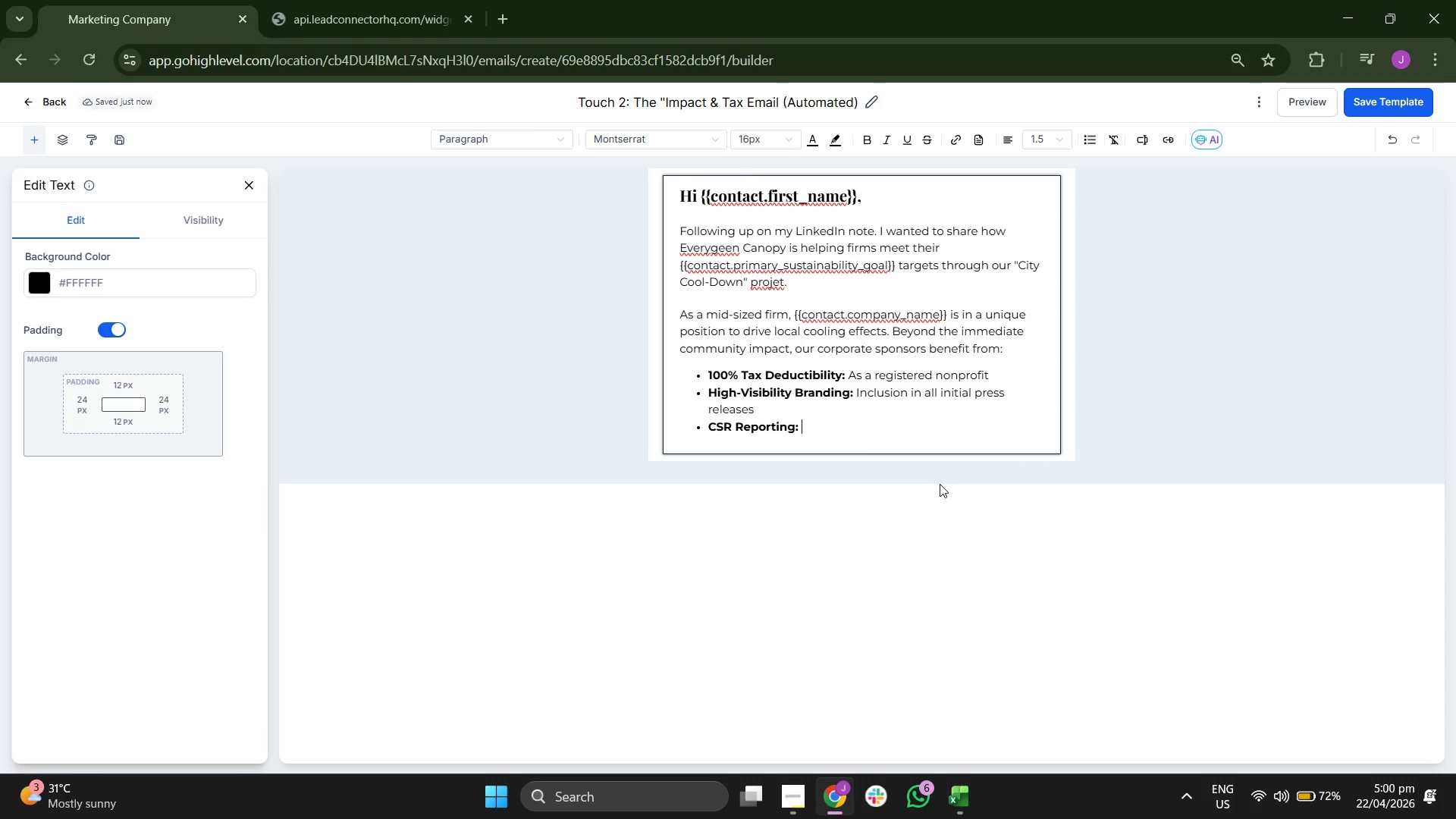 
type(Verifit)
 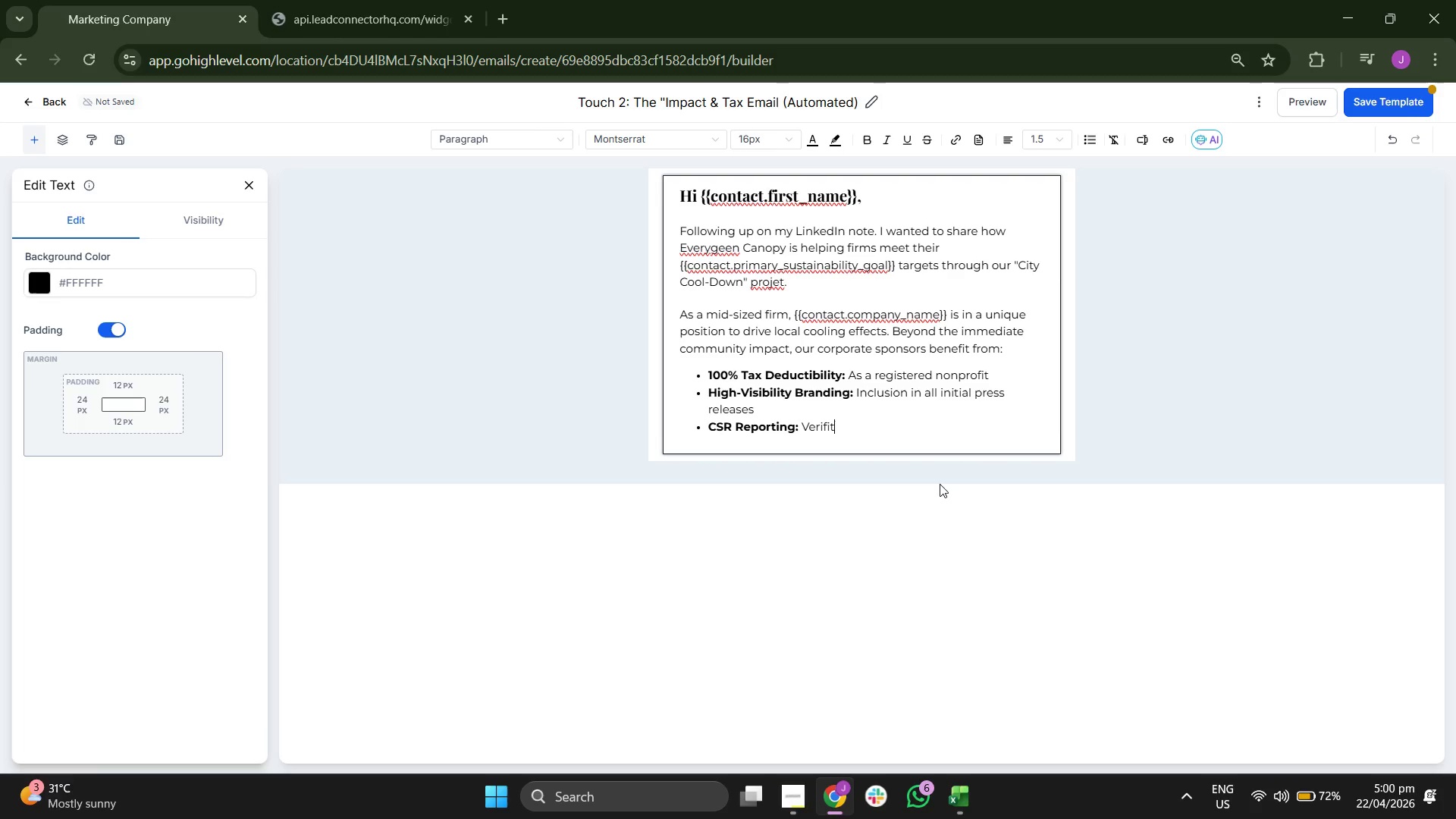 
type(ia)
 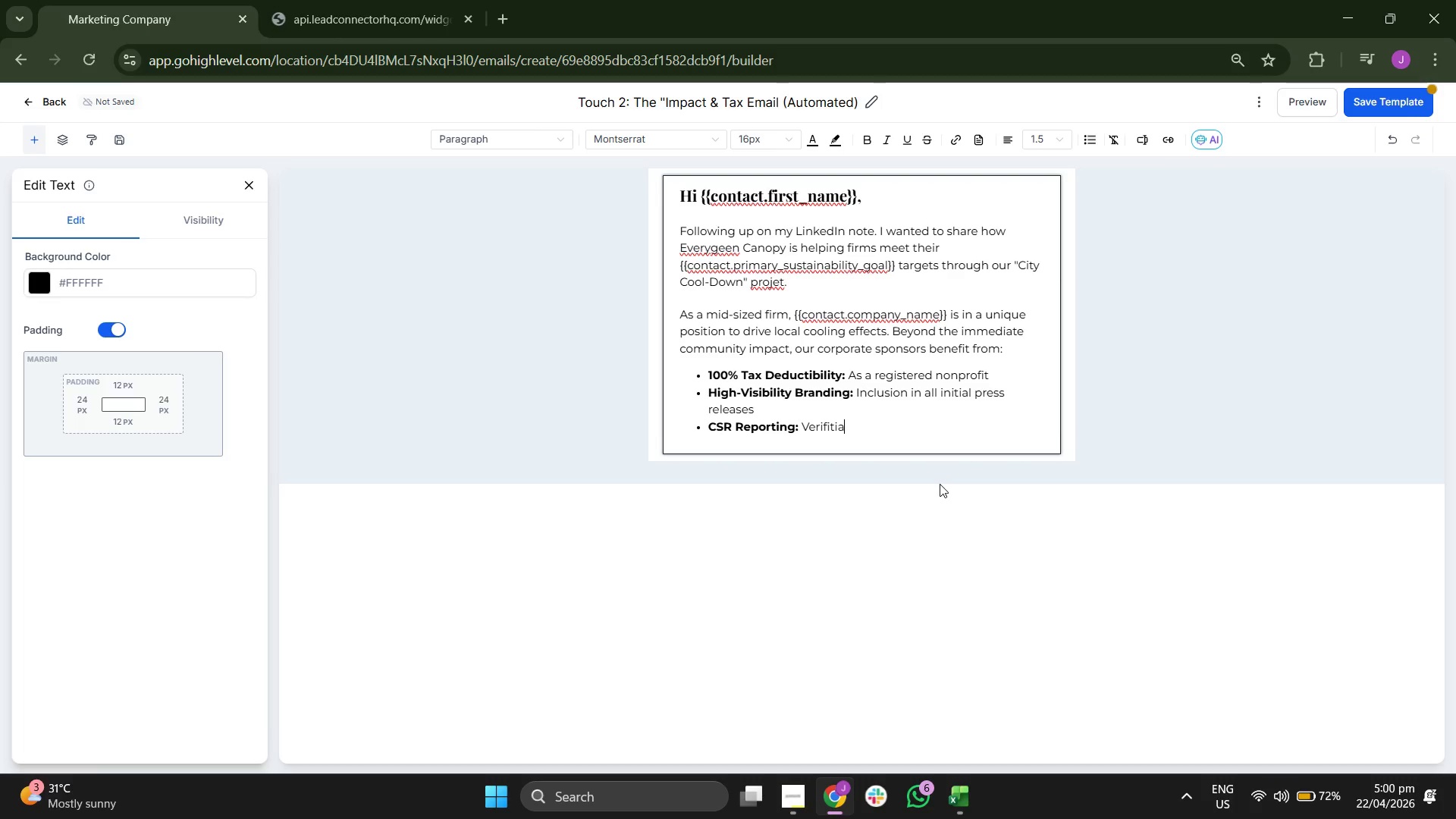 
key(B)
 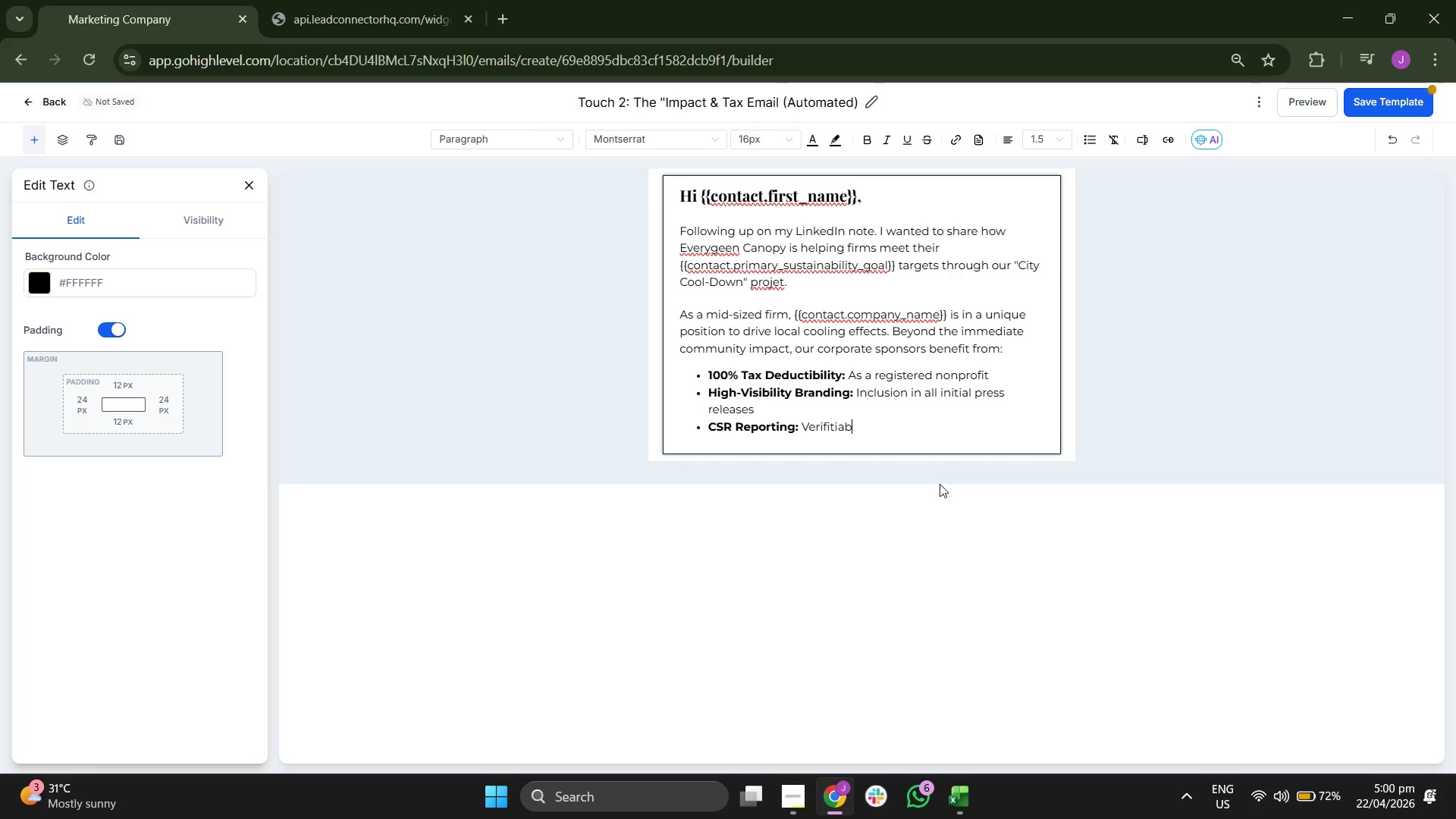 
key(Backspace)
key(Backspace)
key(Backspace)
key(Backspace)
key(Backspace)
key(Backspace)
type(fi)
 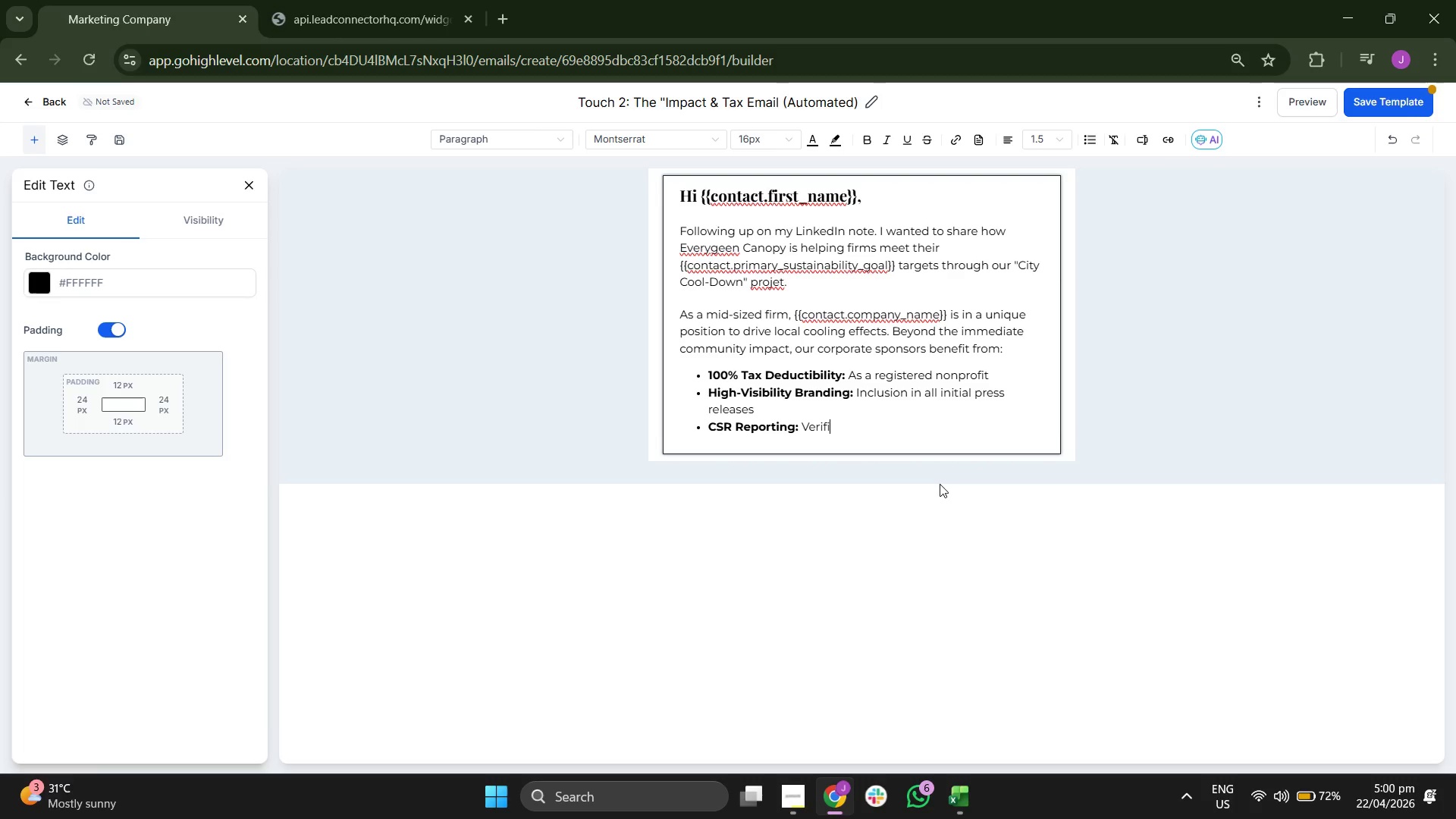 
type(able )
 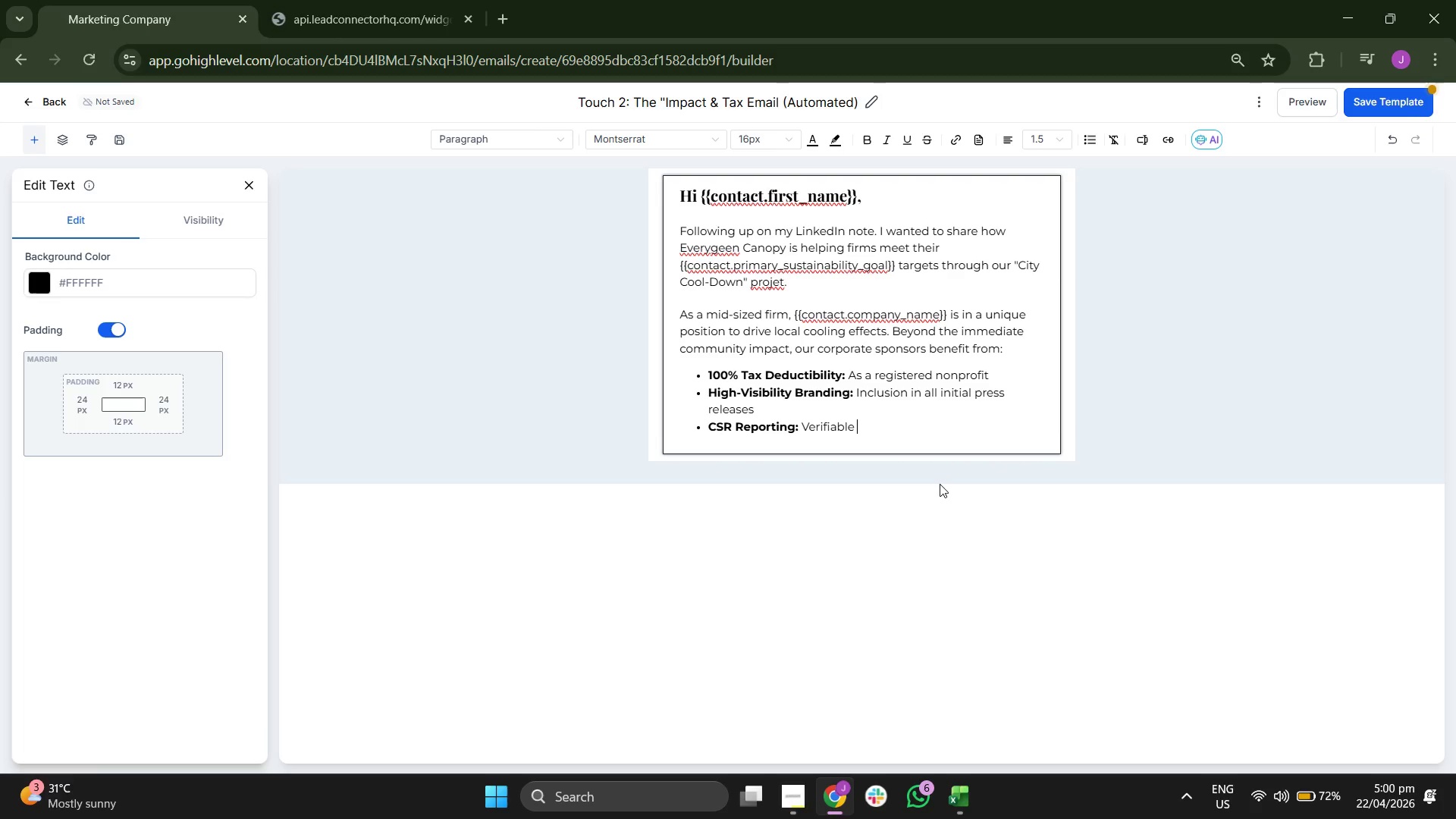 
type(metic)
key(Backspace)
key(Backspace)
type(ric)
 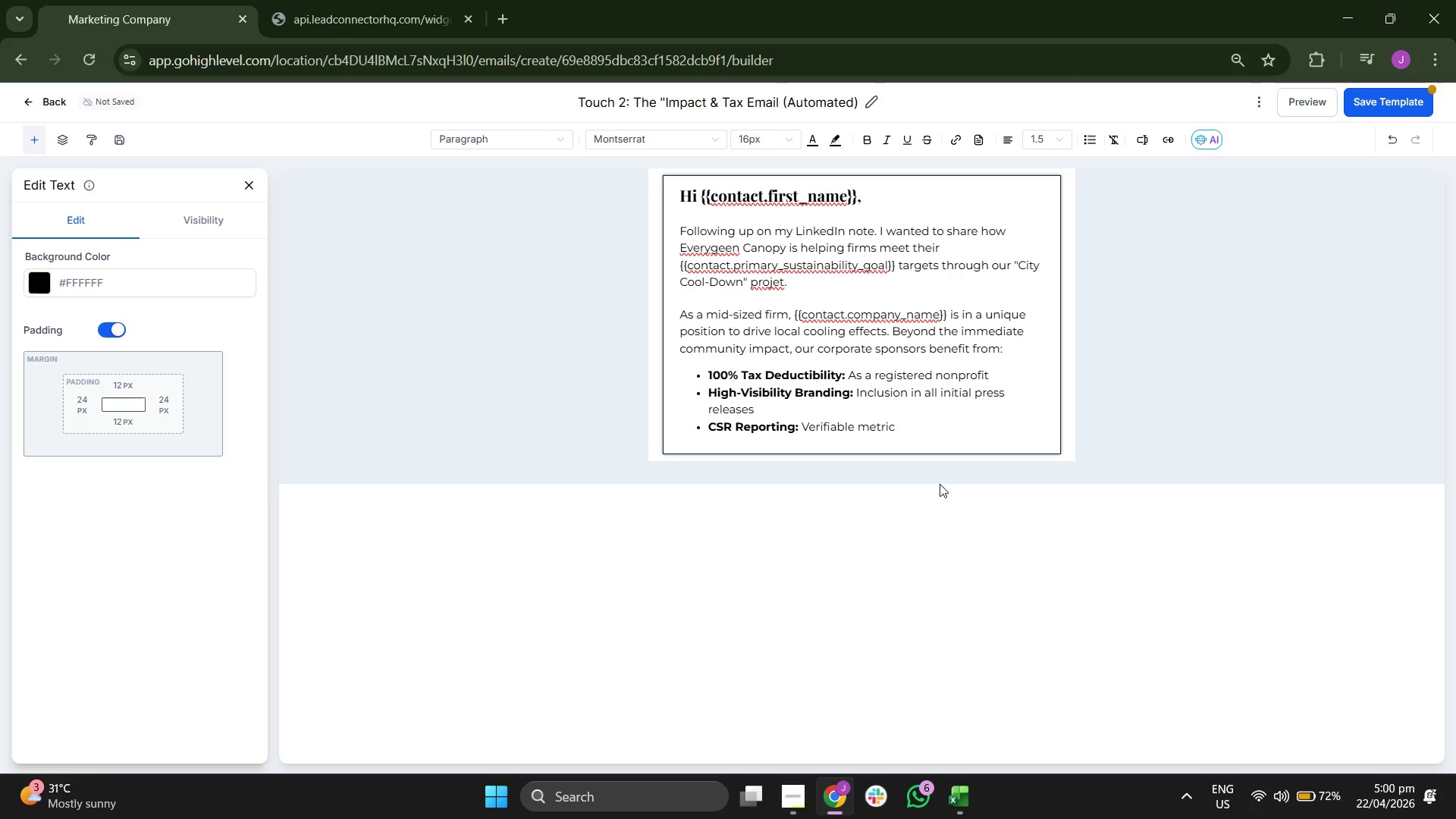 
type(s on co)
key(Backspace)
key(Backspace)
type(XO)
key(Backspace)
key(Backspace)
type(CO2o)
key(Backspace)
type( offset and canopy gri)
key(Backspace)
type(owth)
 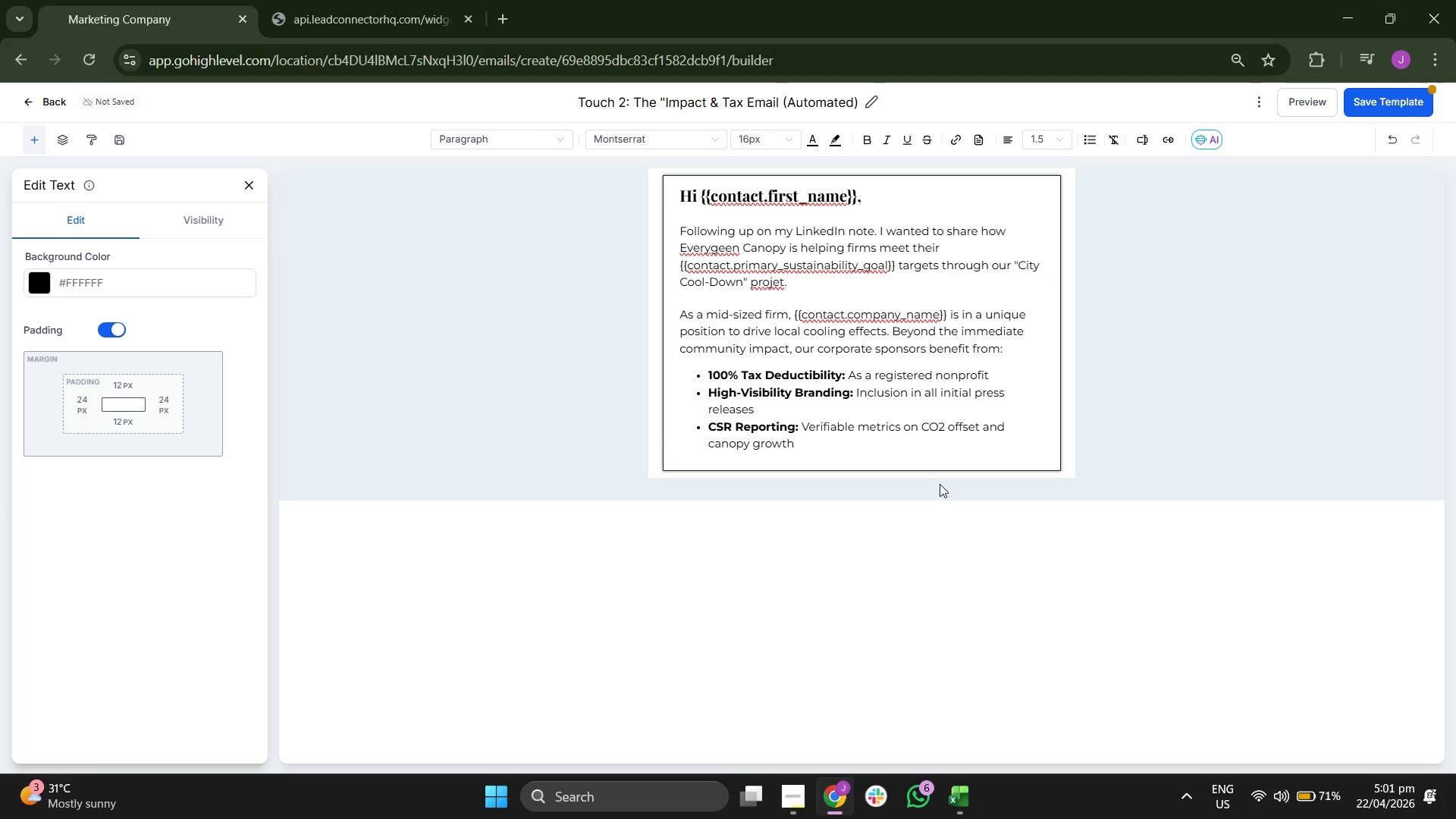 
key(Enter)
 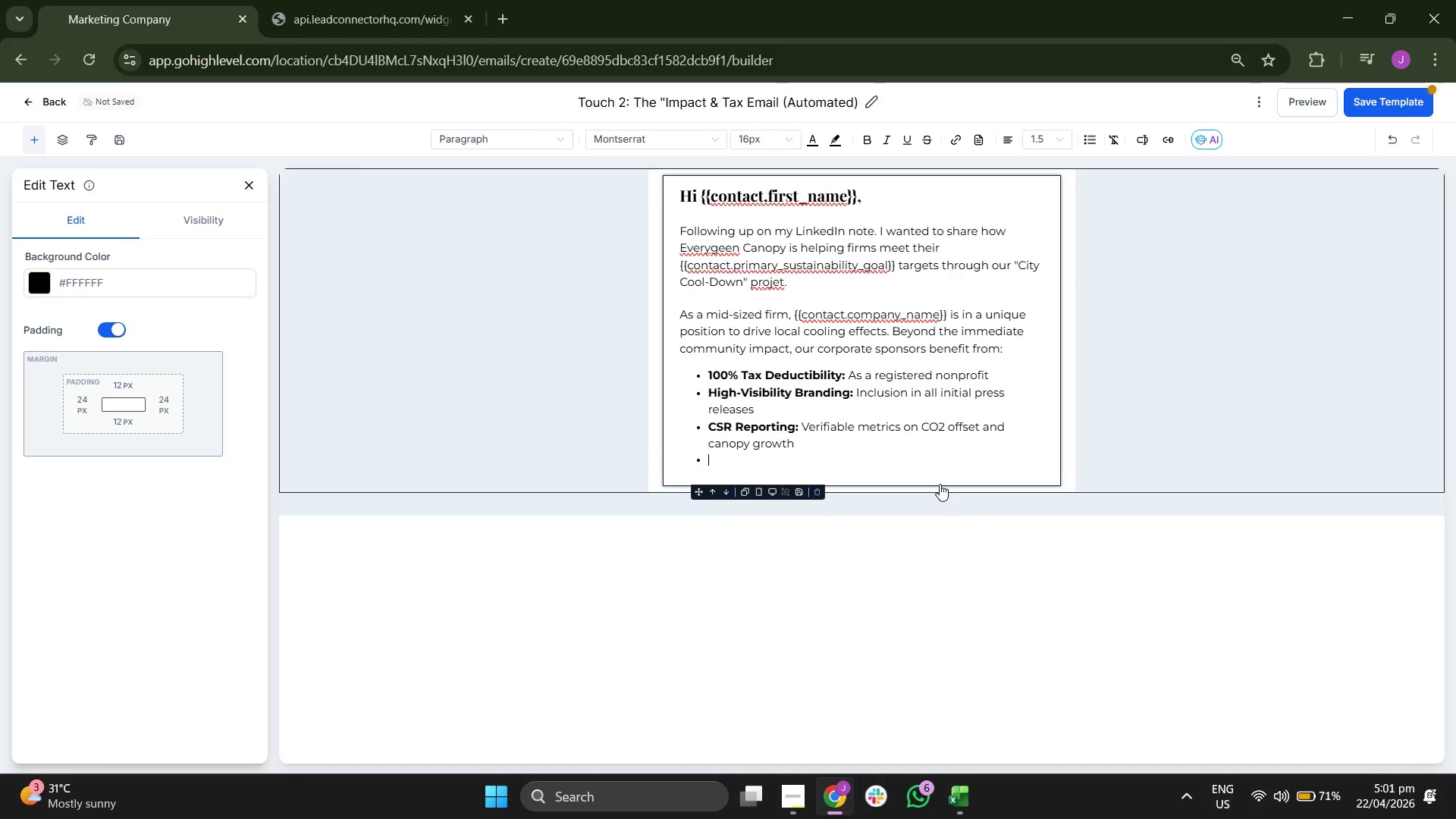 
key(Enter)
 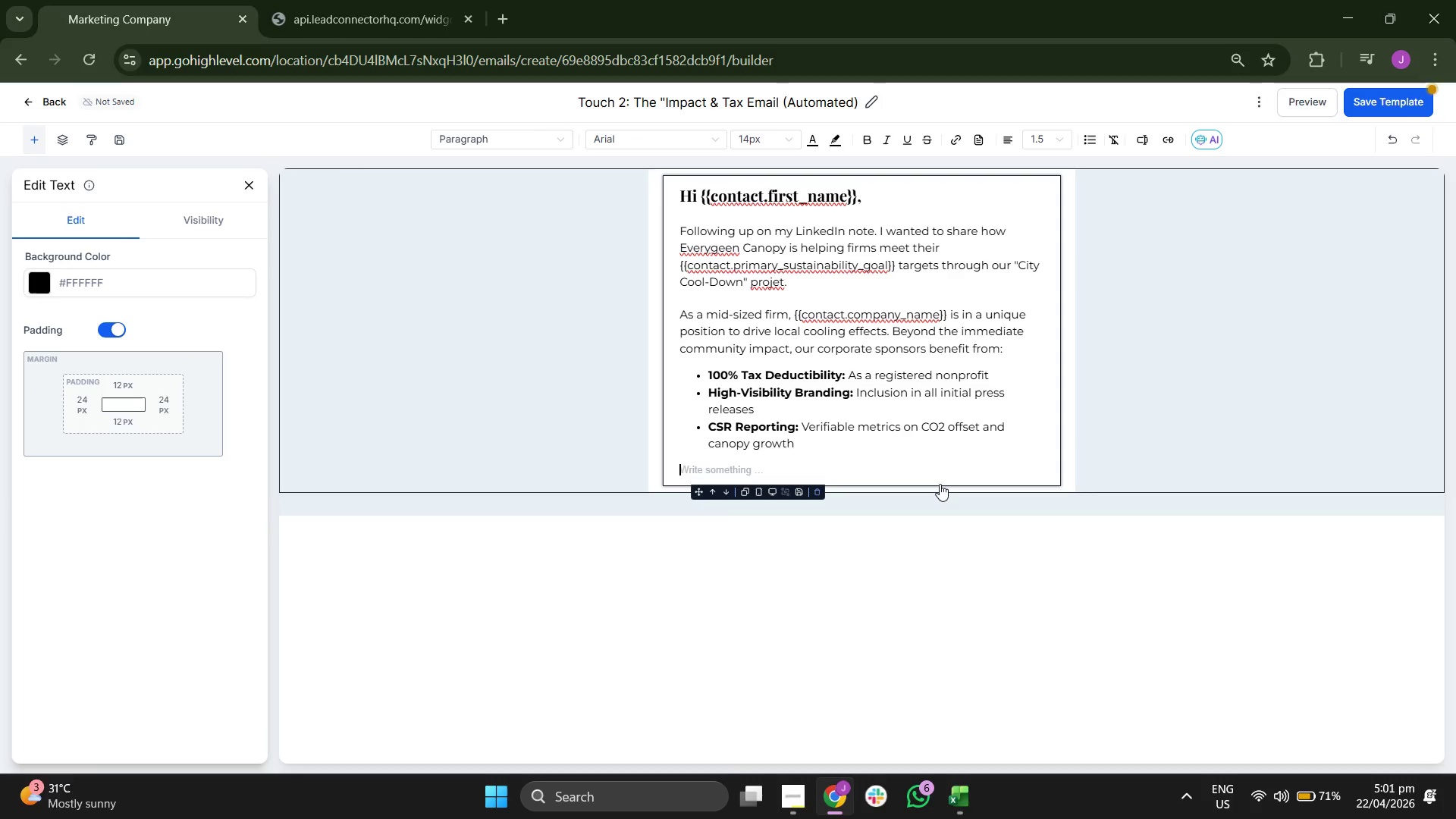 
key(H)
 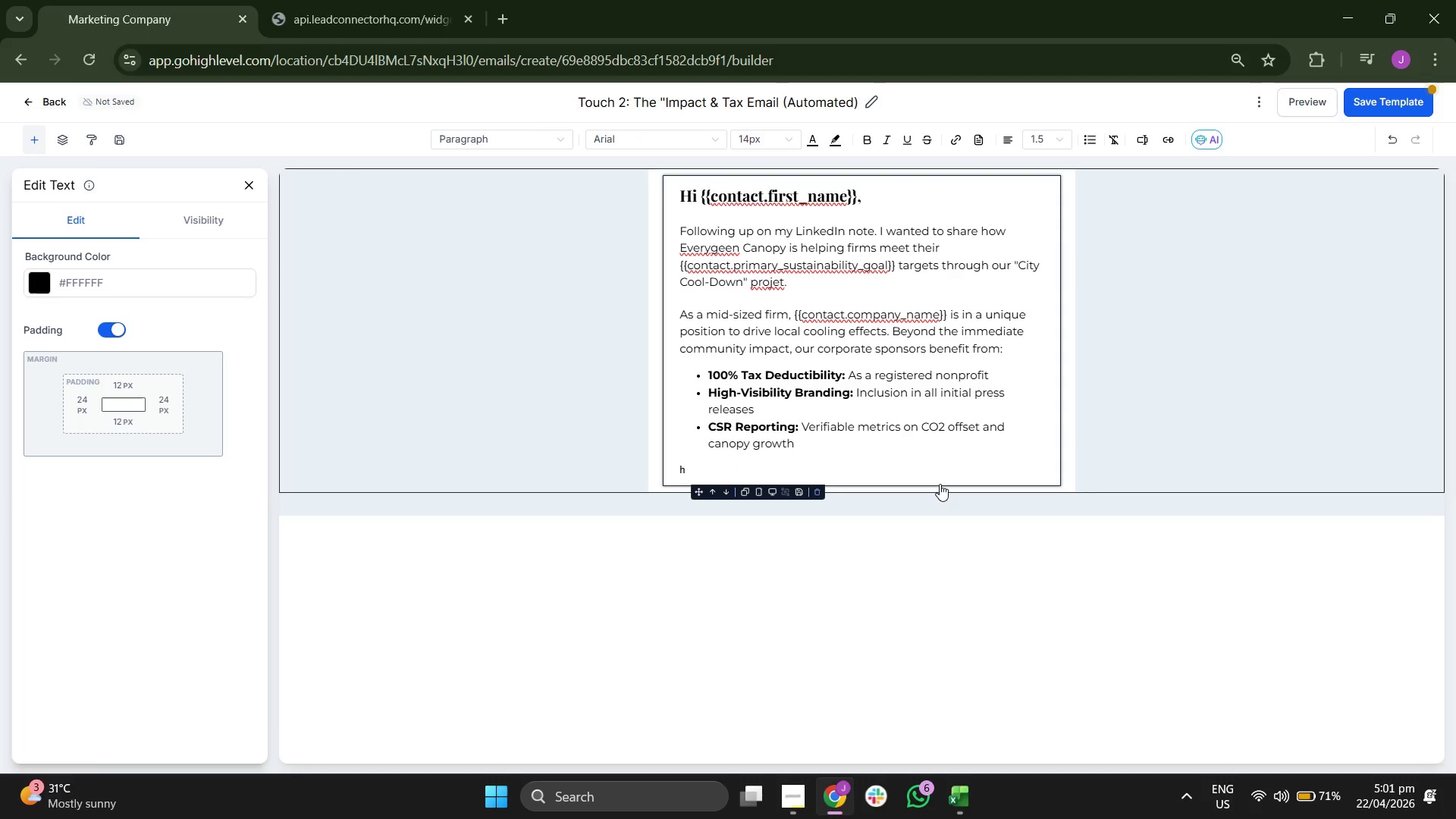 
key(Backspace)
 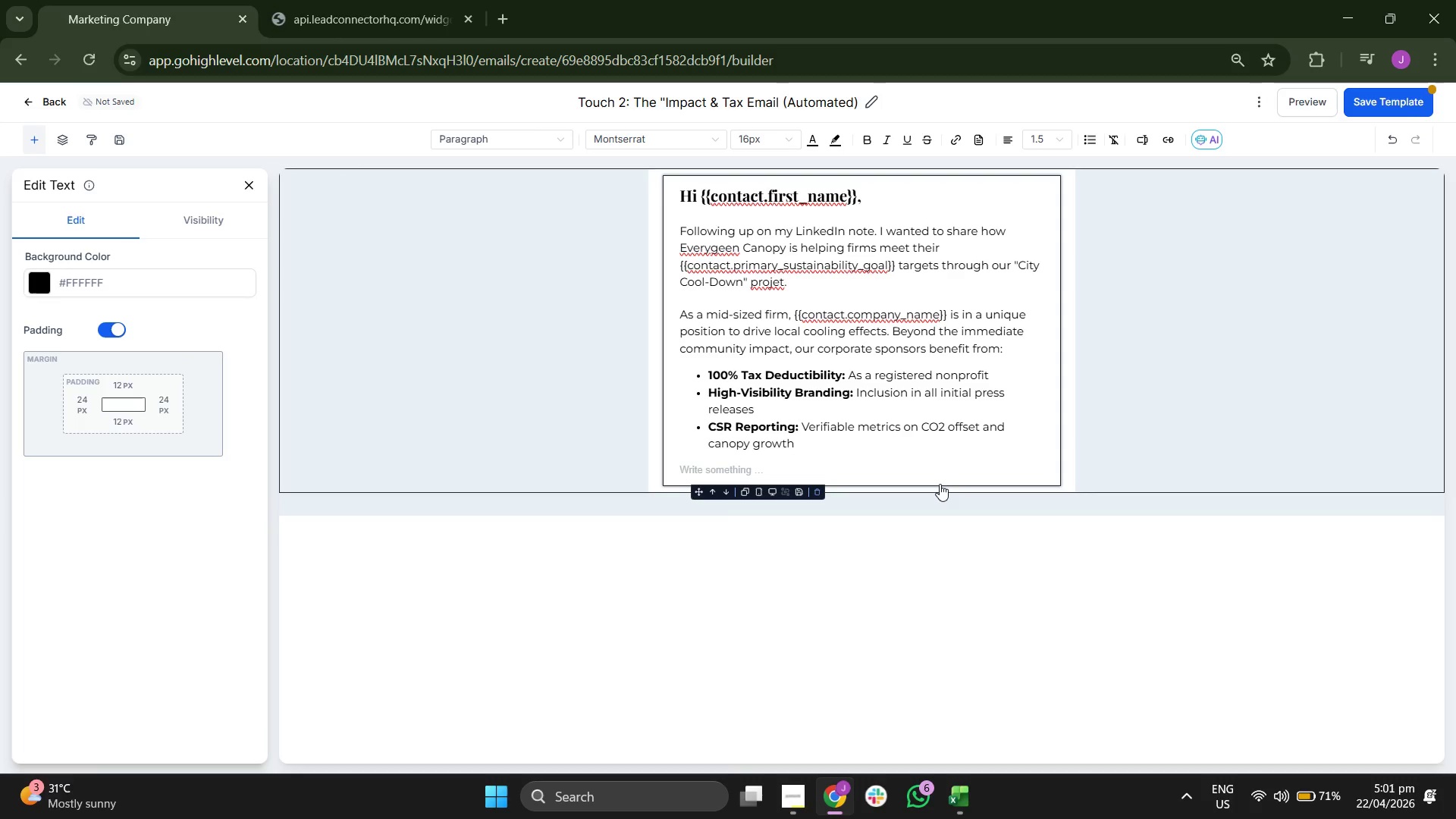 
type(Are y)
 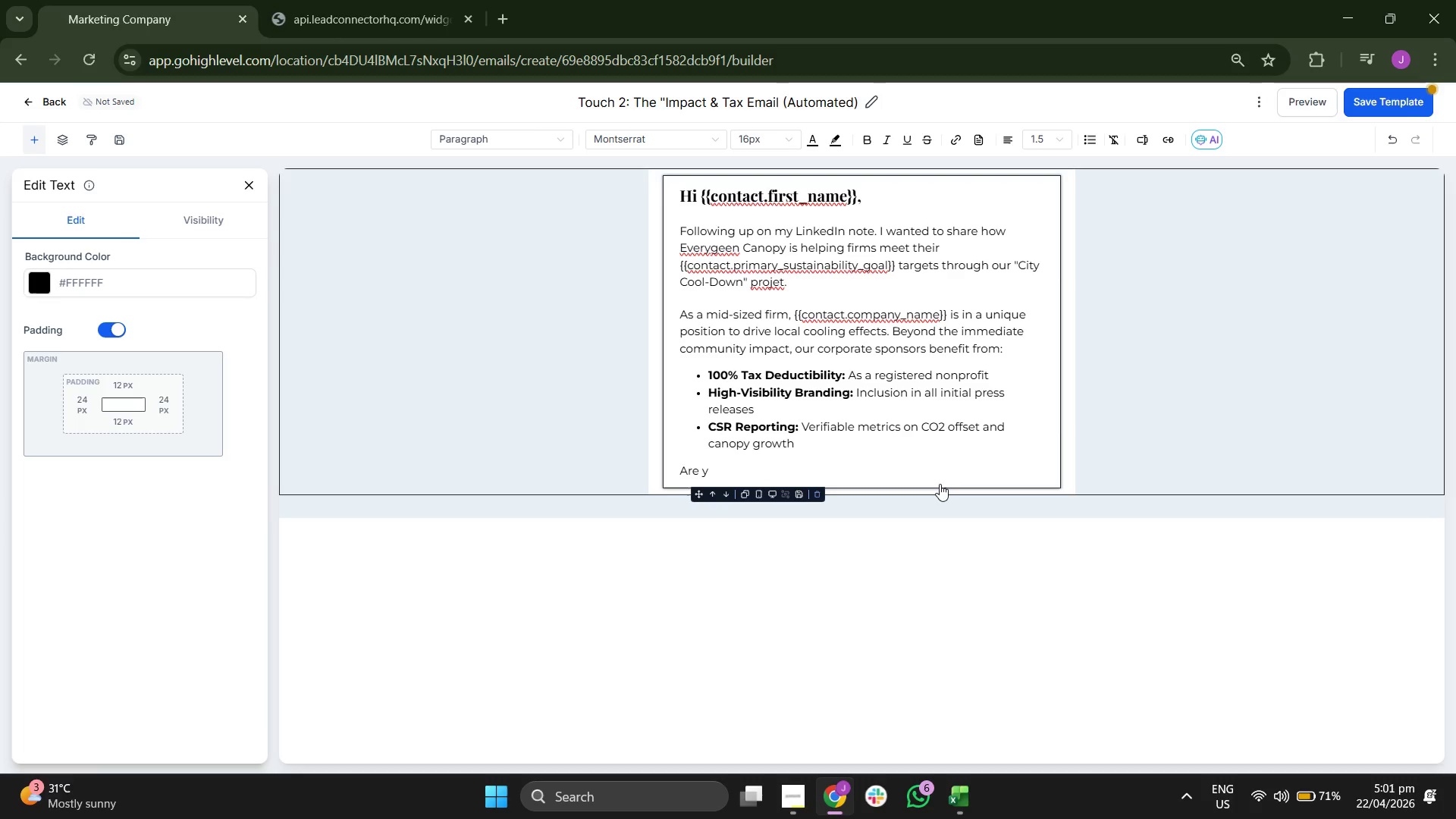 
type(ou )
 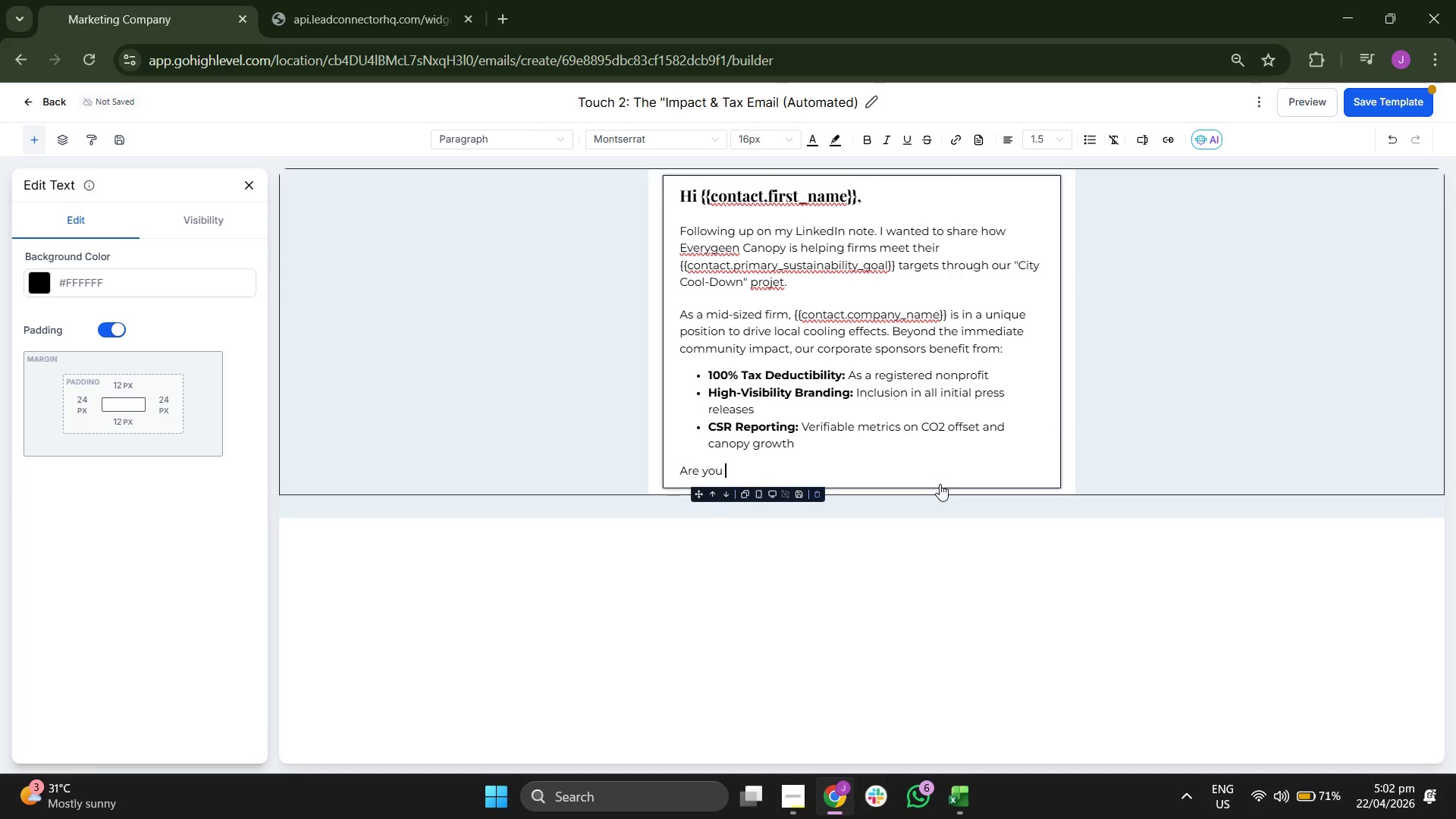 
type(a)
key(Backspace)
type(opem)
key(Backspace)
type(n to)
 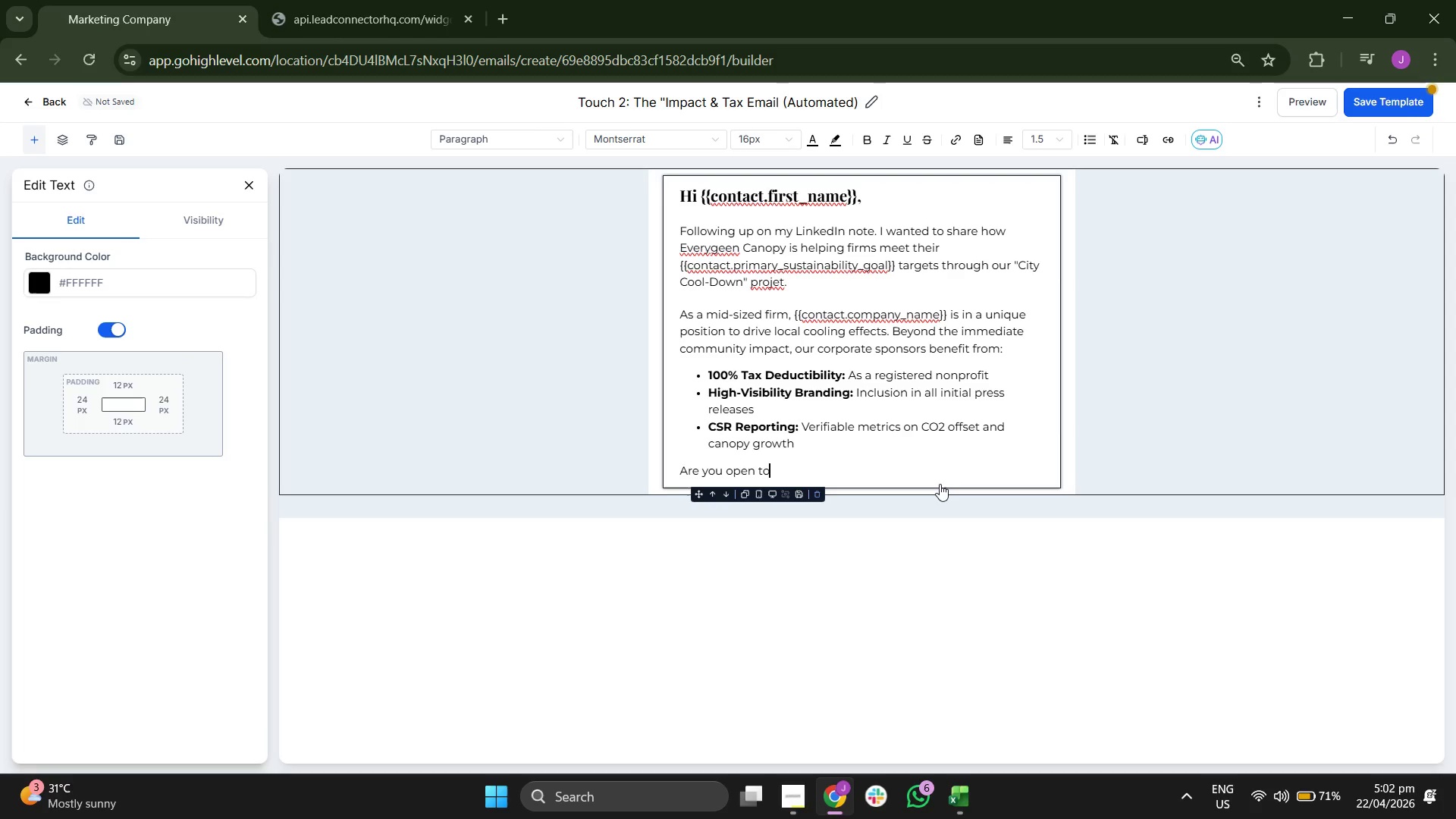 
type( a 10-minute chat)
 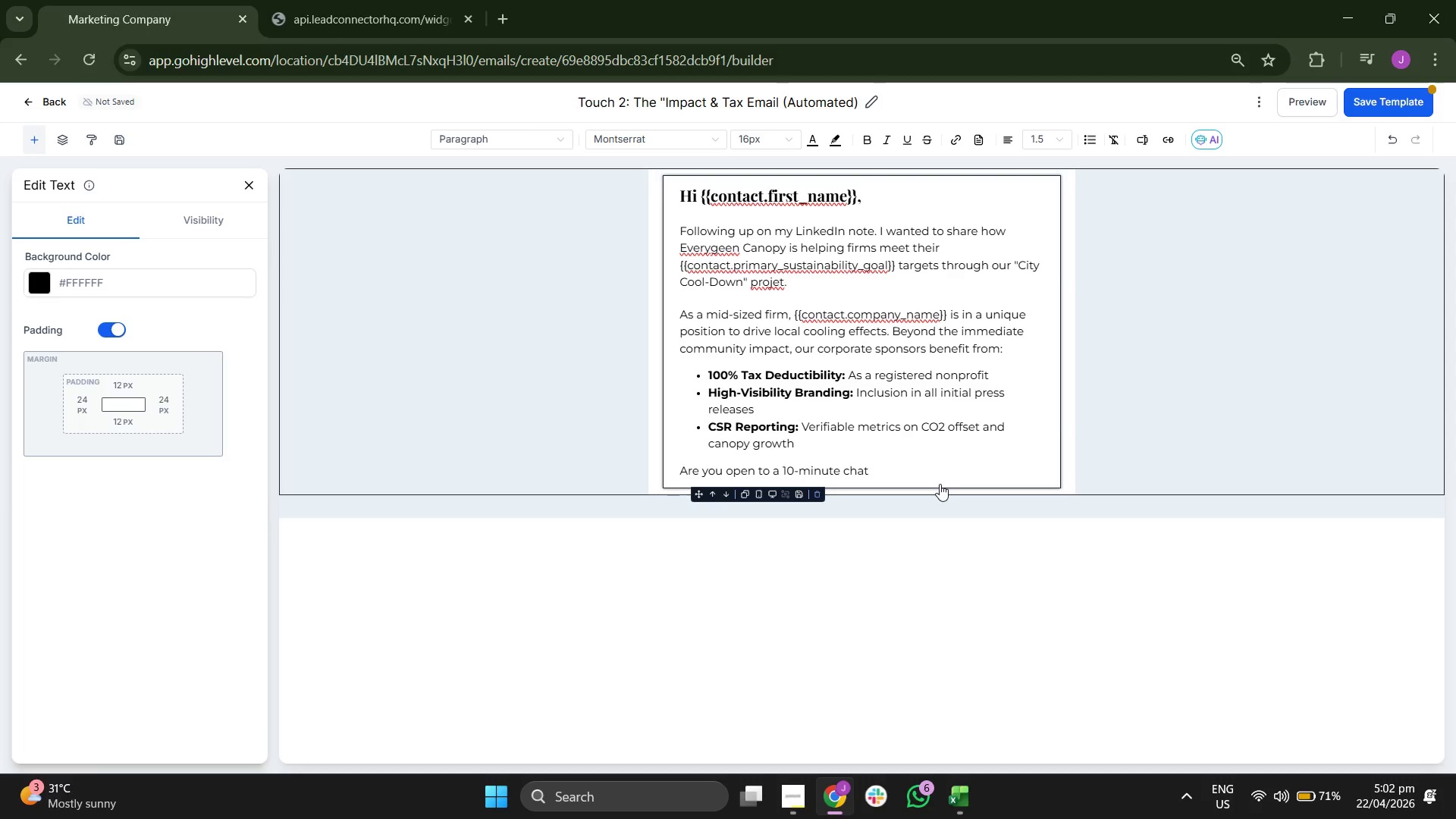 
type(b)
key(Backspace)
type( next Tu)
 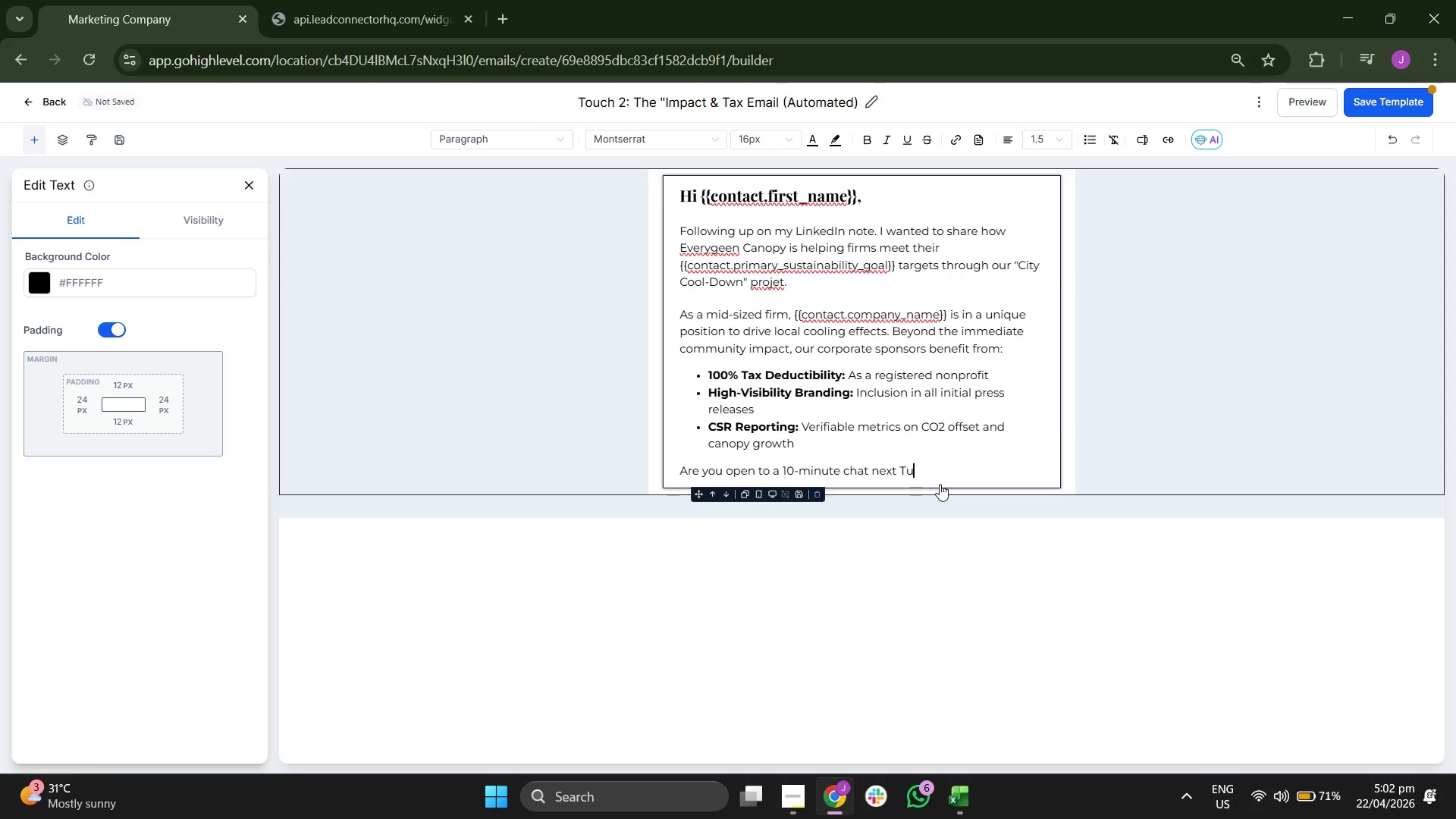 
type(esday or Wednesday to )
 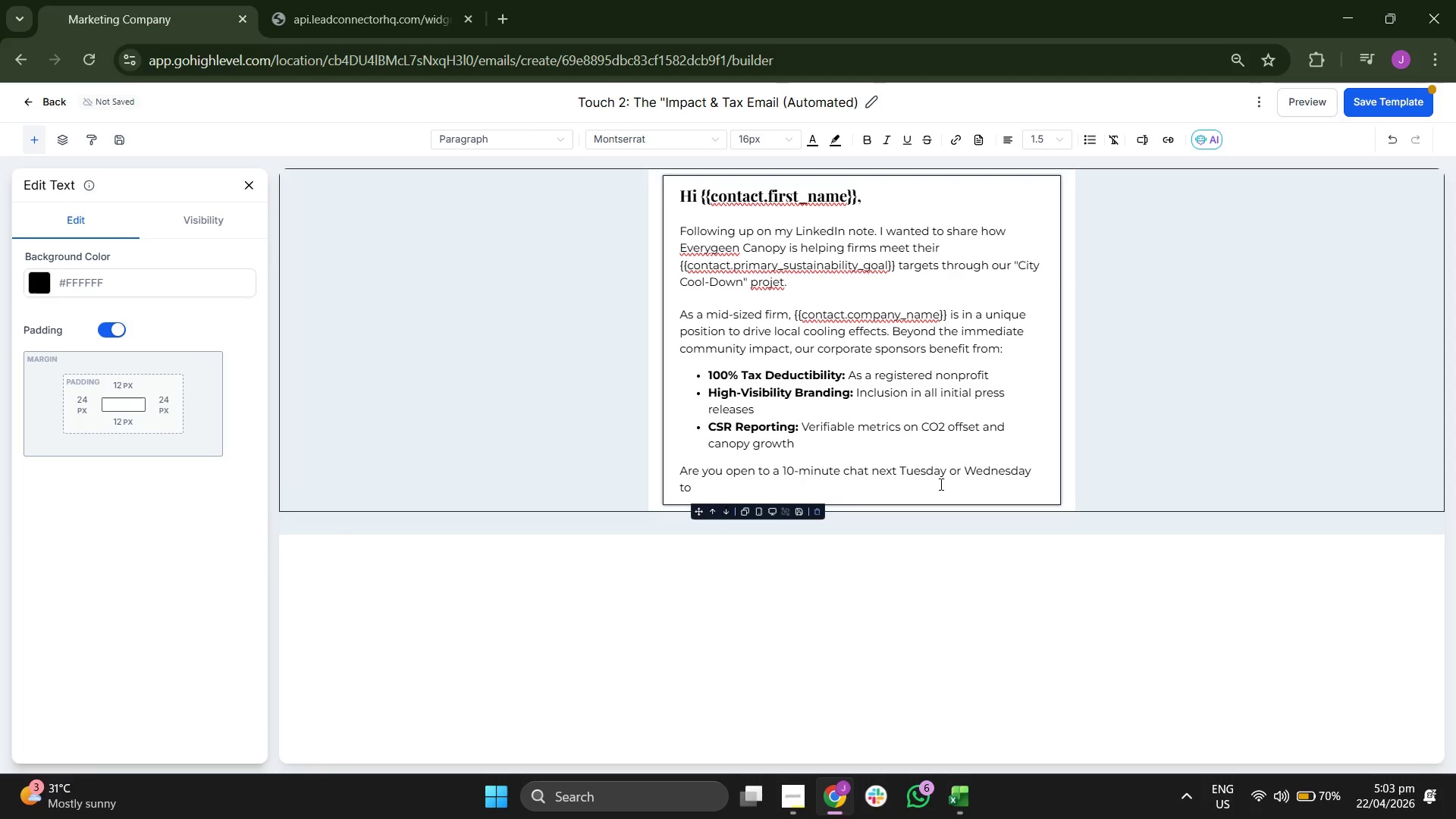 
type(see if)
 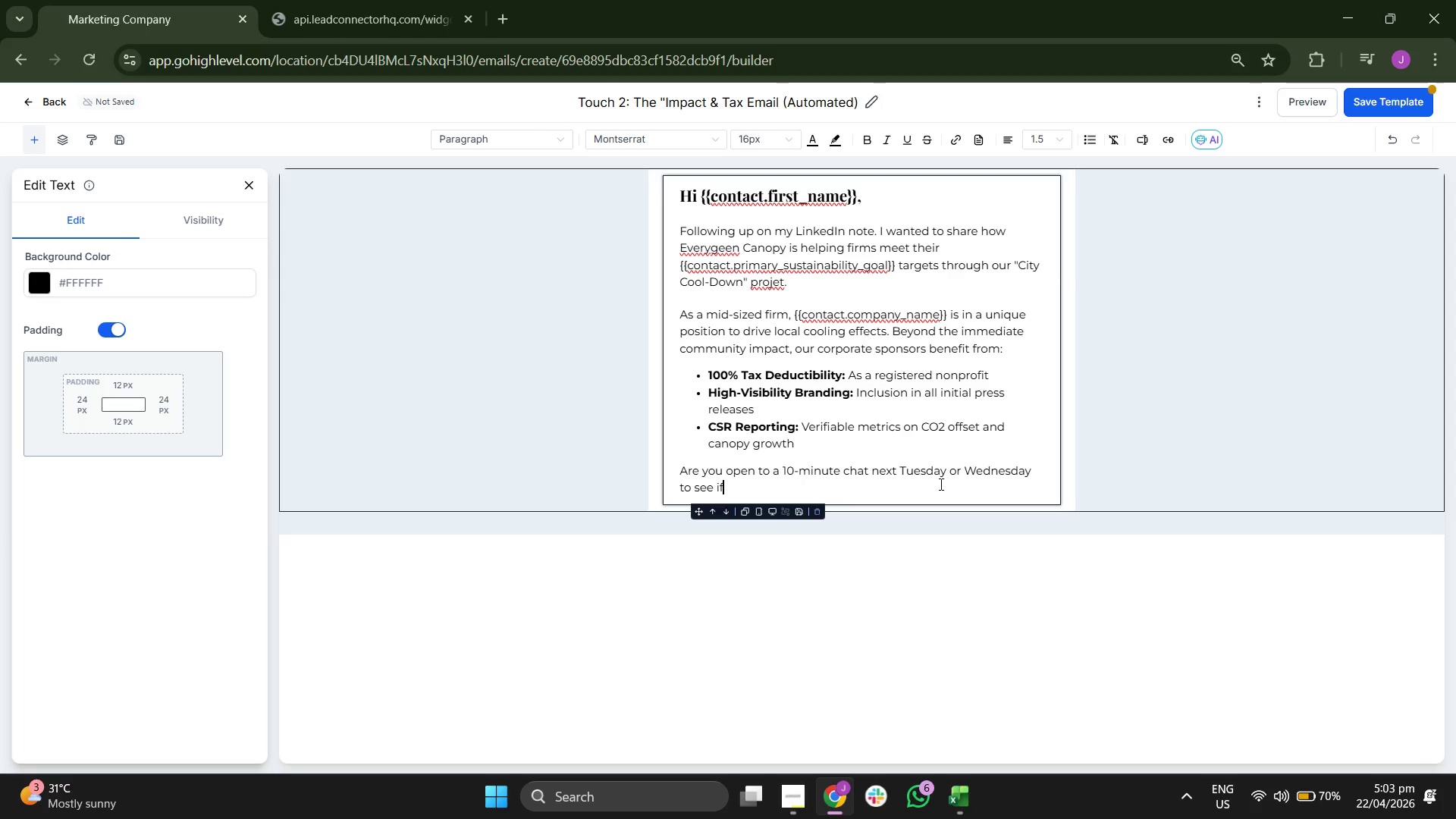 
type( this aling)
key(Backspace)
key(Backspace)
type(gns with your 2025 goals?)
 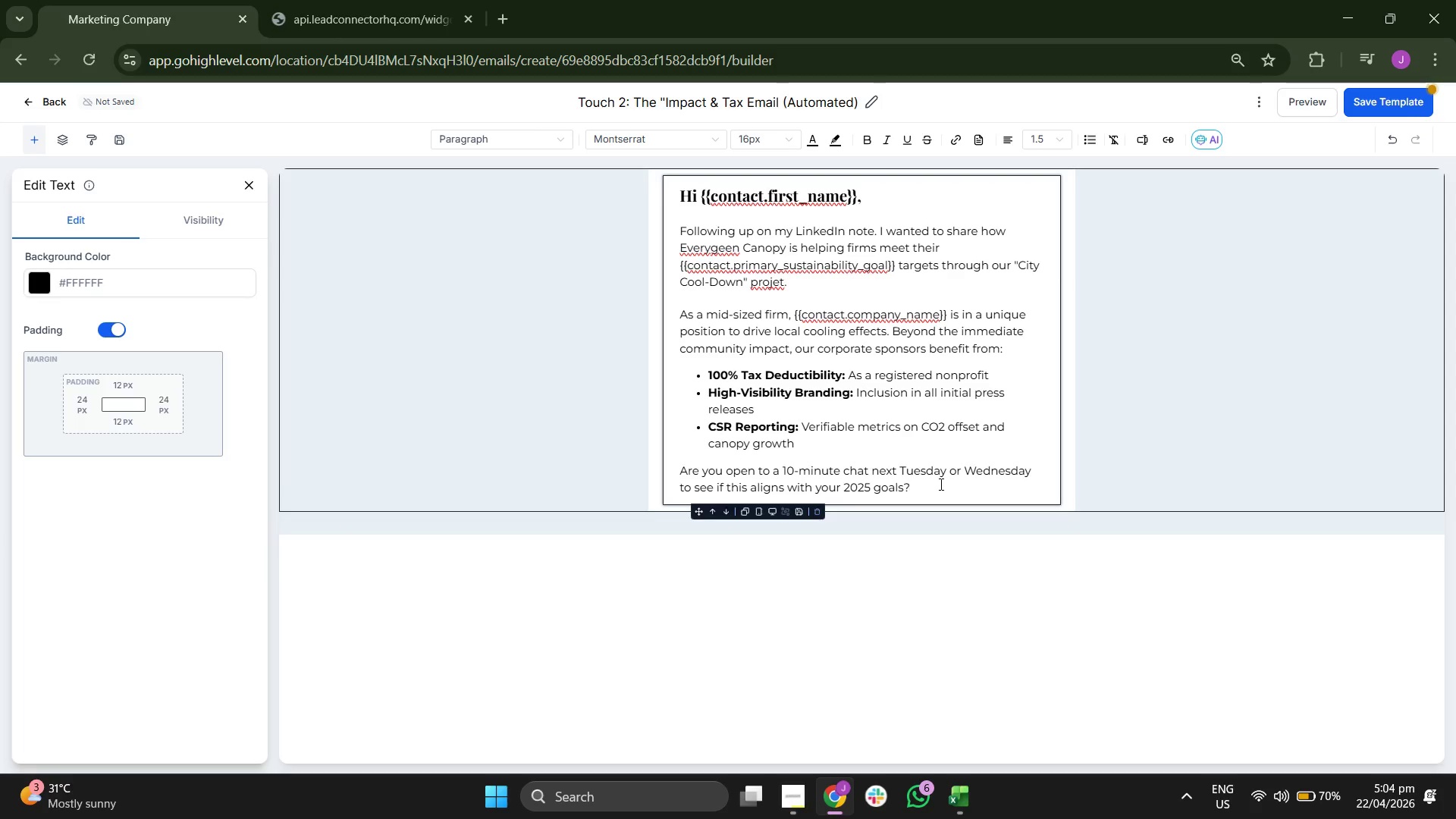 
key(Enter)
 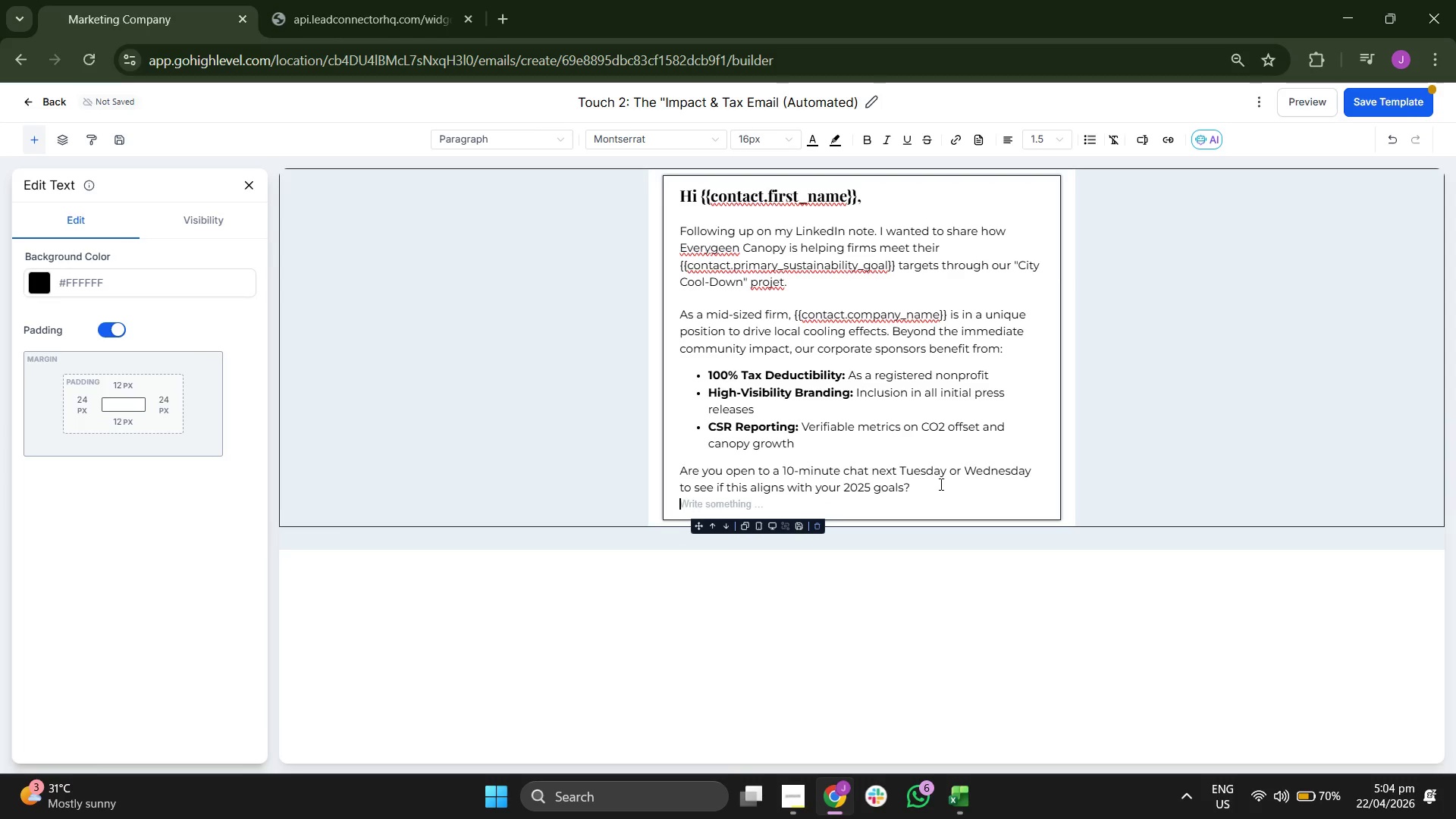 
key(Enter)
 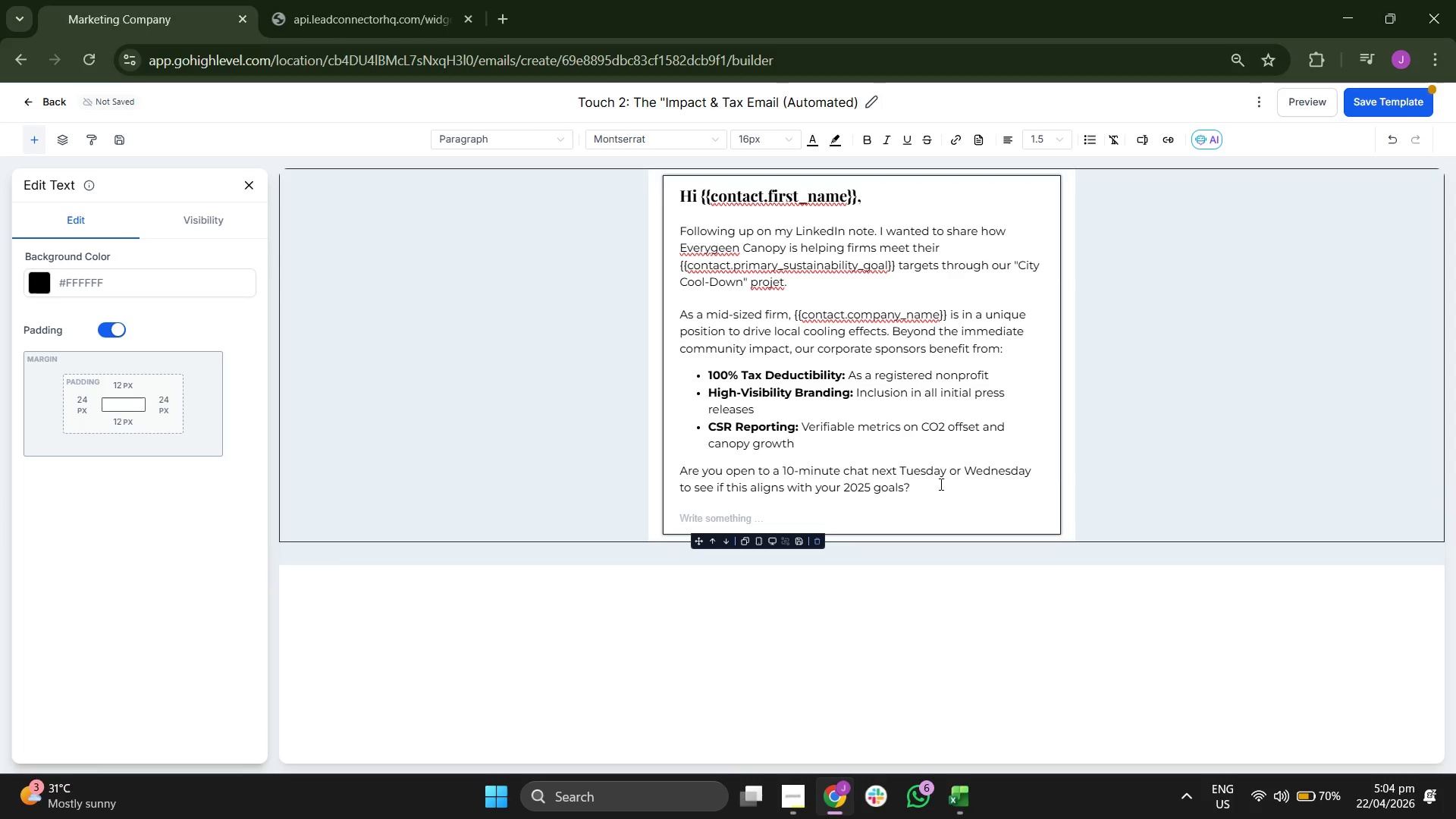 
type(Best,)
 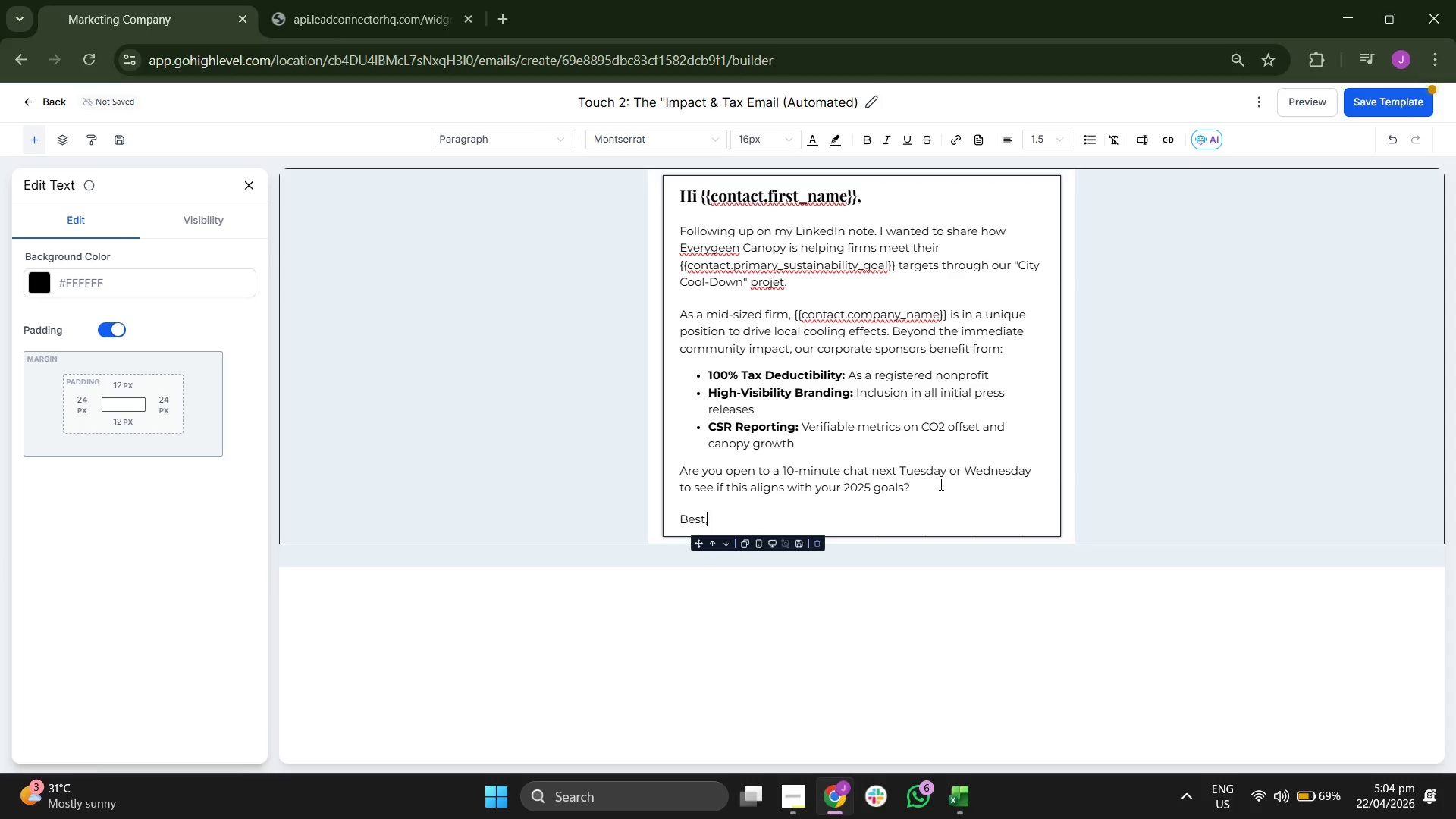 
key(Enter)
 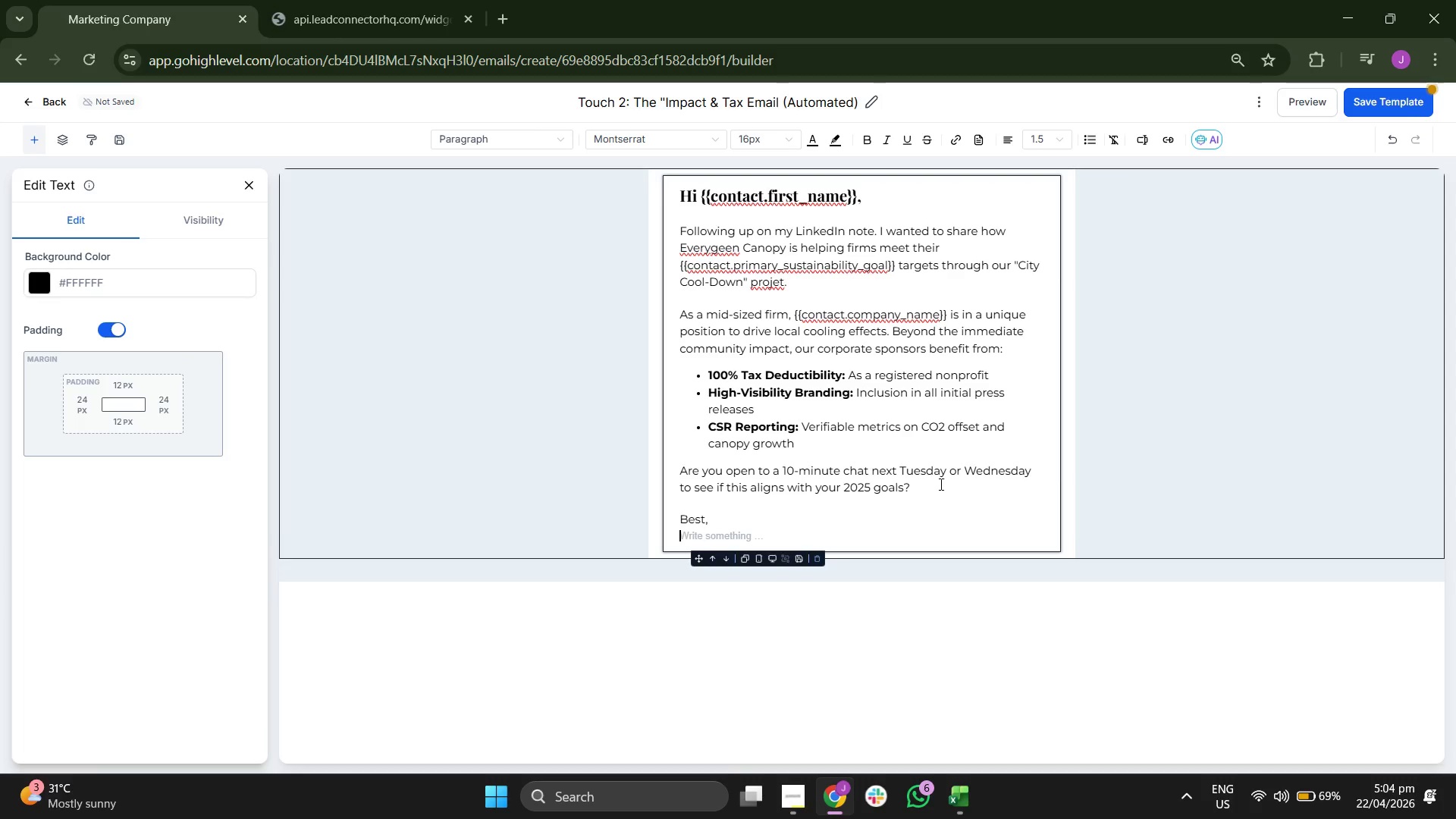 
type(Everygreen Canopy)
 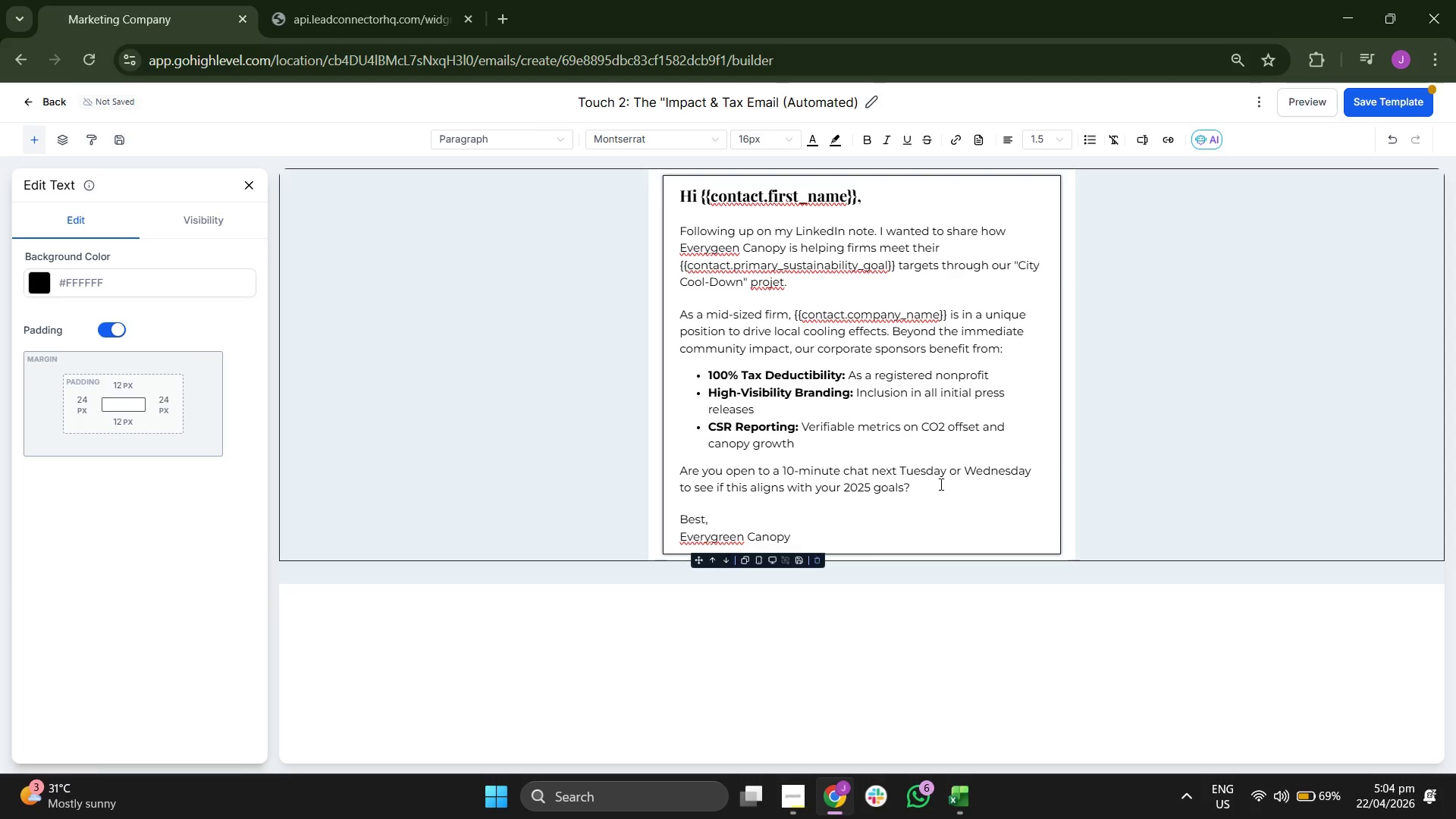 
key(ArrowUp)
 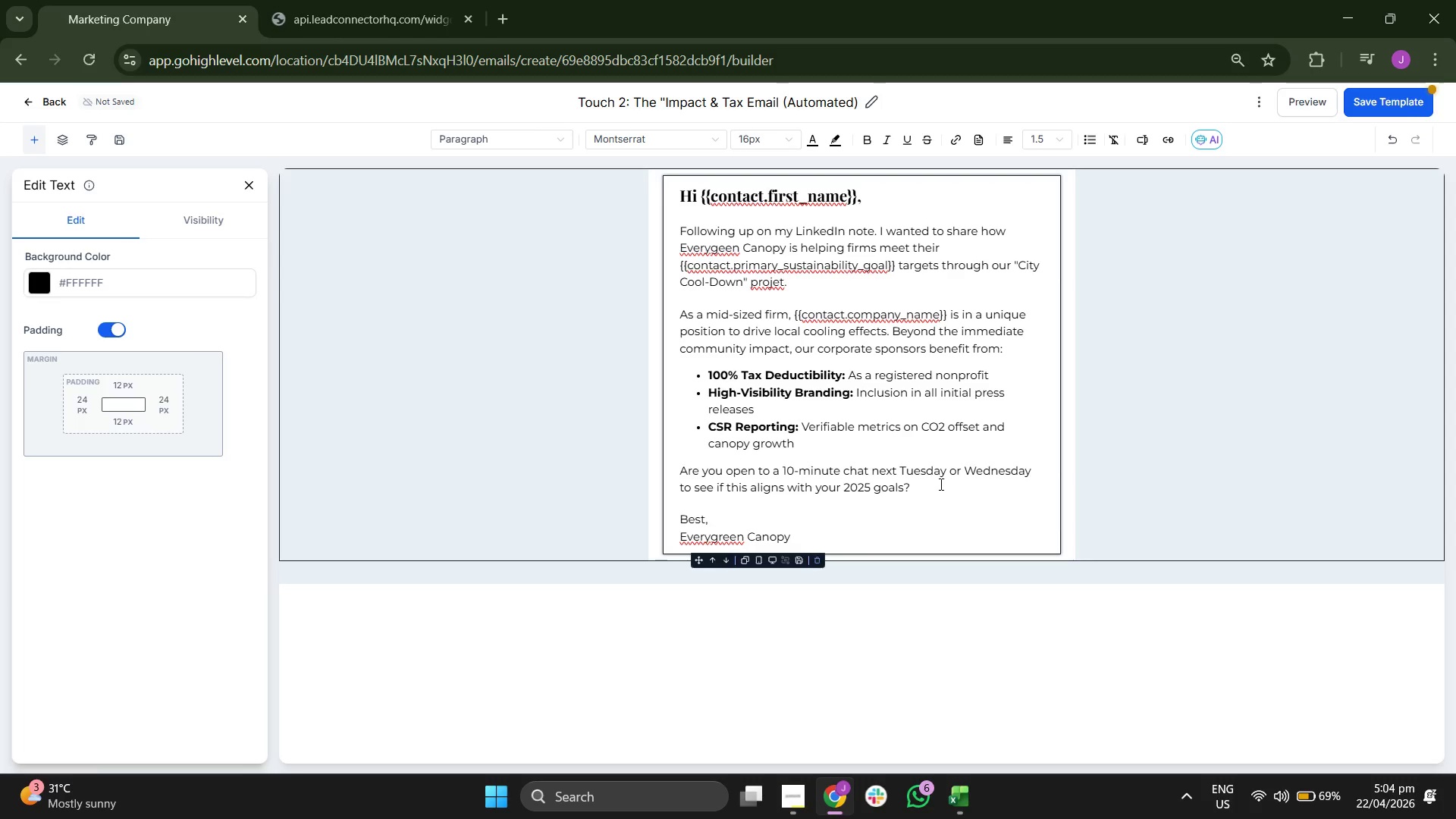 
key(Enter)
 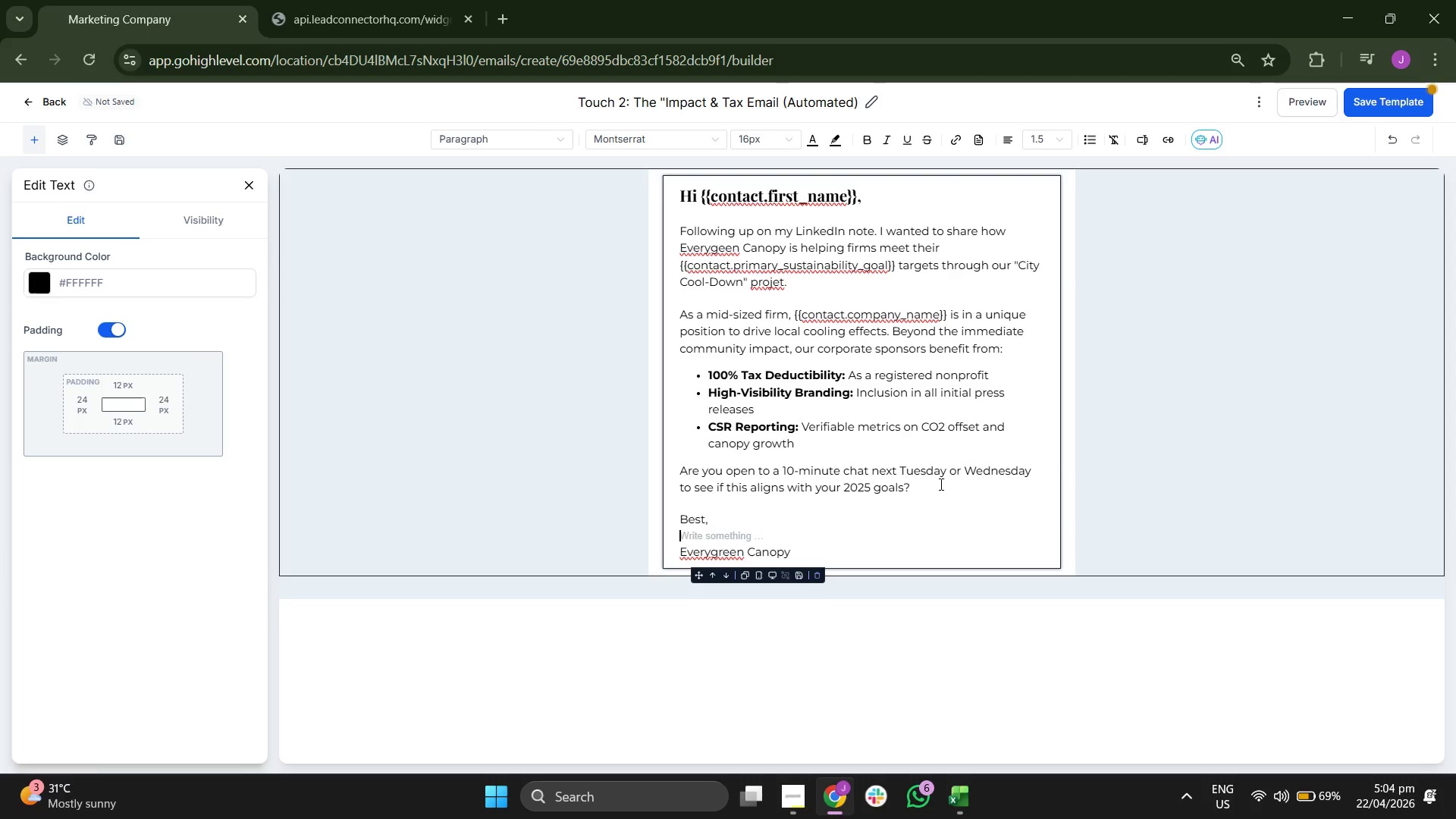 
type({{user.name}})
 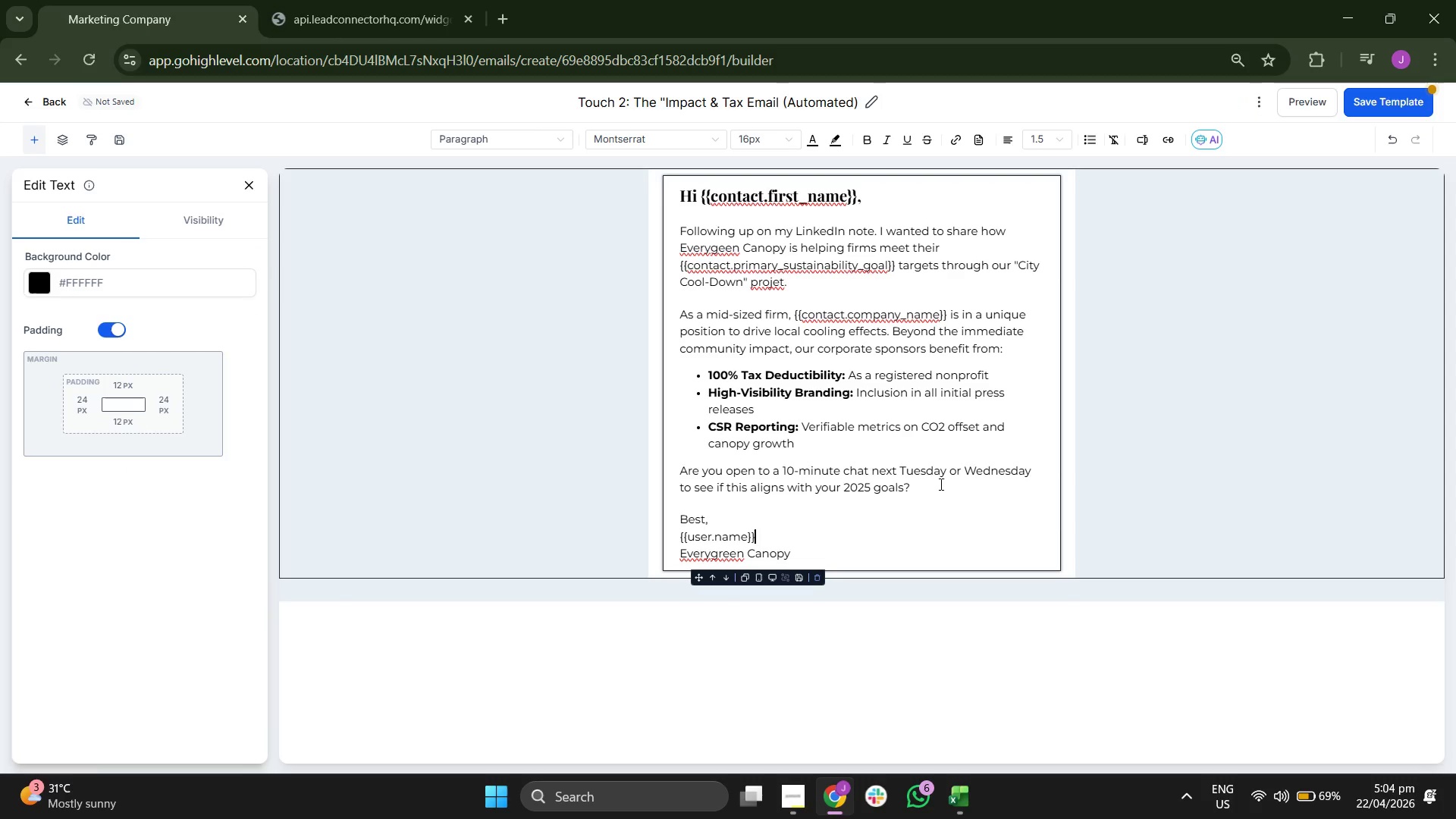 
wait(5.62)
 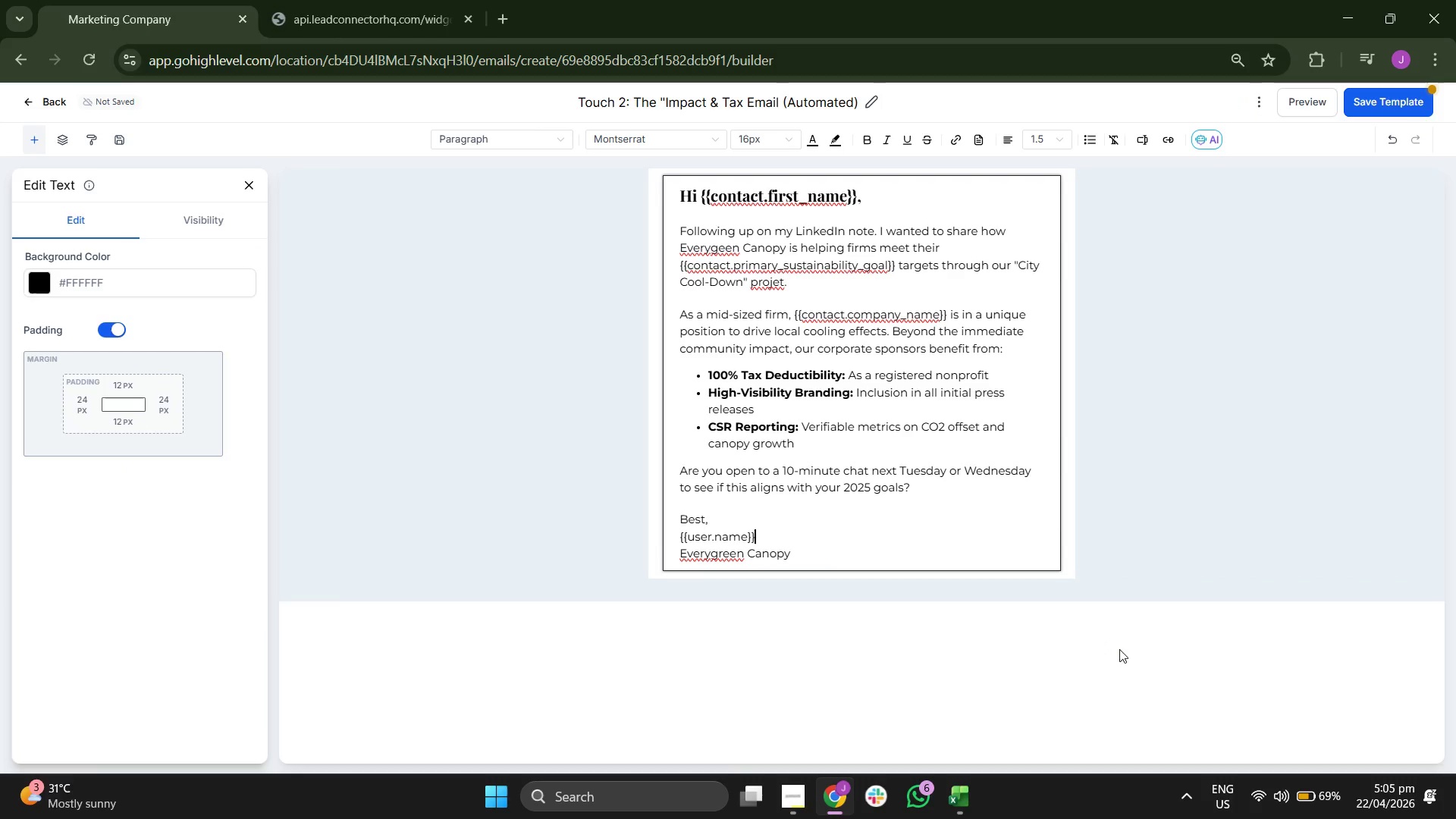 
left_click([710, 547])
 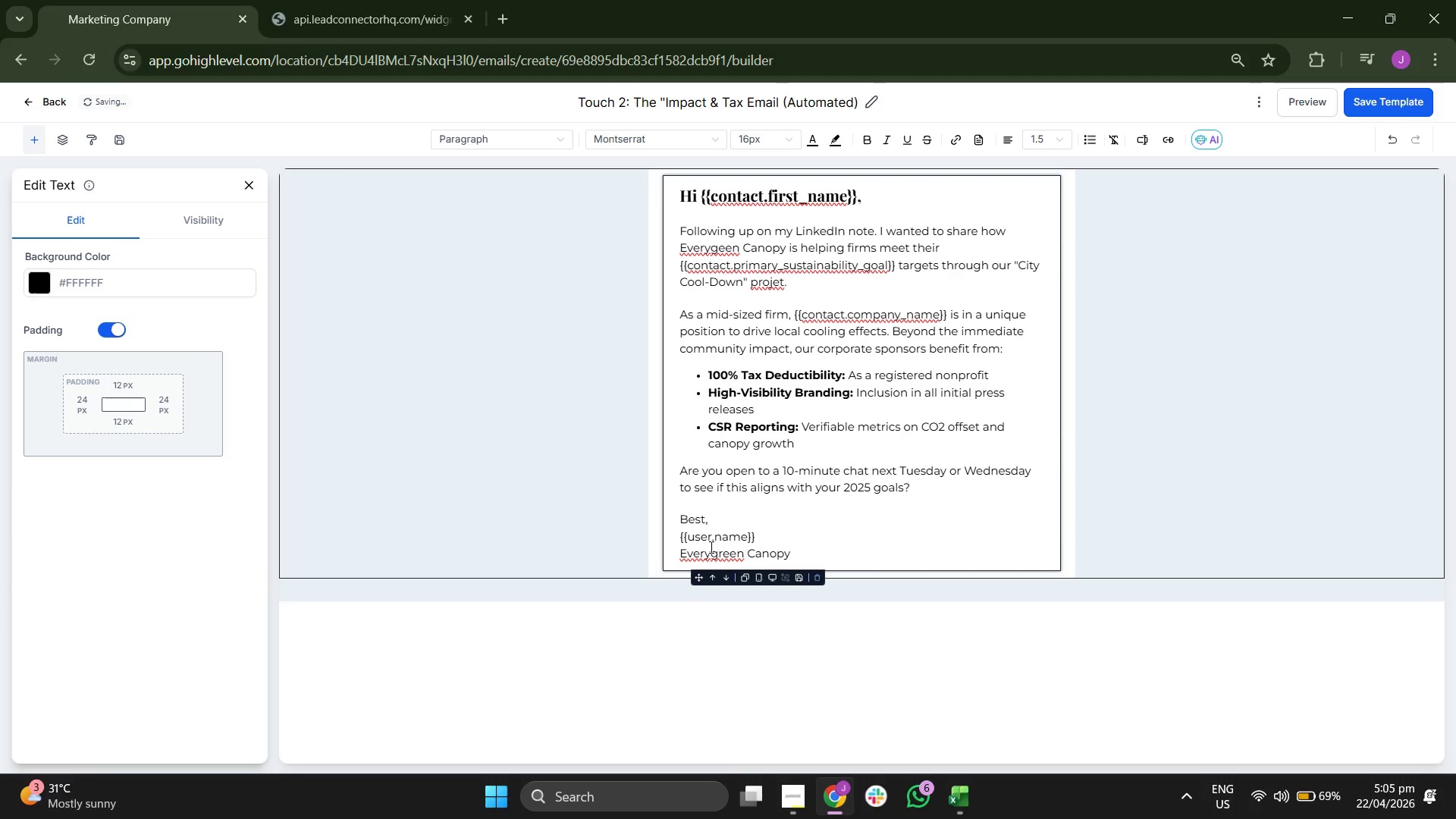 
key(ArrowLeft)
 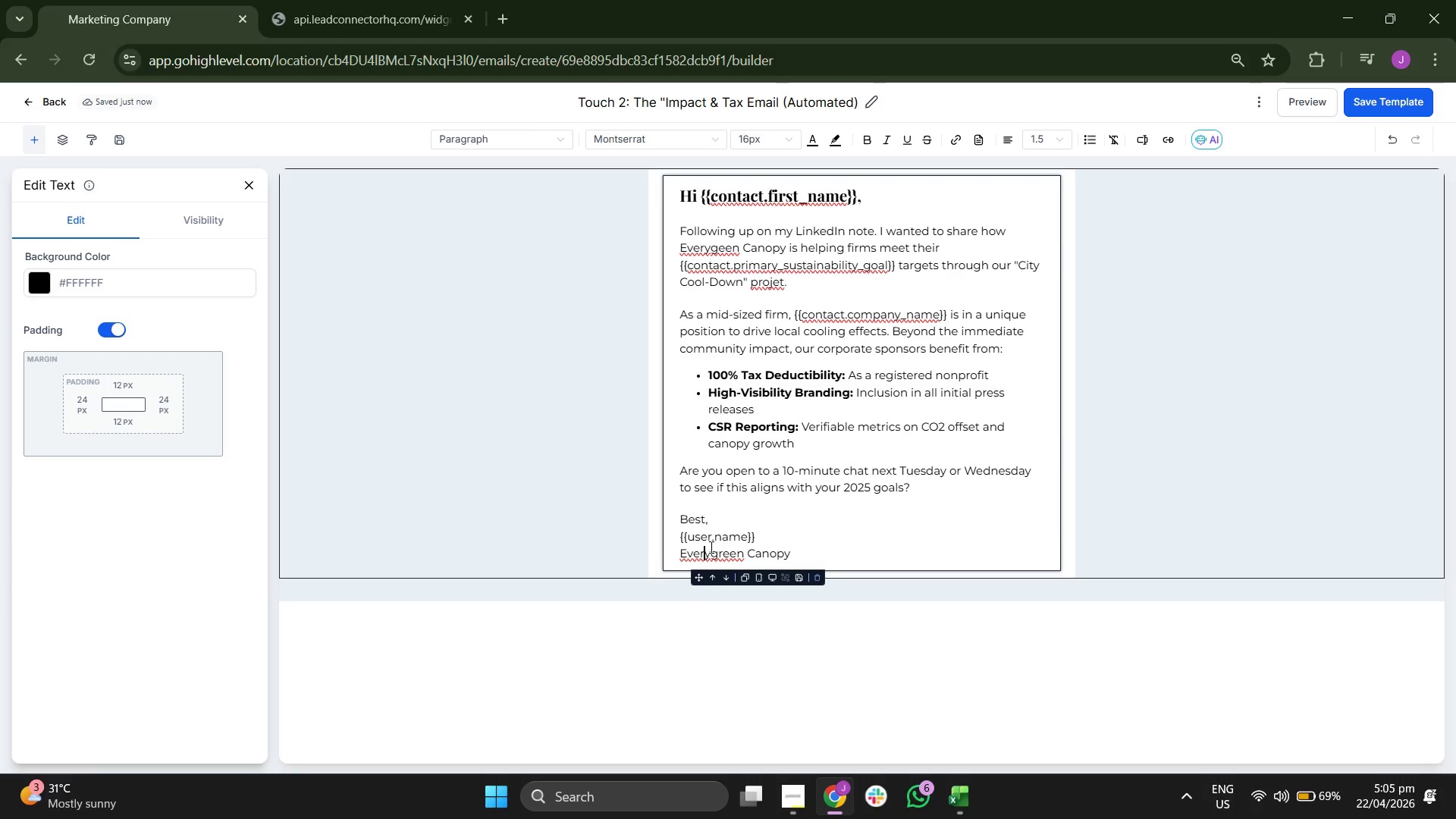 
key(Backspace)
 